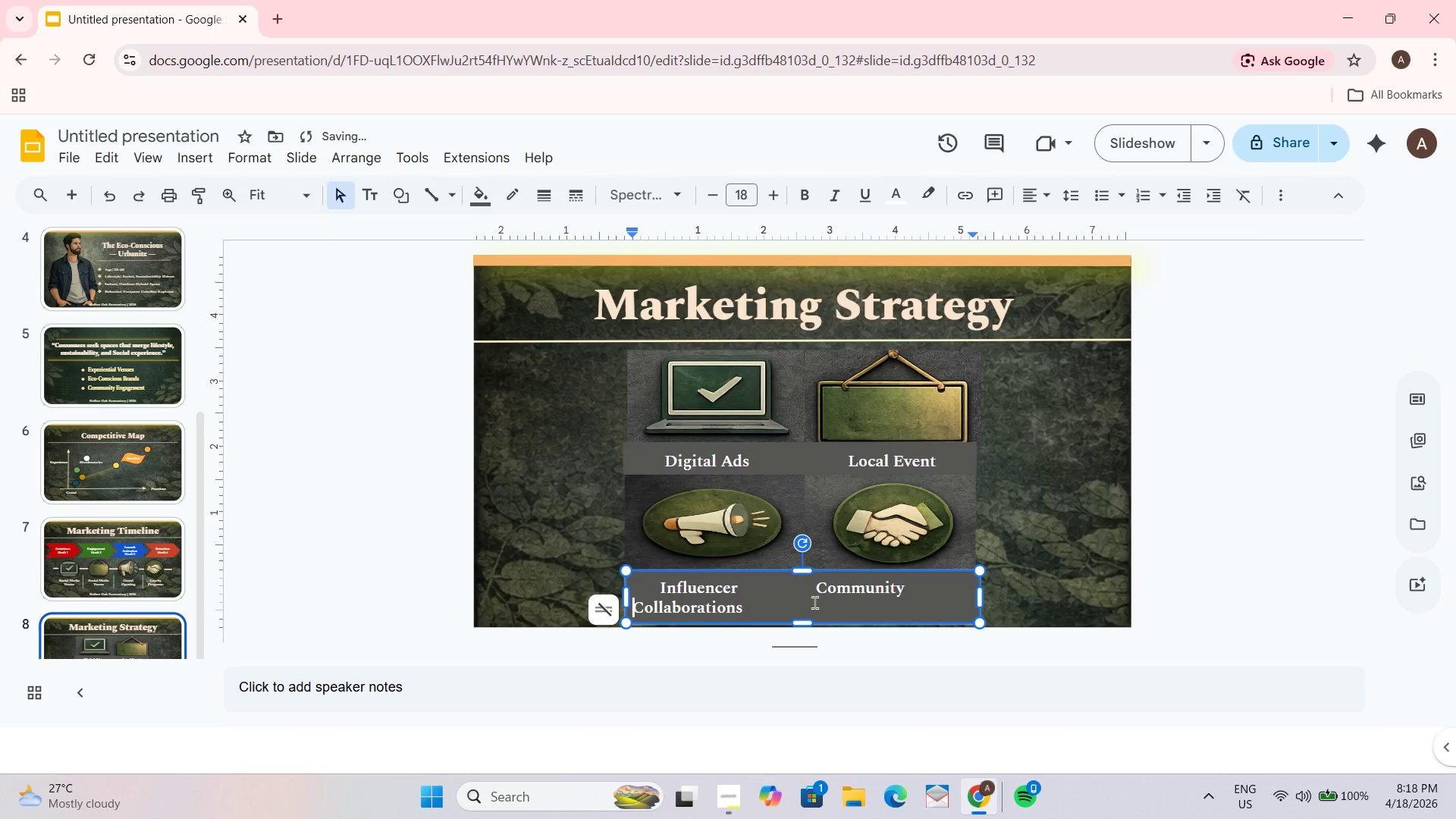 
key(Space)
 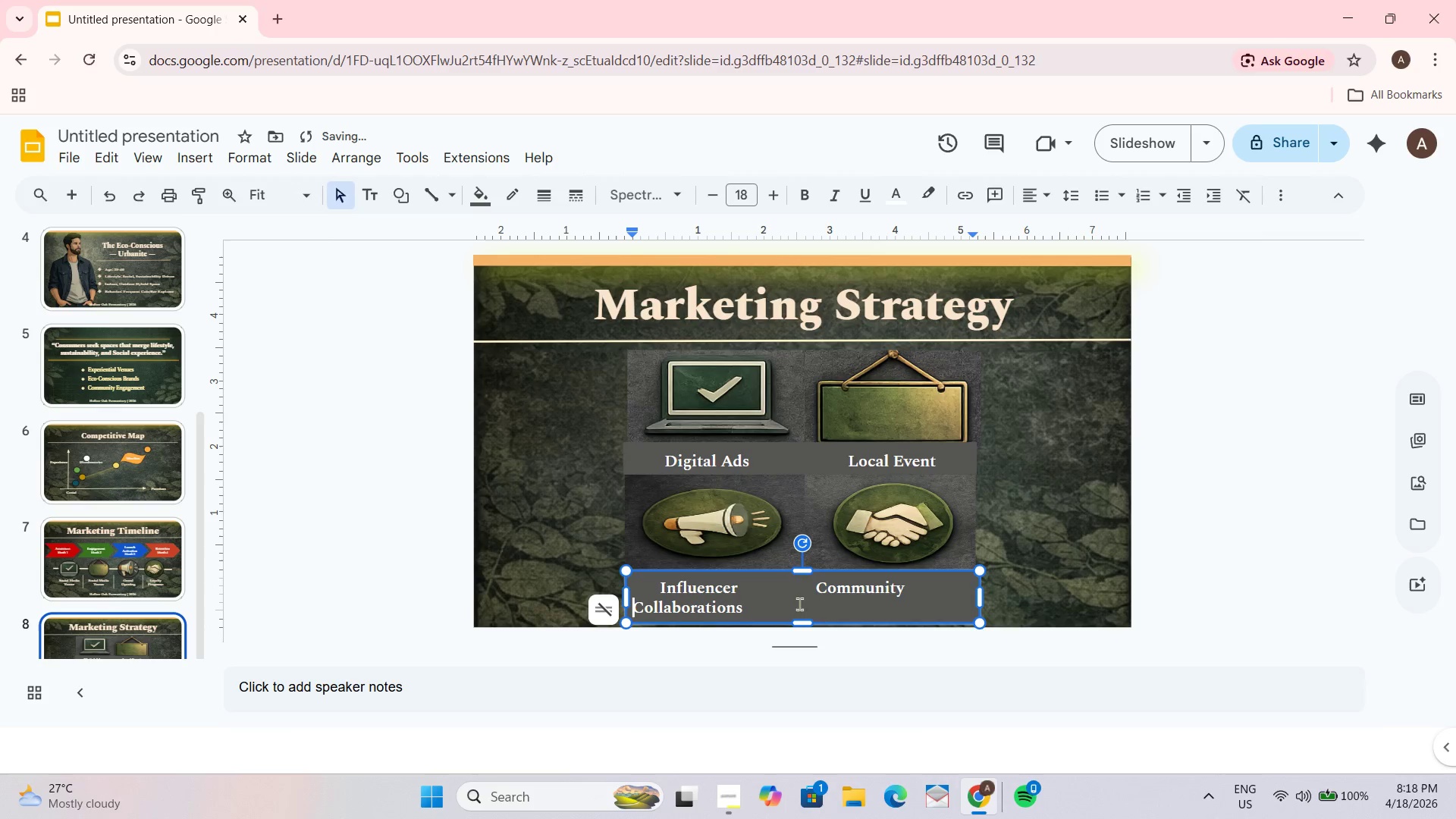 
key(Space)
 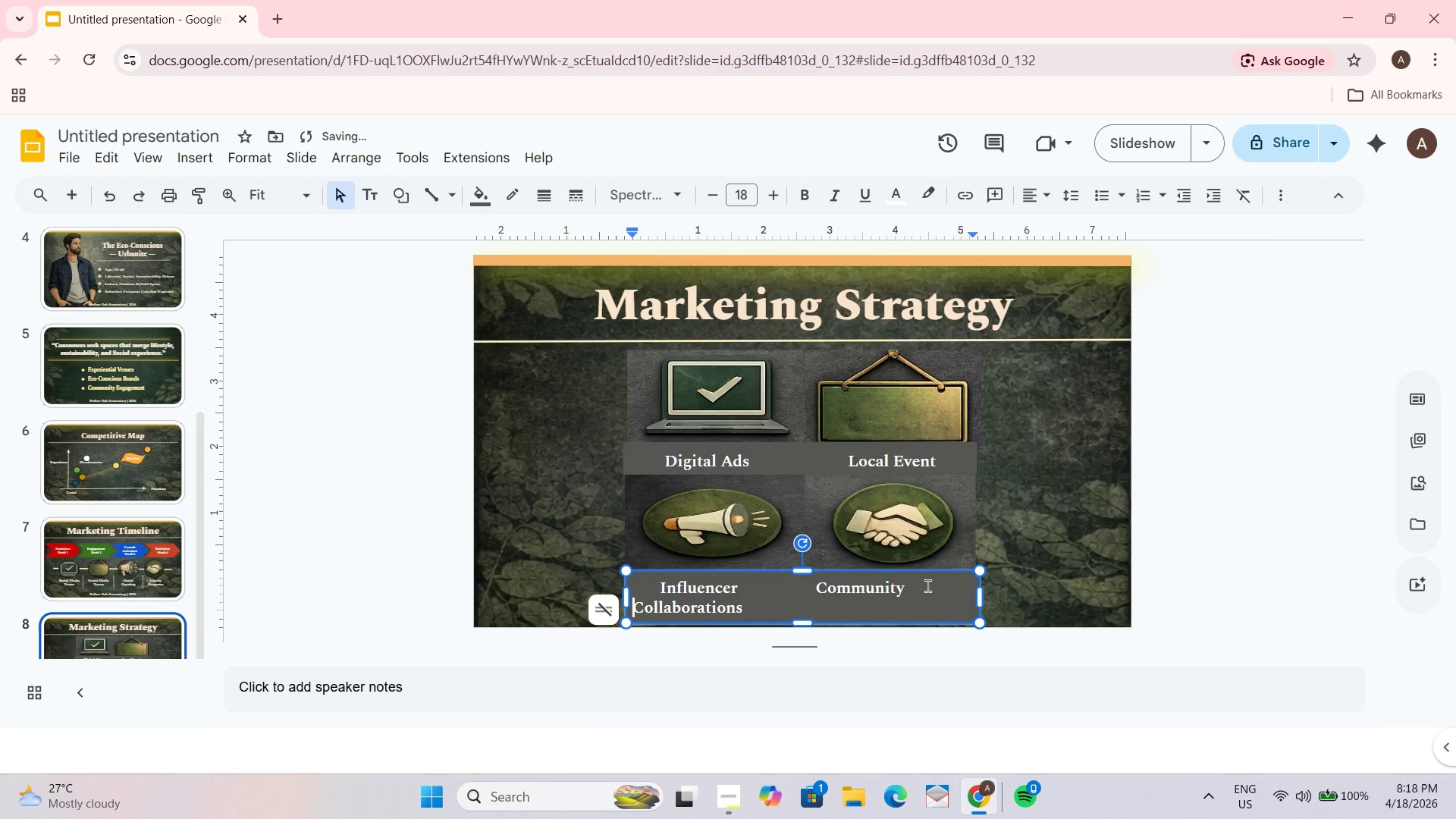 
key(Space)
 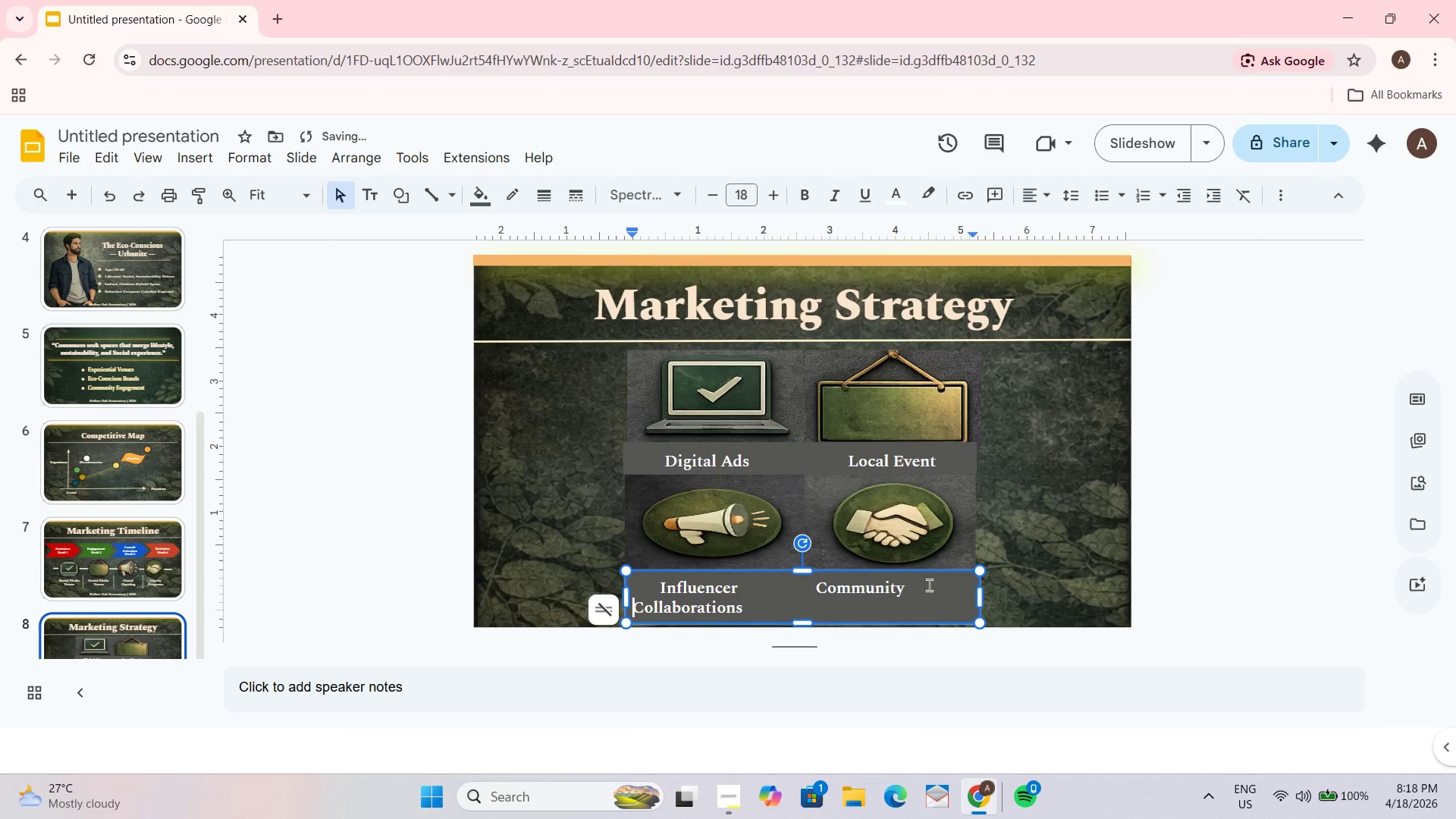 
key(Space)
 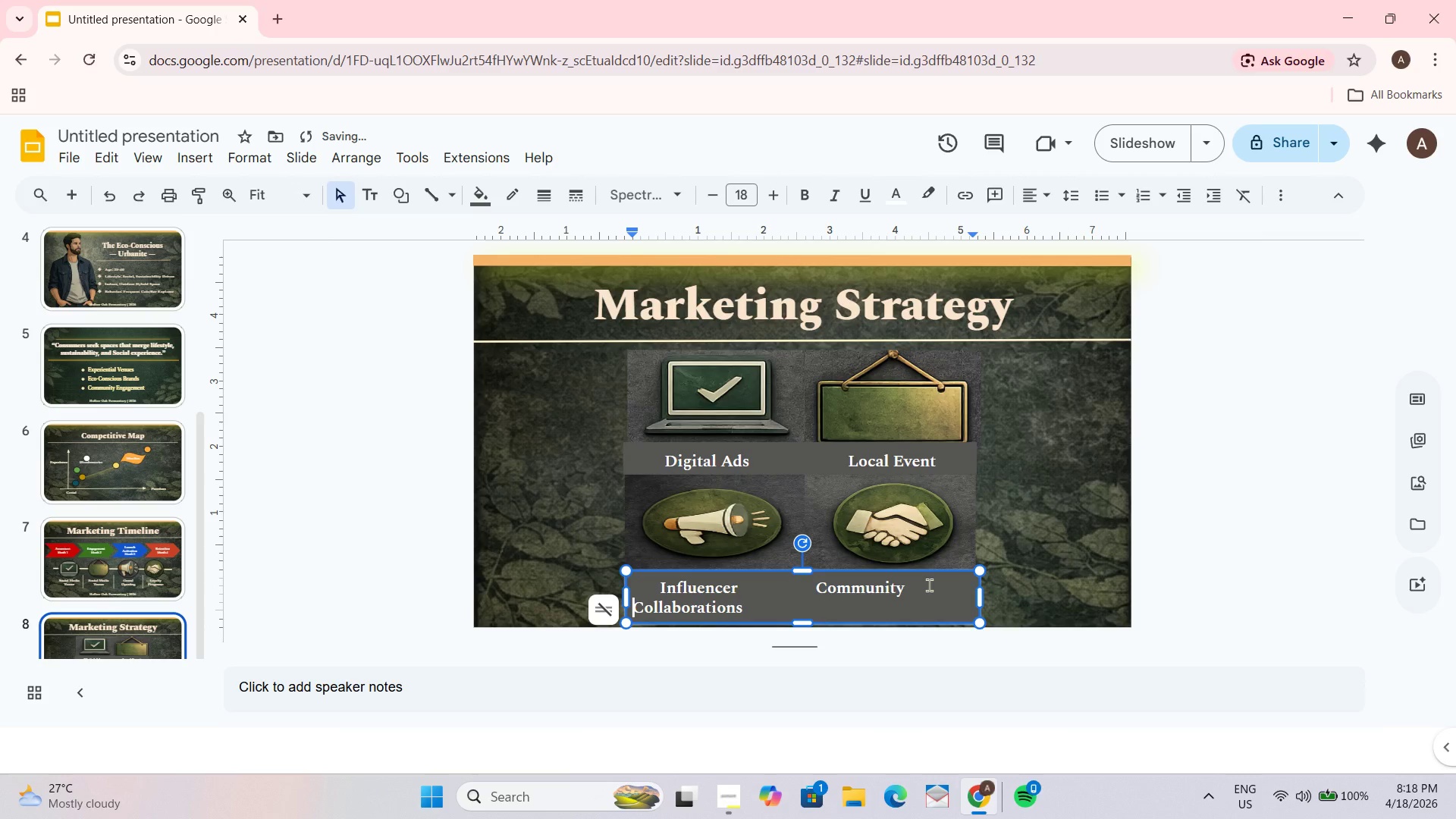 
key(Space)
 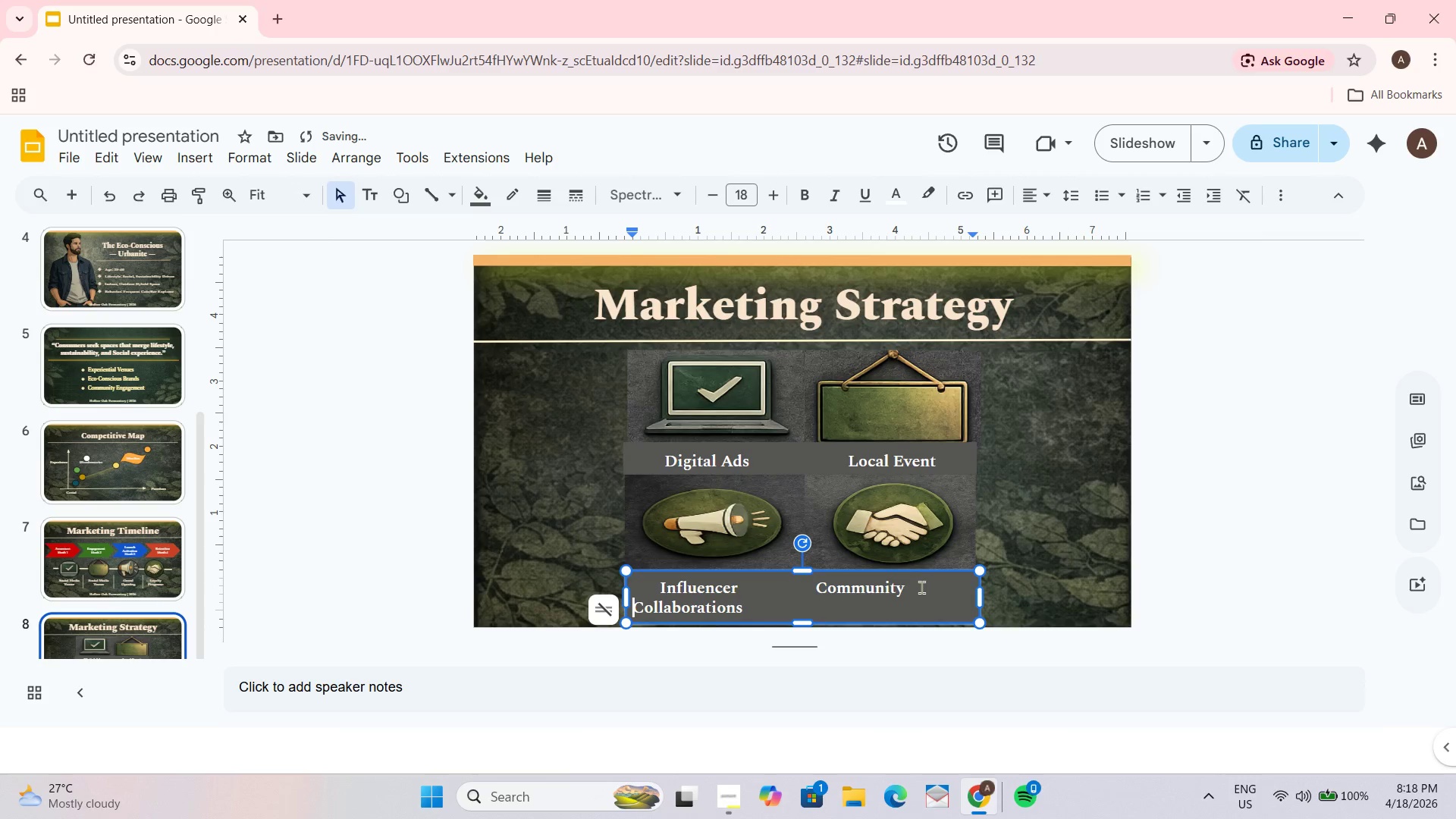 
key(Space)
 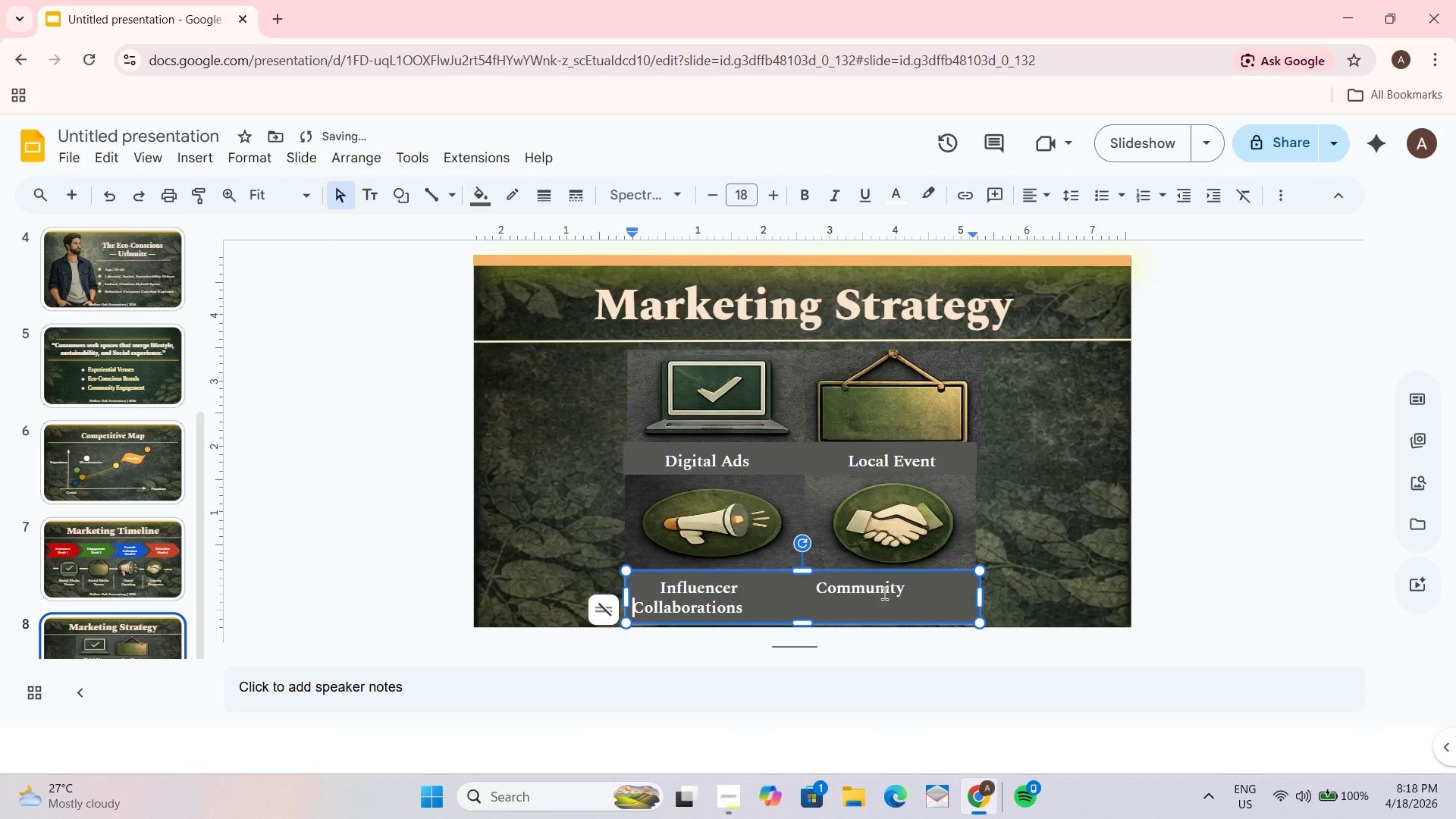 
key(Space)
 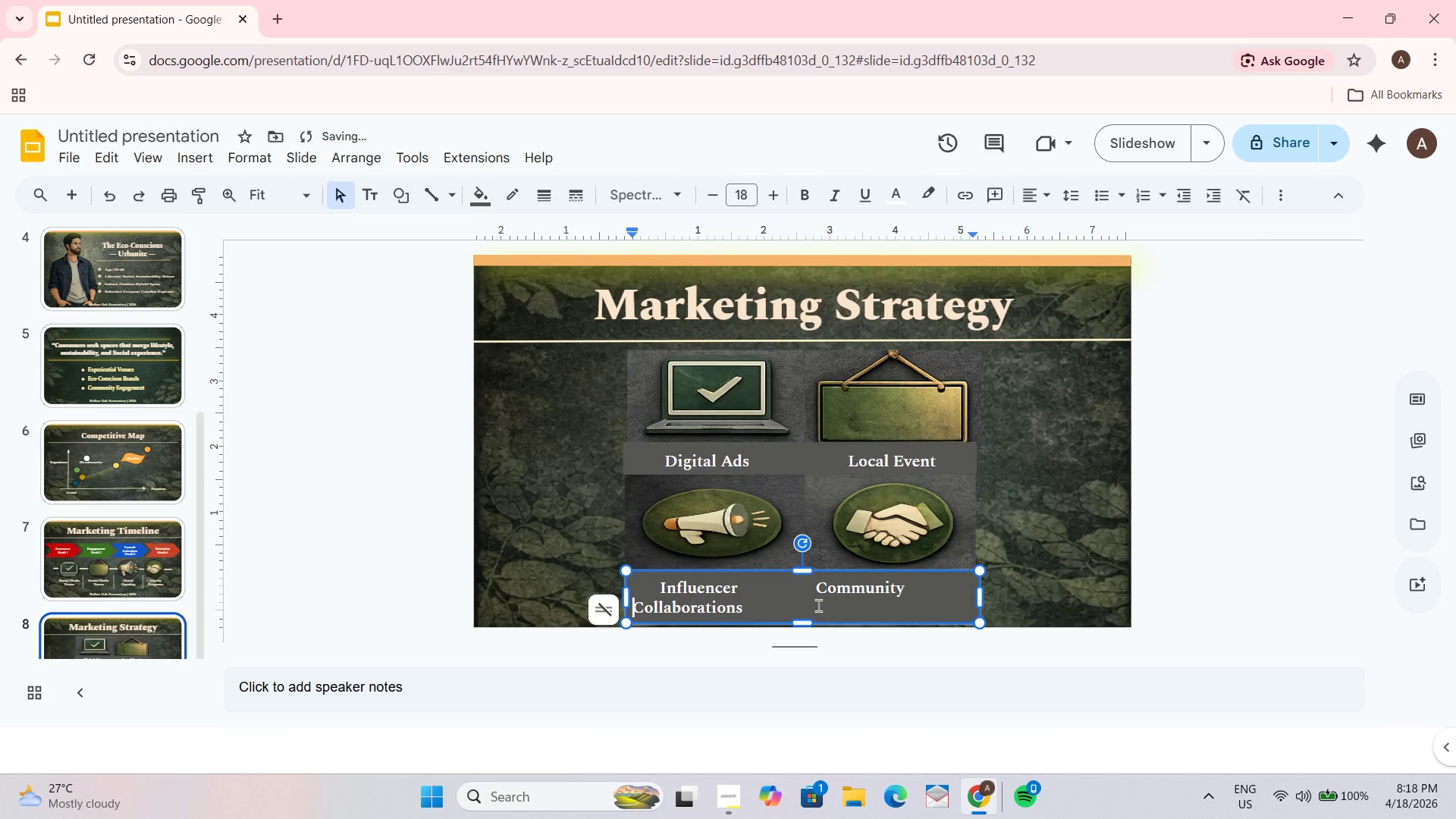 
left_click([818, 605])
 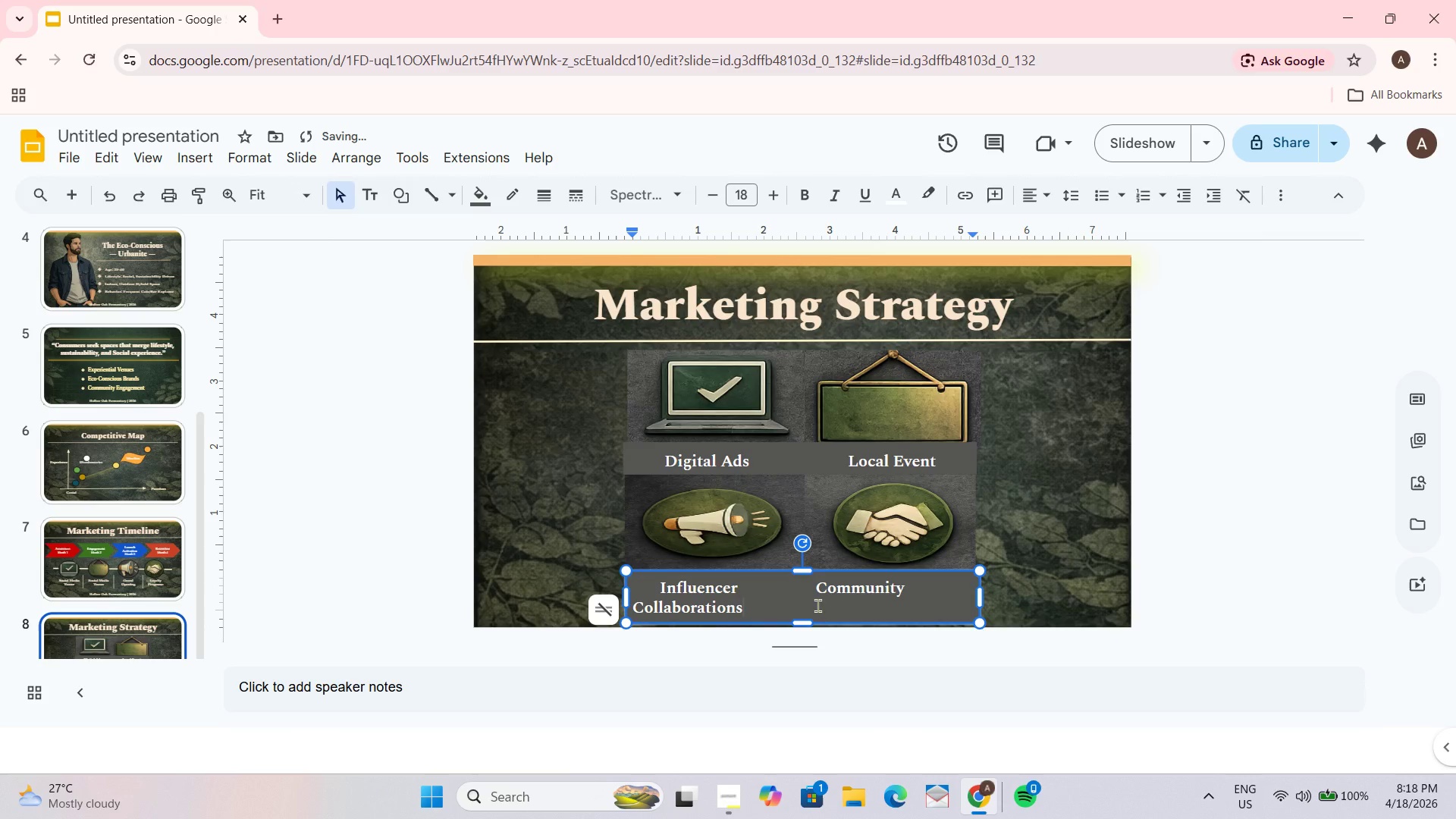 
hold_key(key=Space, duration=0.91)
 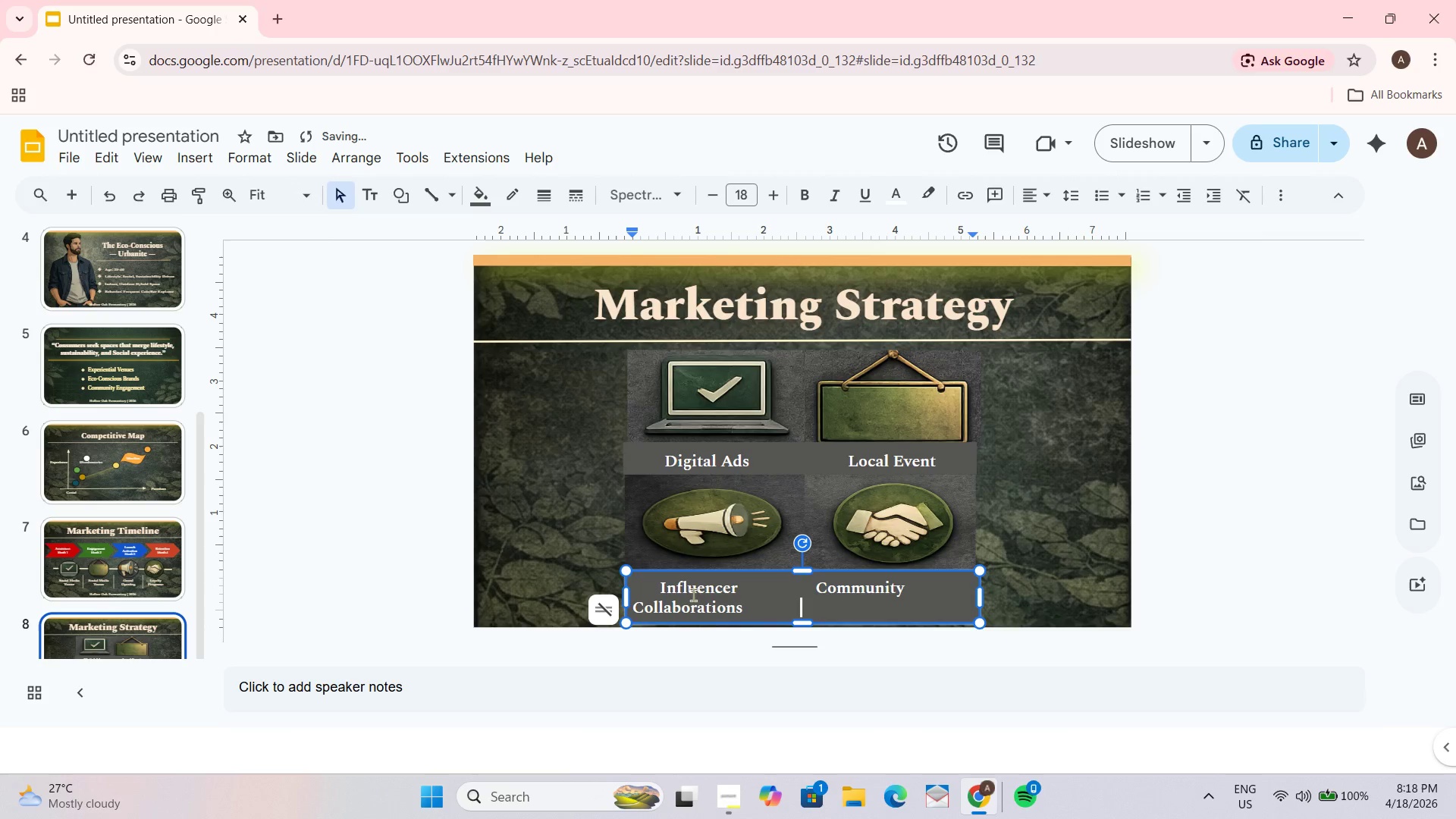 
key(Space)
 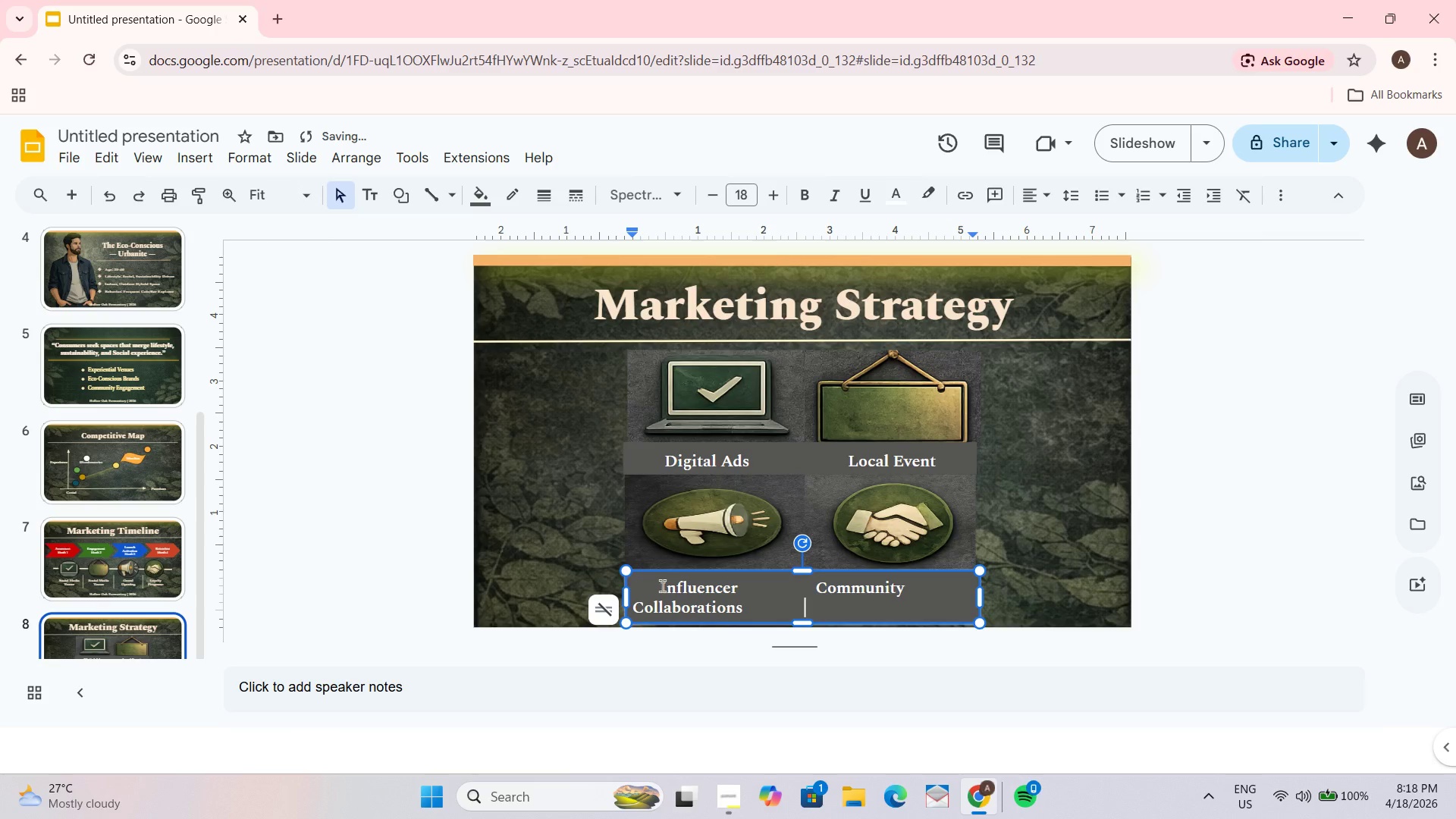 
key(Space)
 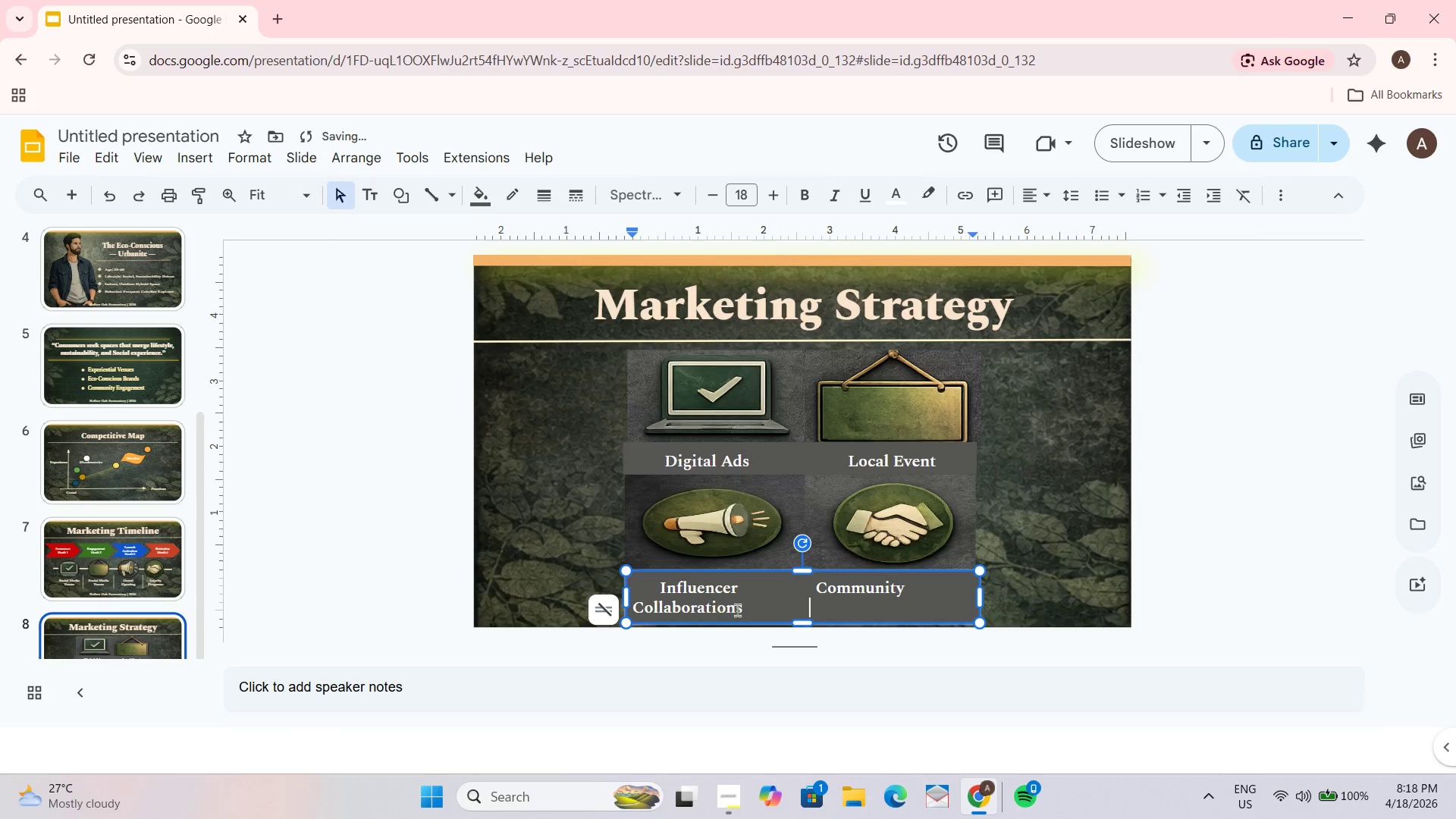 
key(Space)
 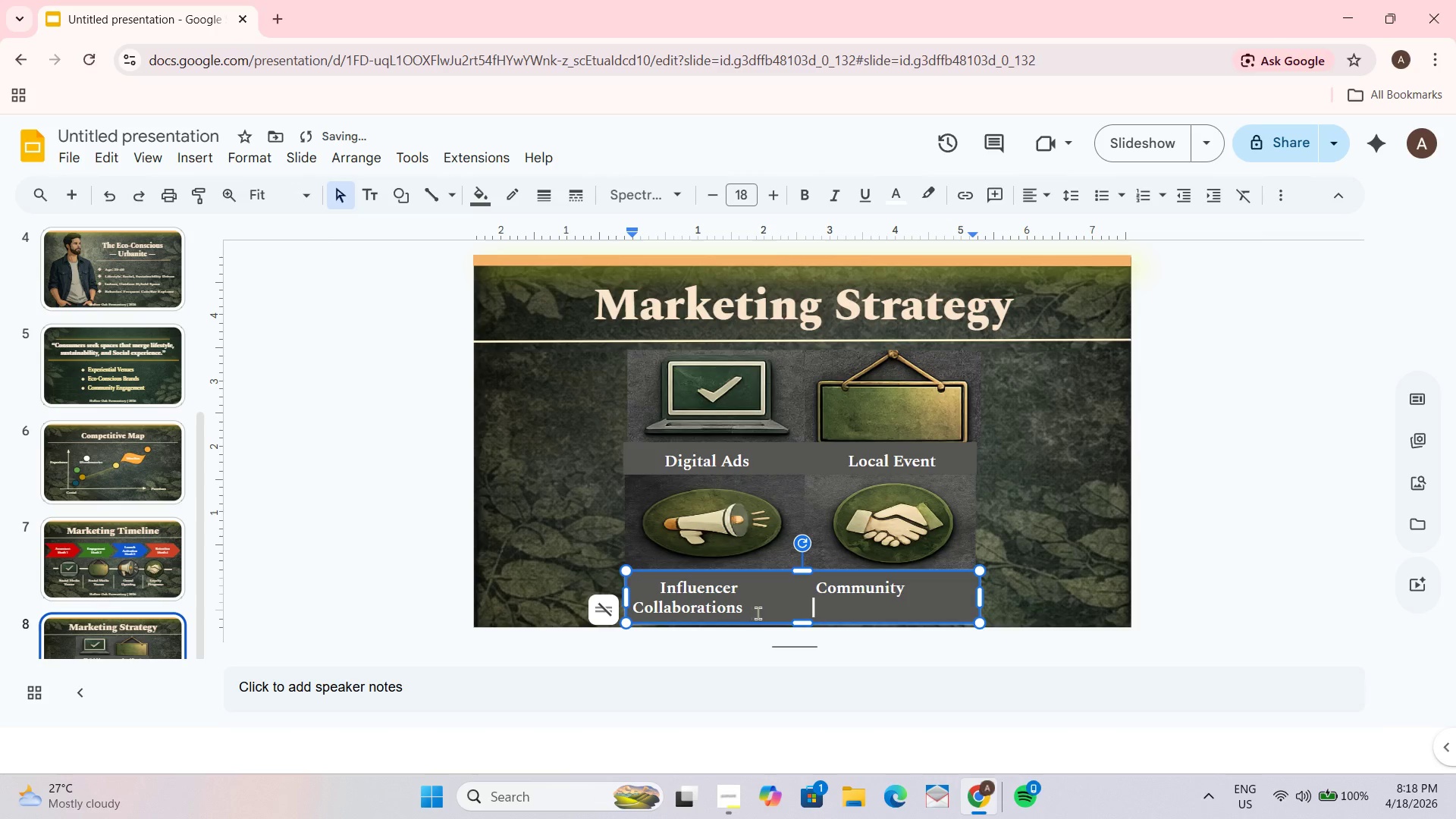 
key(Space)
 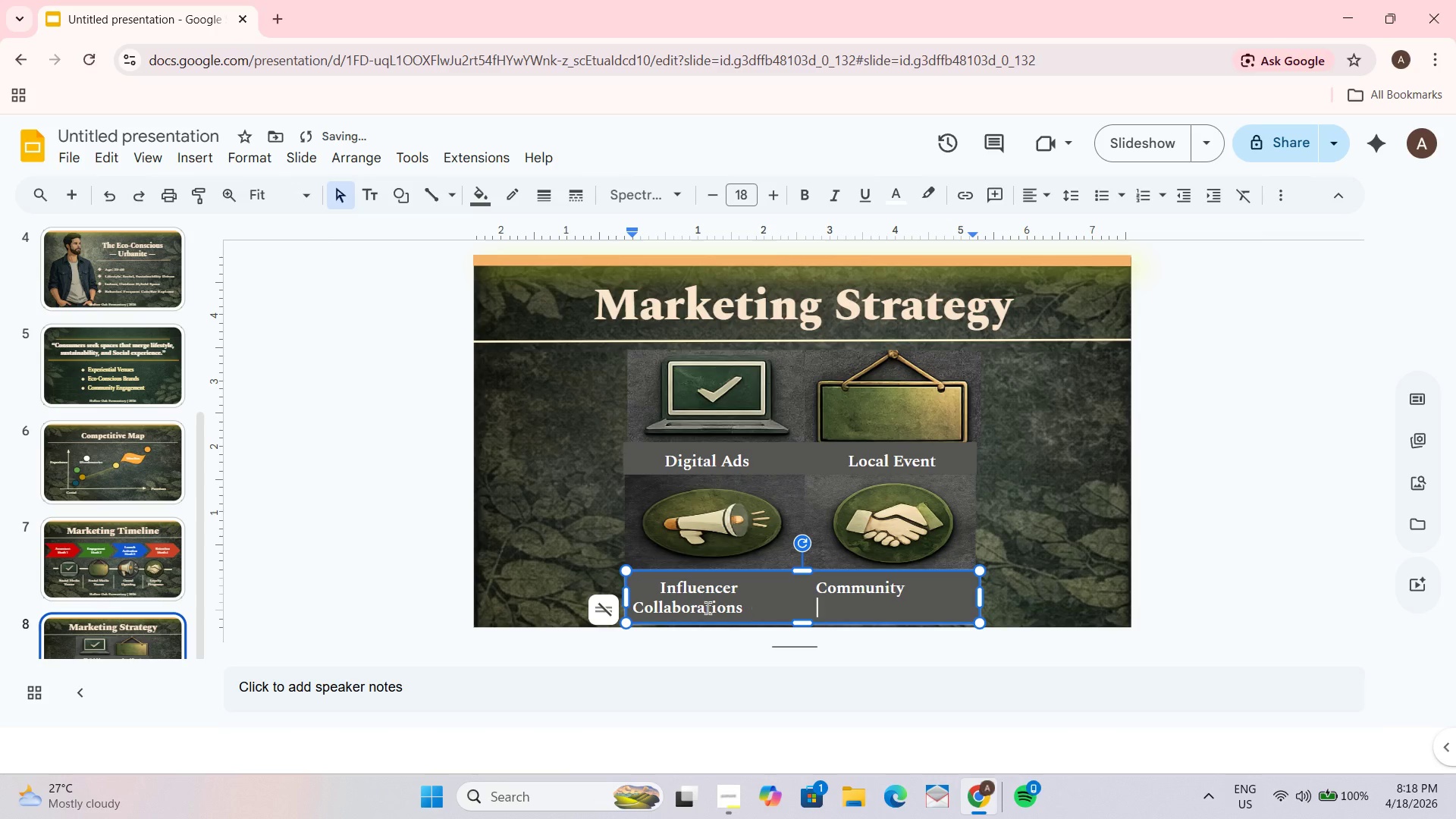 
key(Space)
 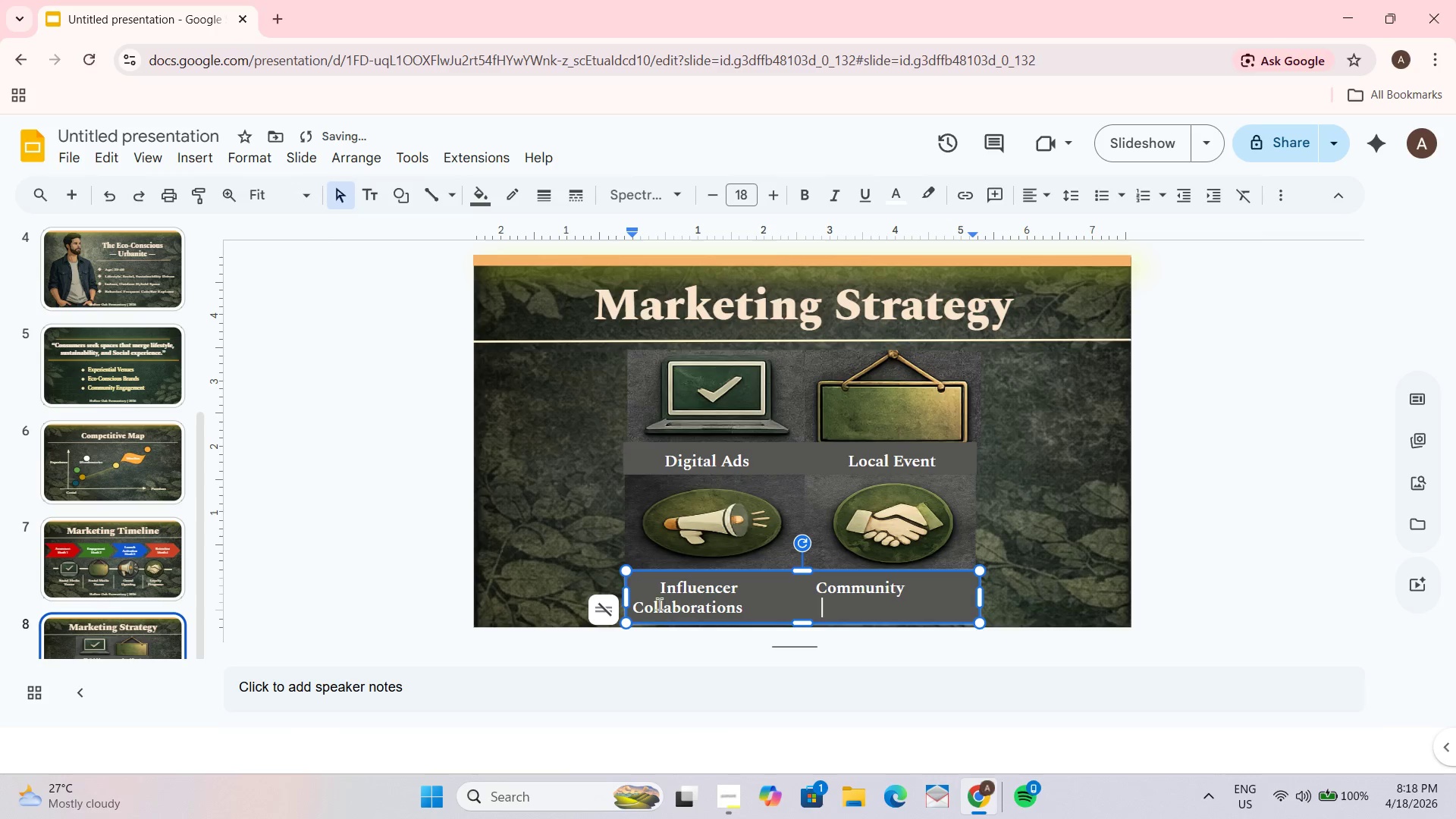 
key(Space)
 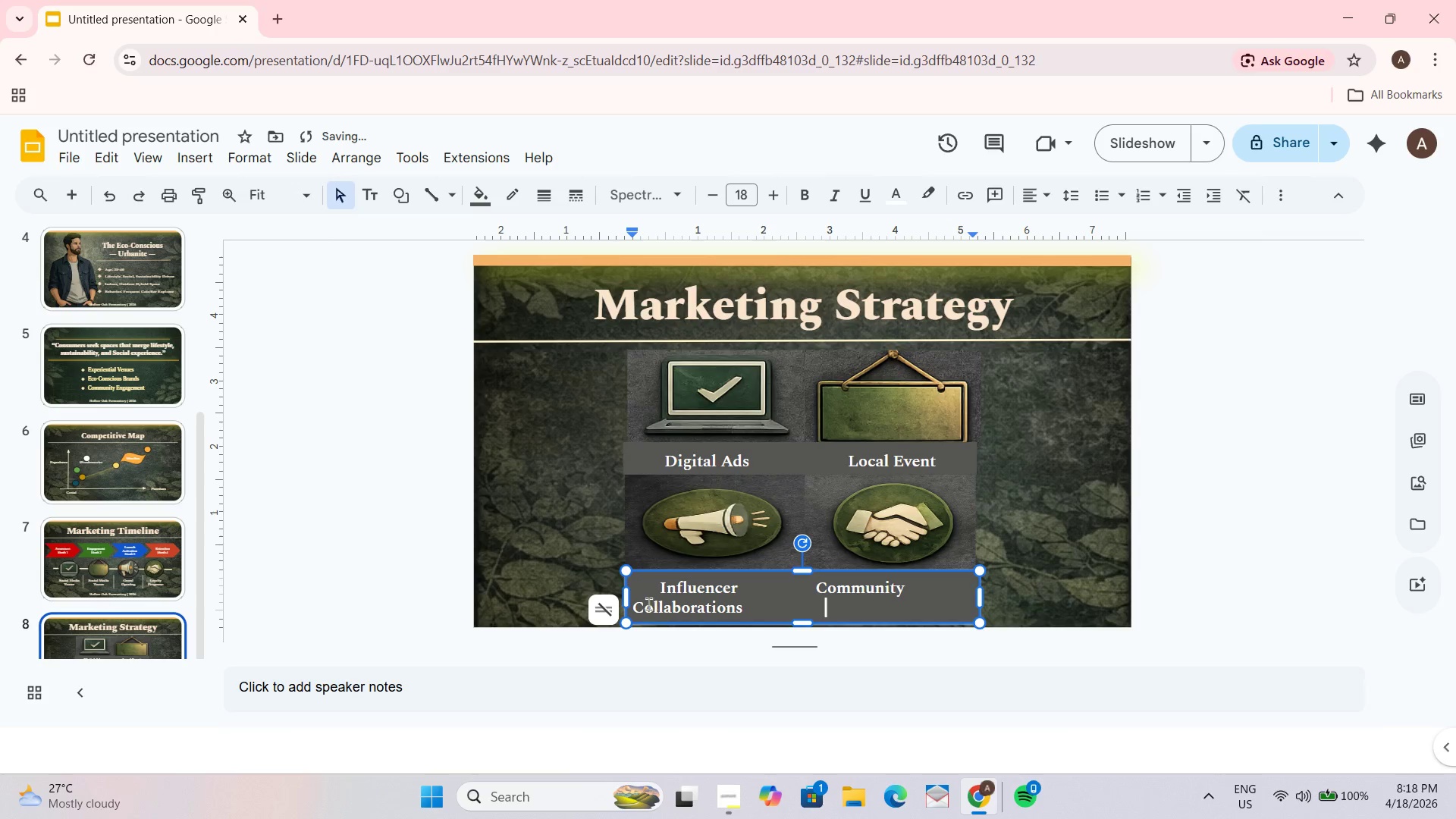 
key(Space)
 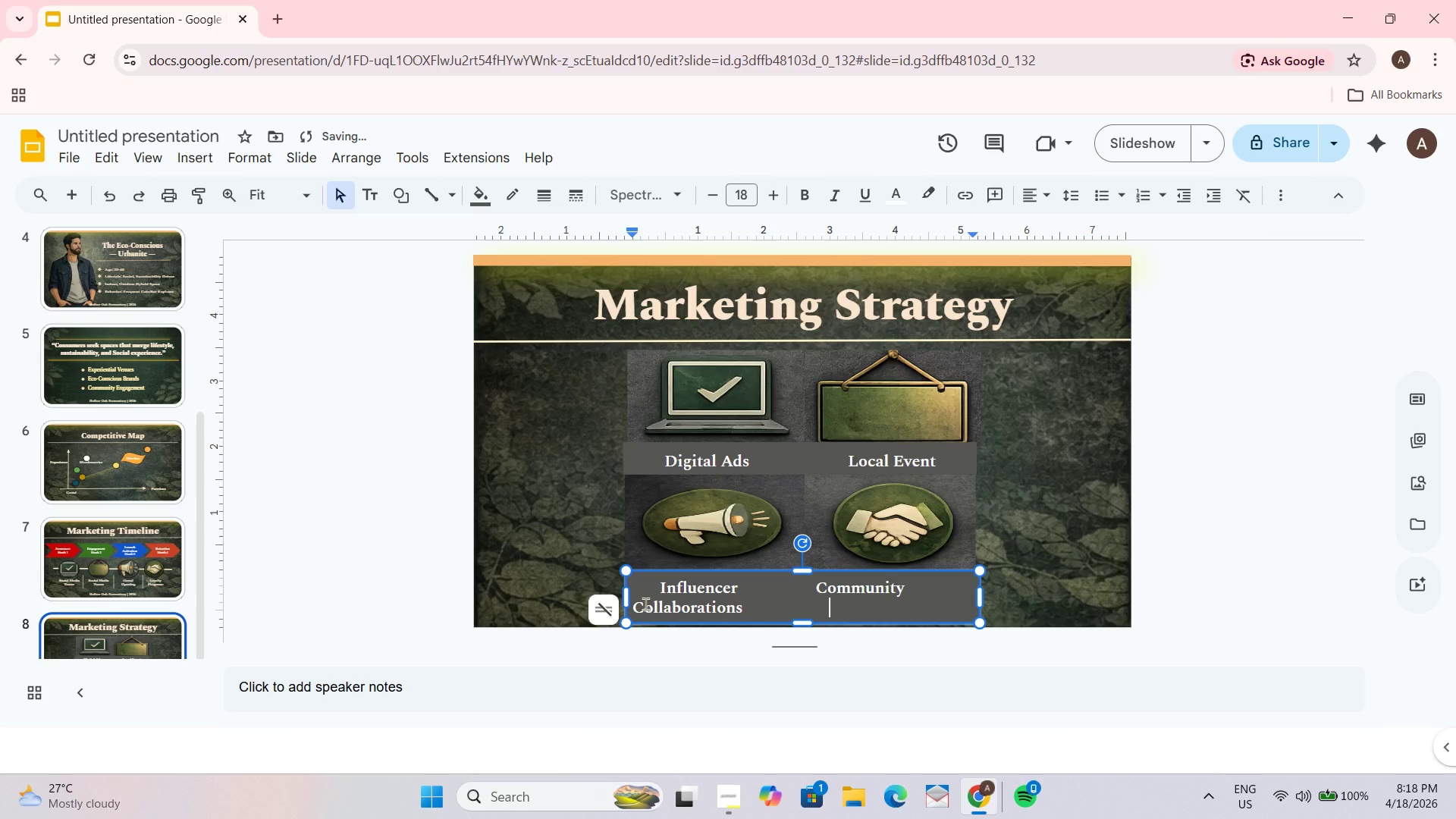 
key(Space)
 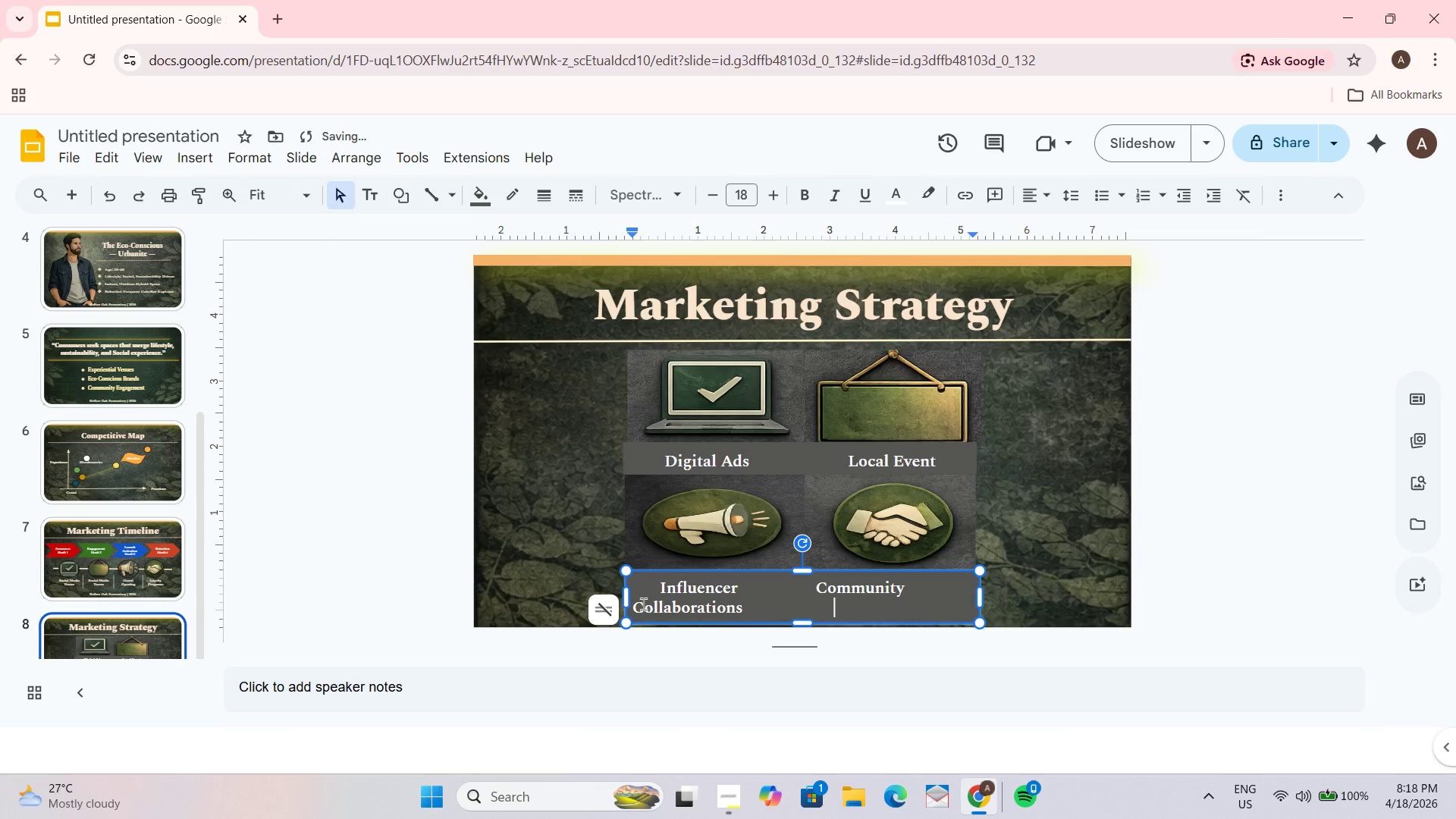 
key(Space)
 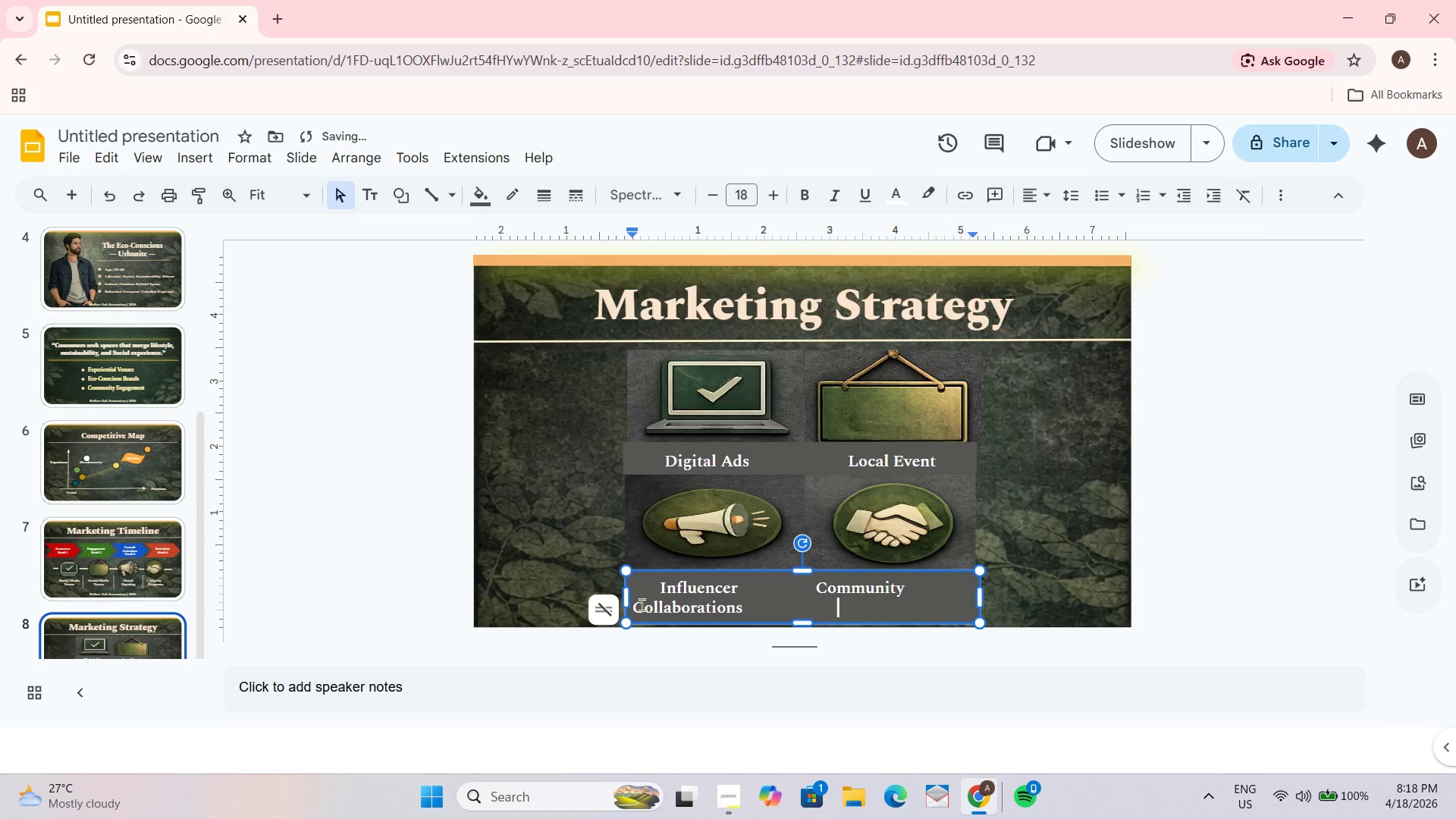 
key(Space)
 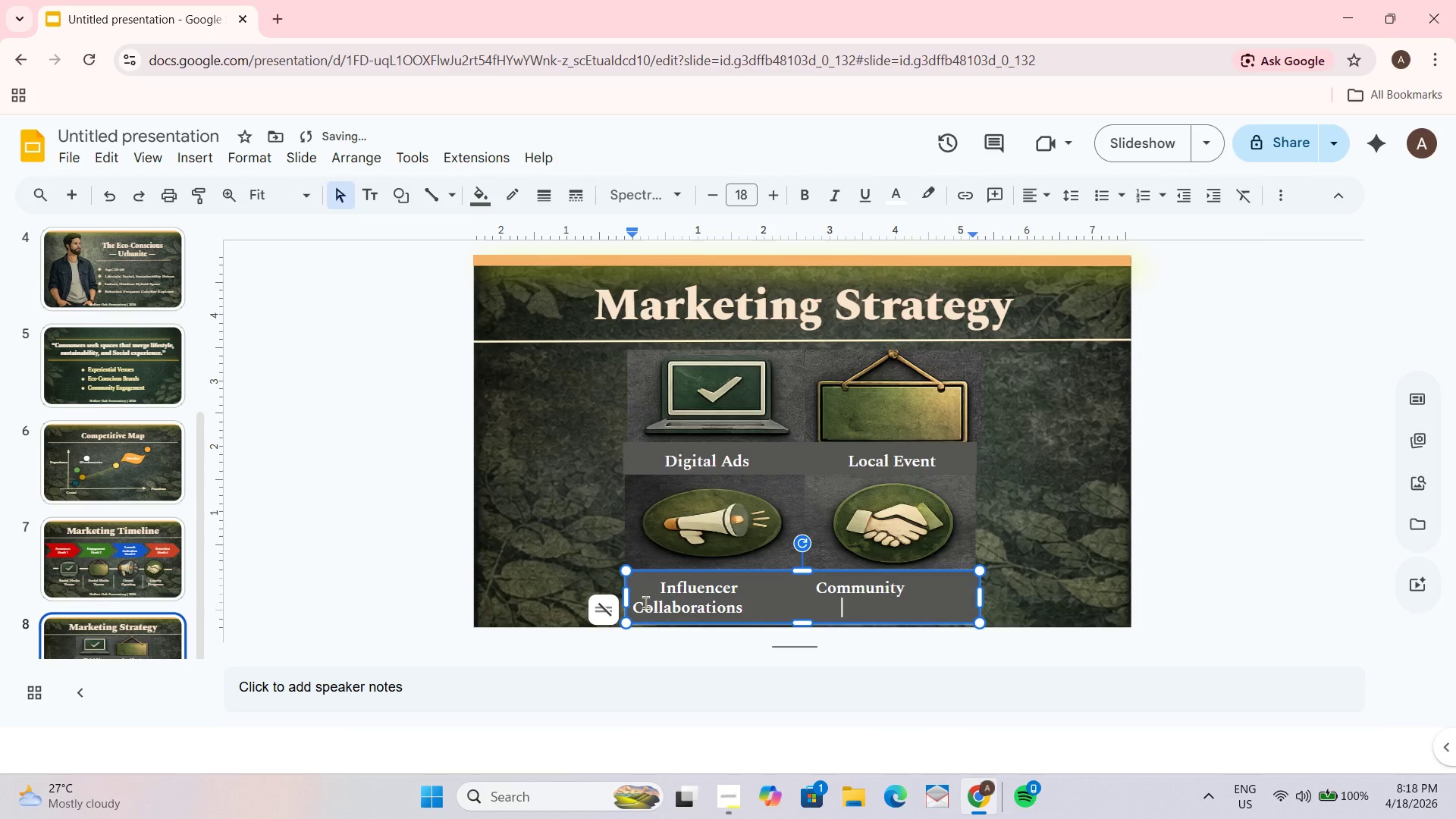 
key(Backspace)
key(Backspace)
key(Backspace)
key(Backspace)
key(Backspace)
key(Backspace)
type(par)
key(Backspace)
key(Backspace)
key(Backspace)
type(Partnerships)
 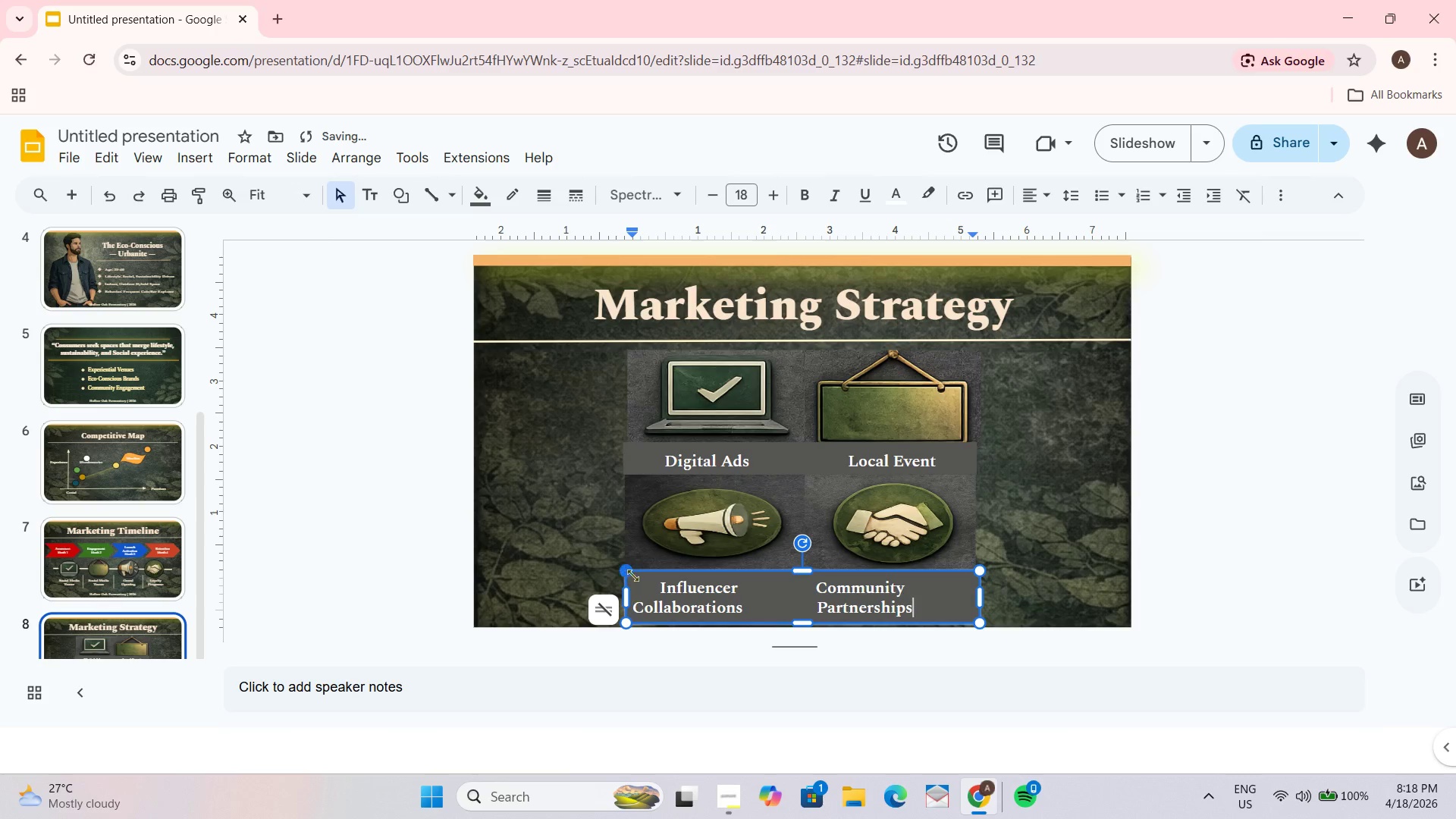 
left_click([1133, 505])
 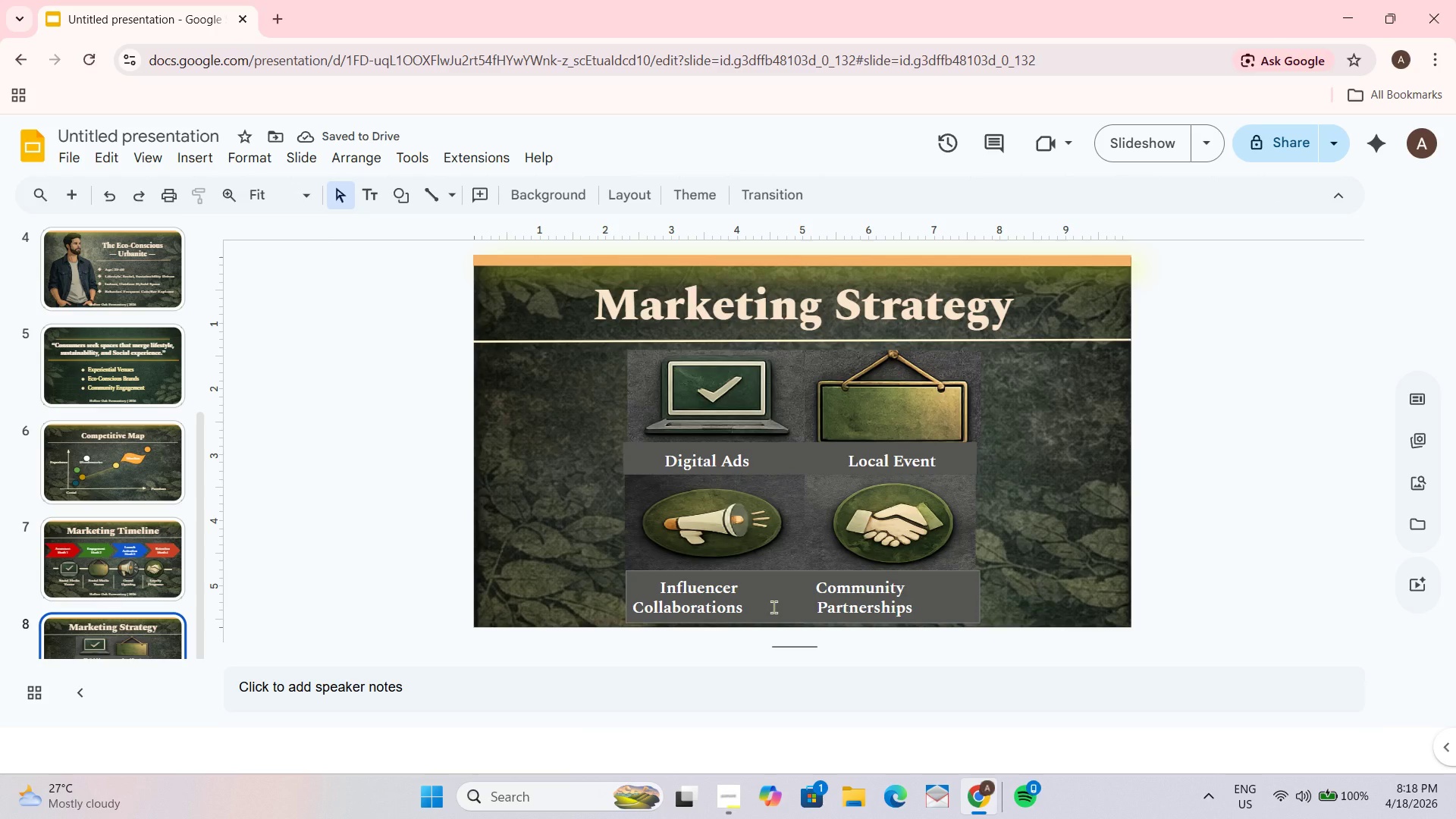 
left_click_drag(start_coordinate=[774, 607], to_coordinate=[717, 604])
 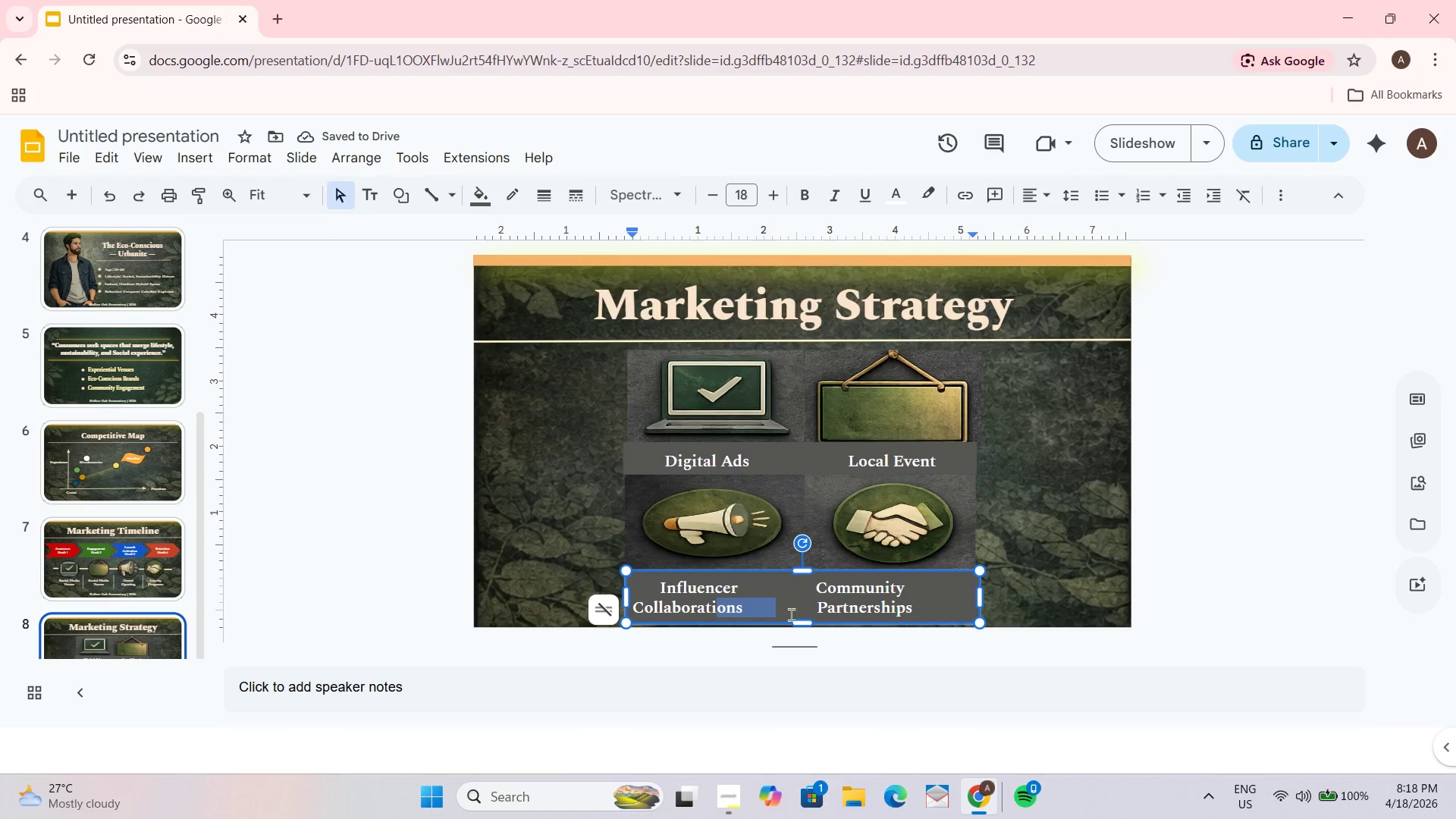 
left_click([791, 614])
 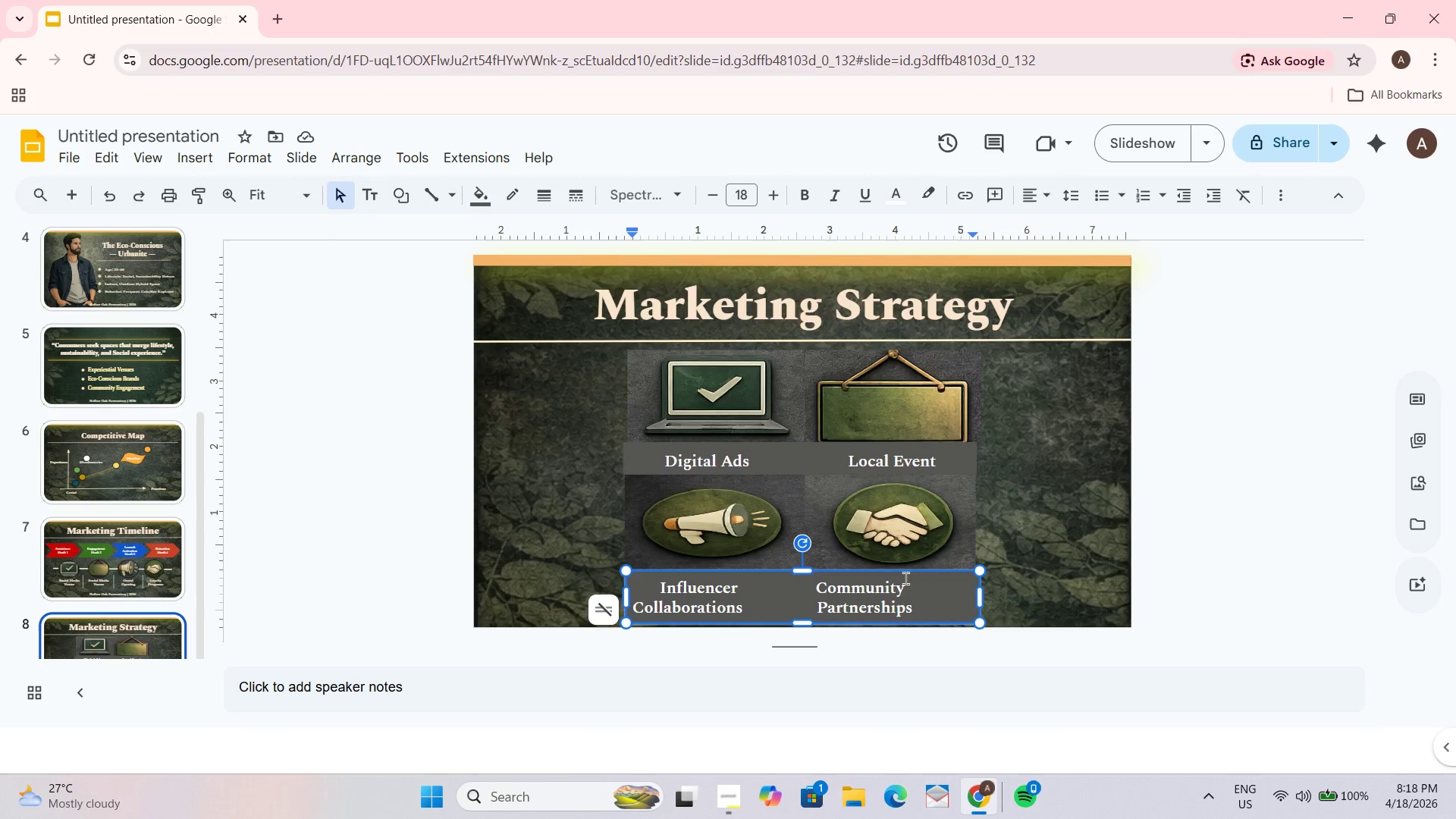 
left_click([915, 585])
 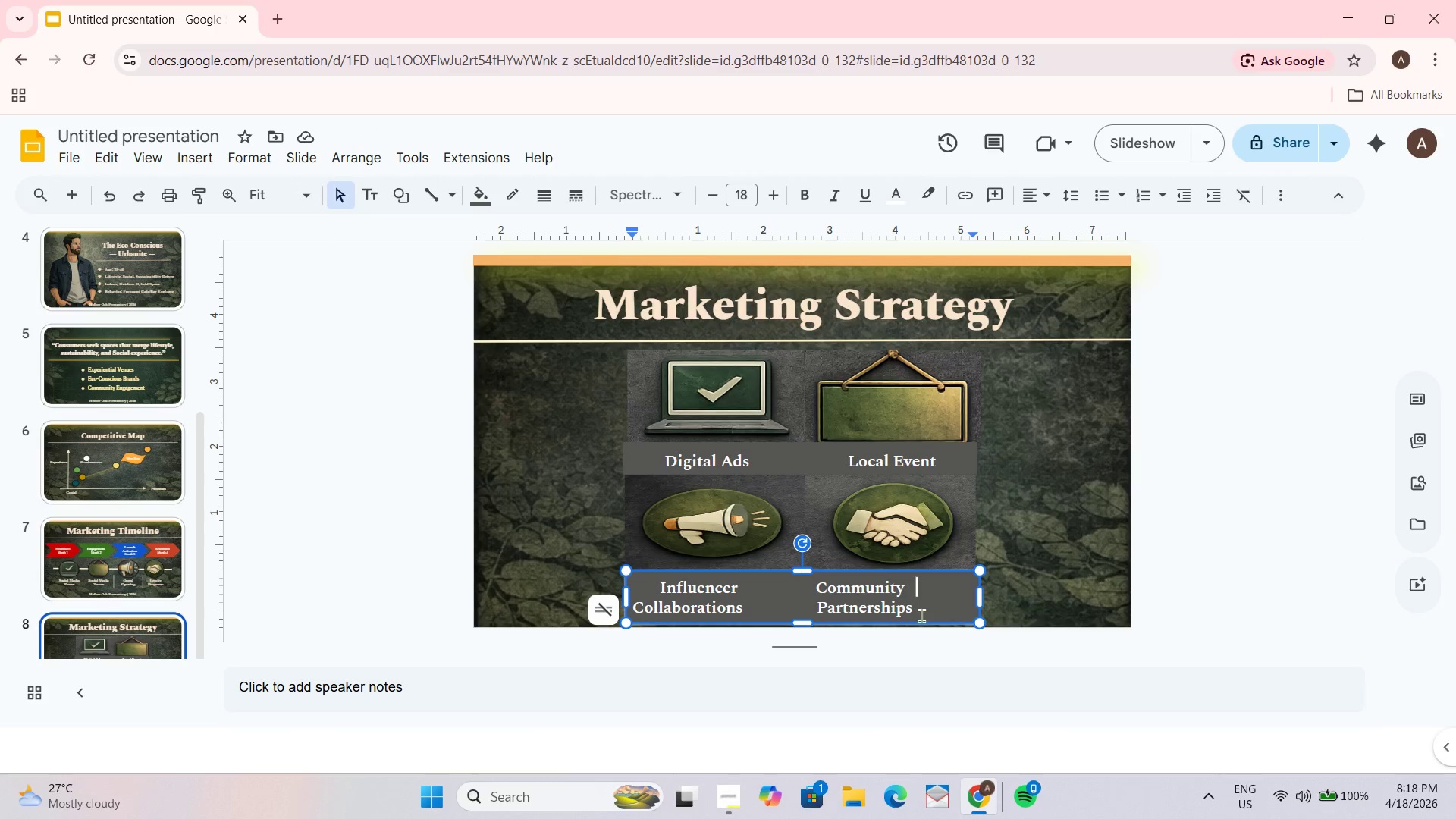 
key(Space)
 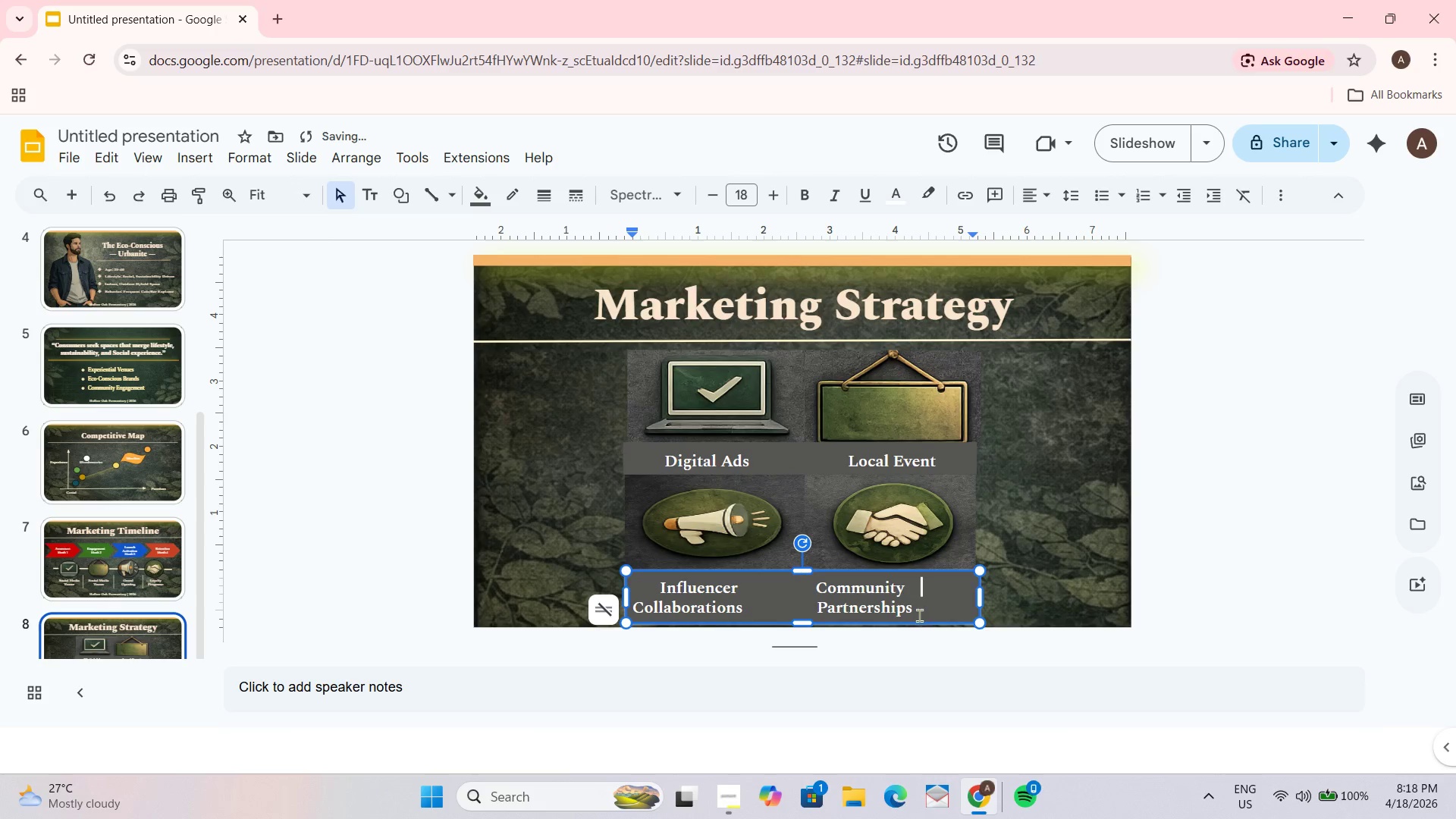 
key(Space)
 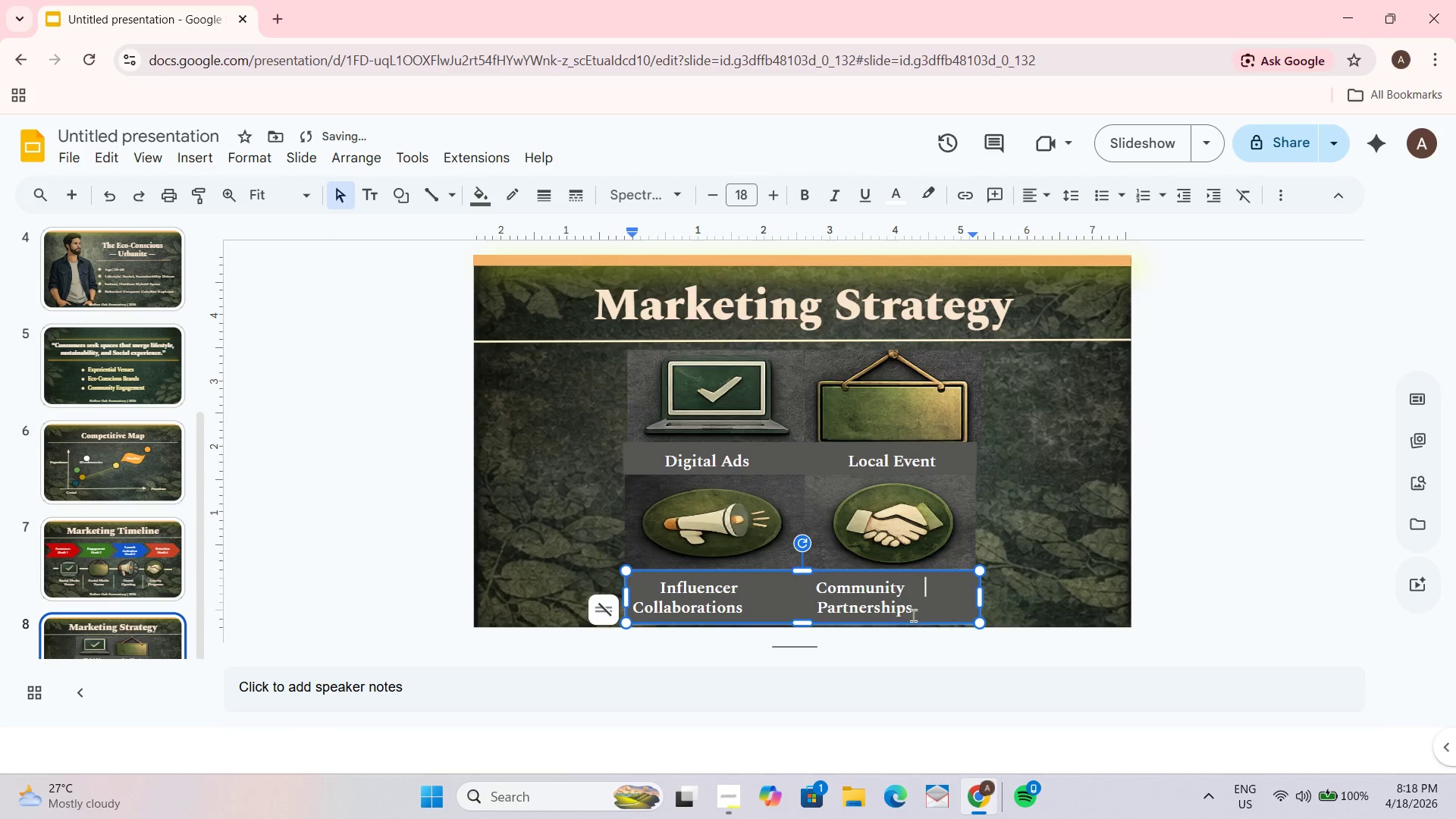 
key(Space)
 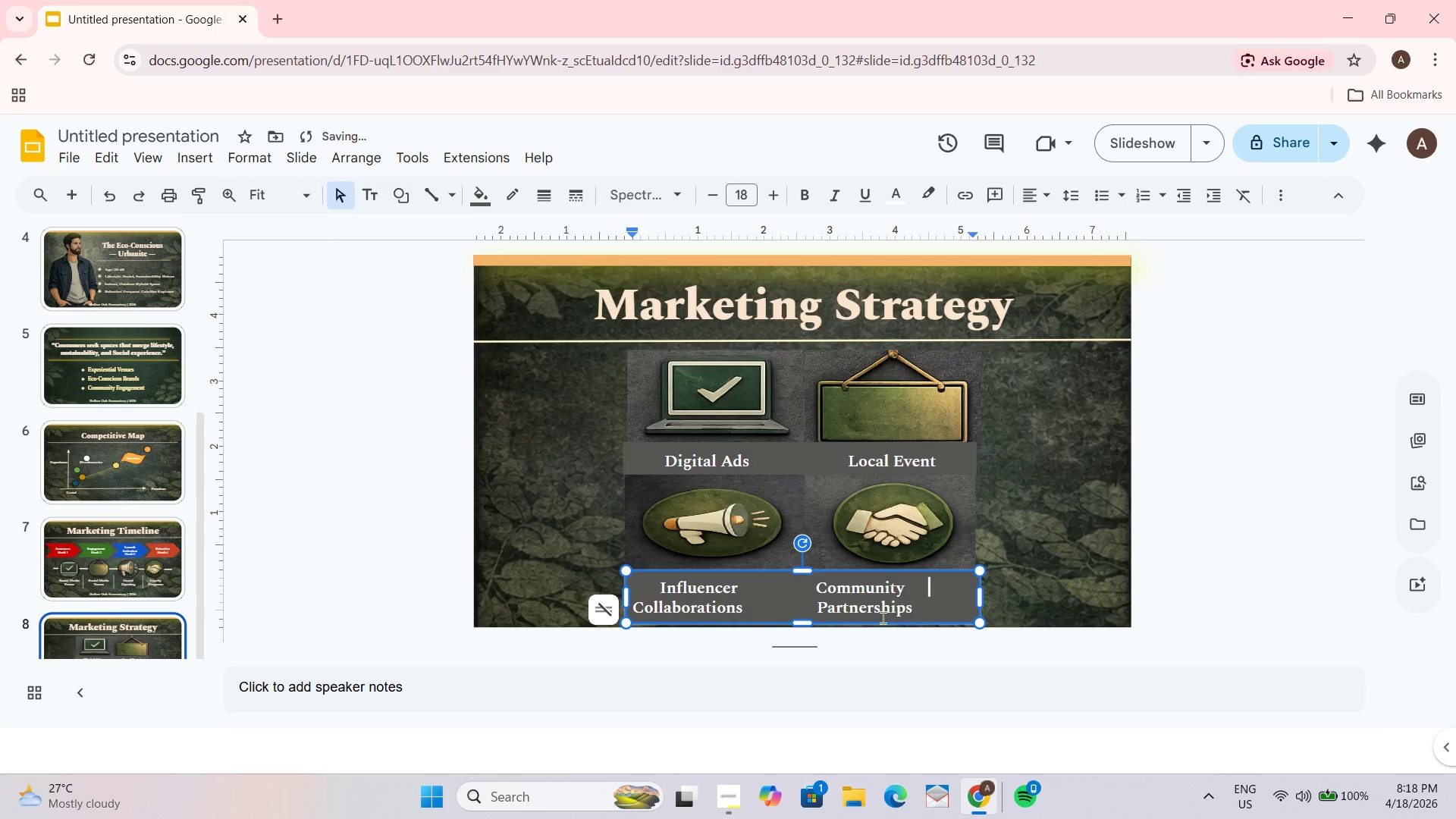 
key(Space)
 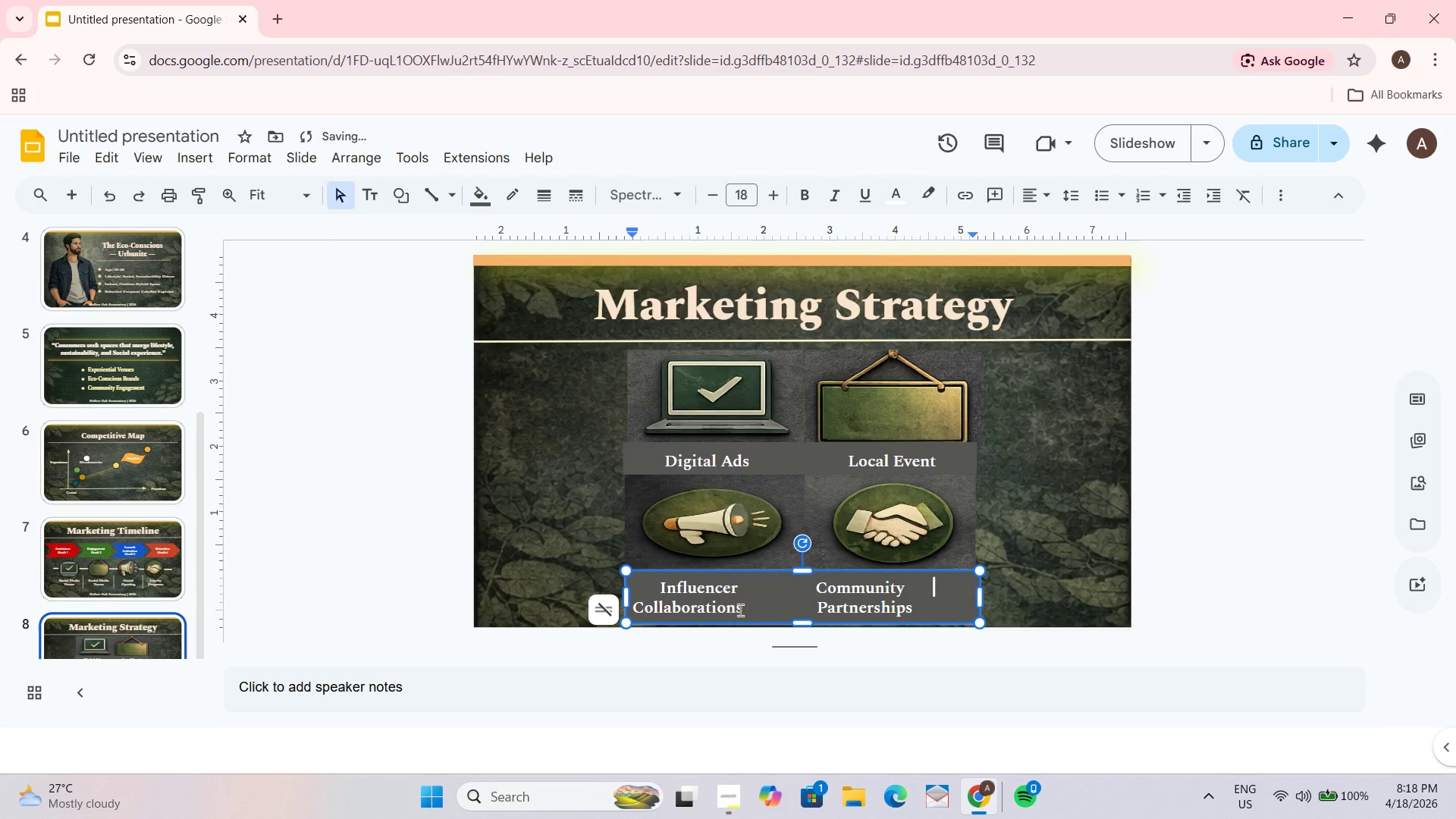 
key(Space)
 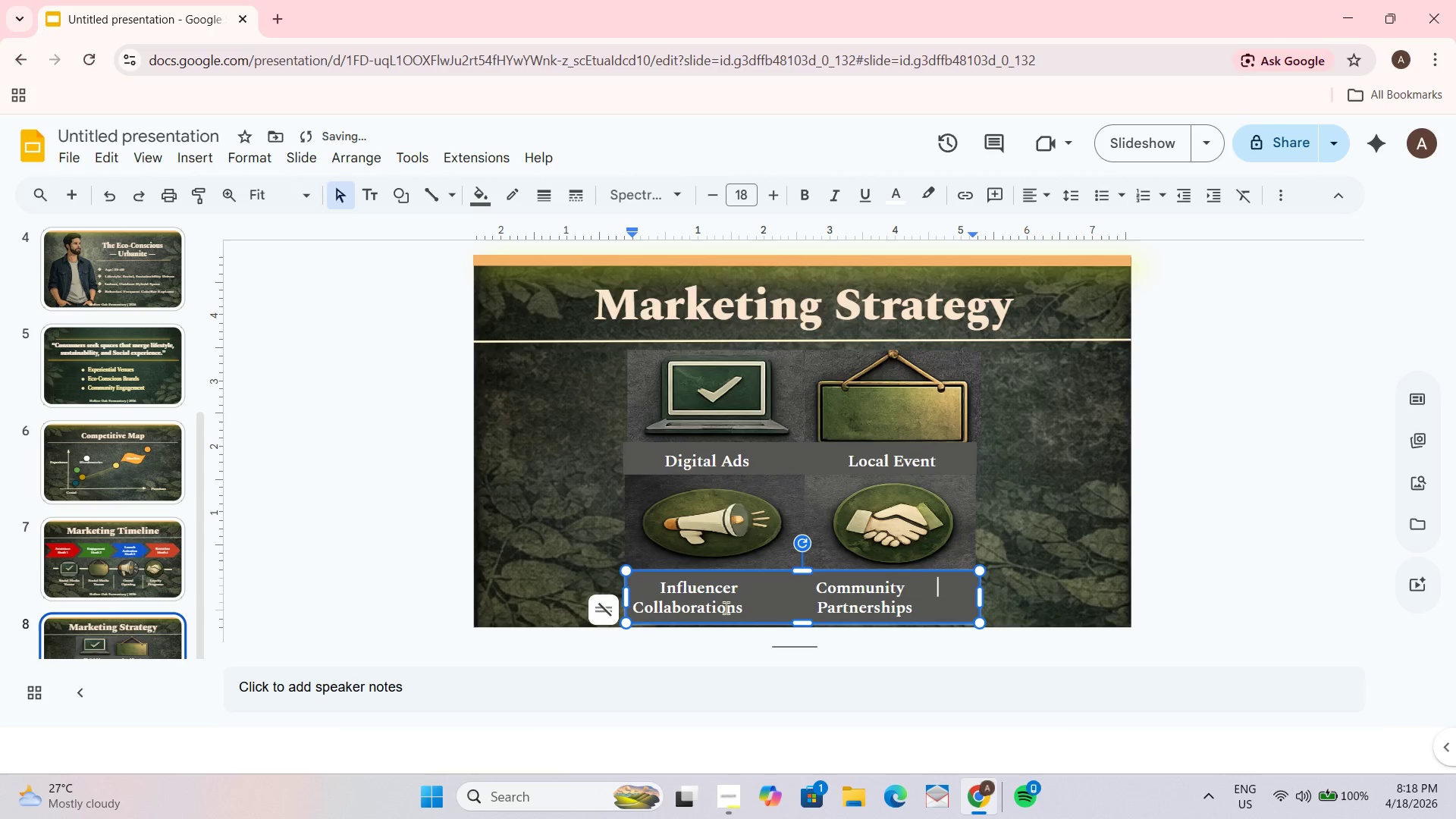 
key(Space)
 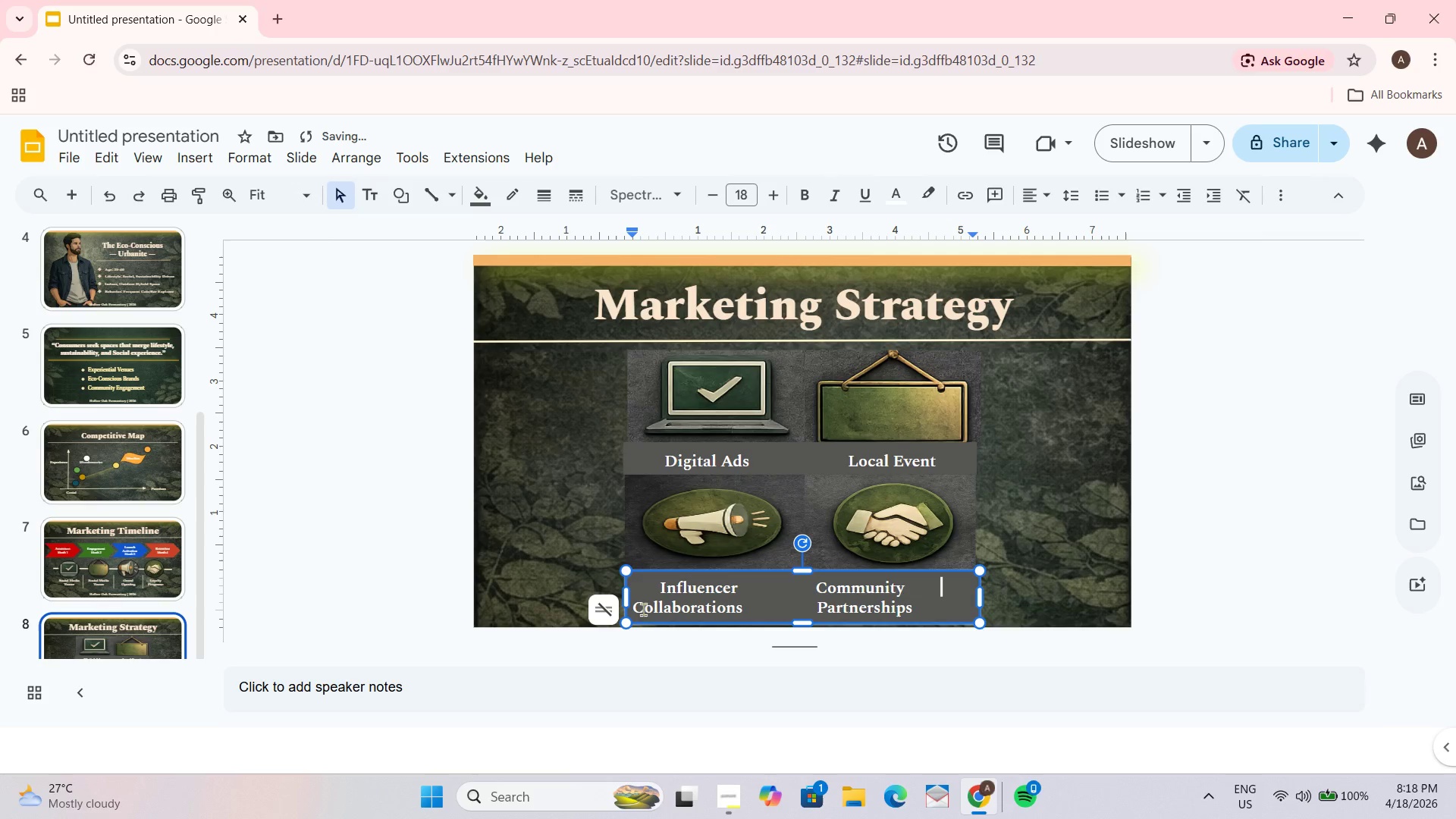 
left_click([636, 609])
 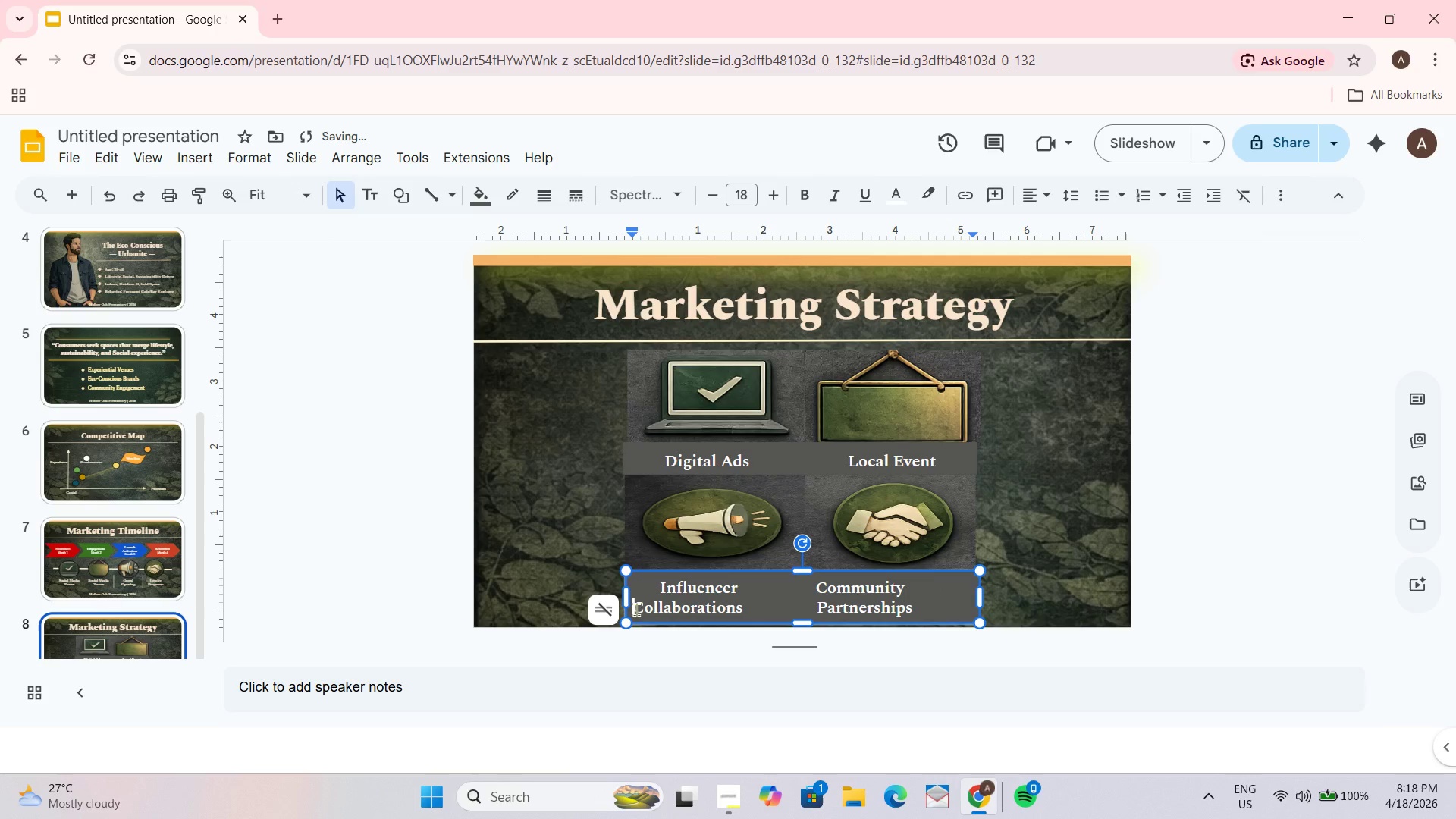 
hold_key(key=Space, duration=0.7)
 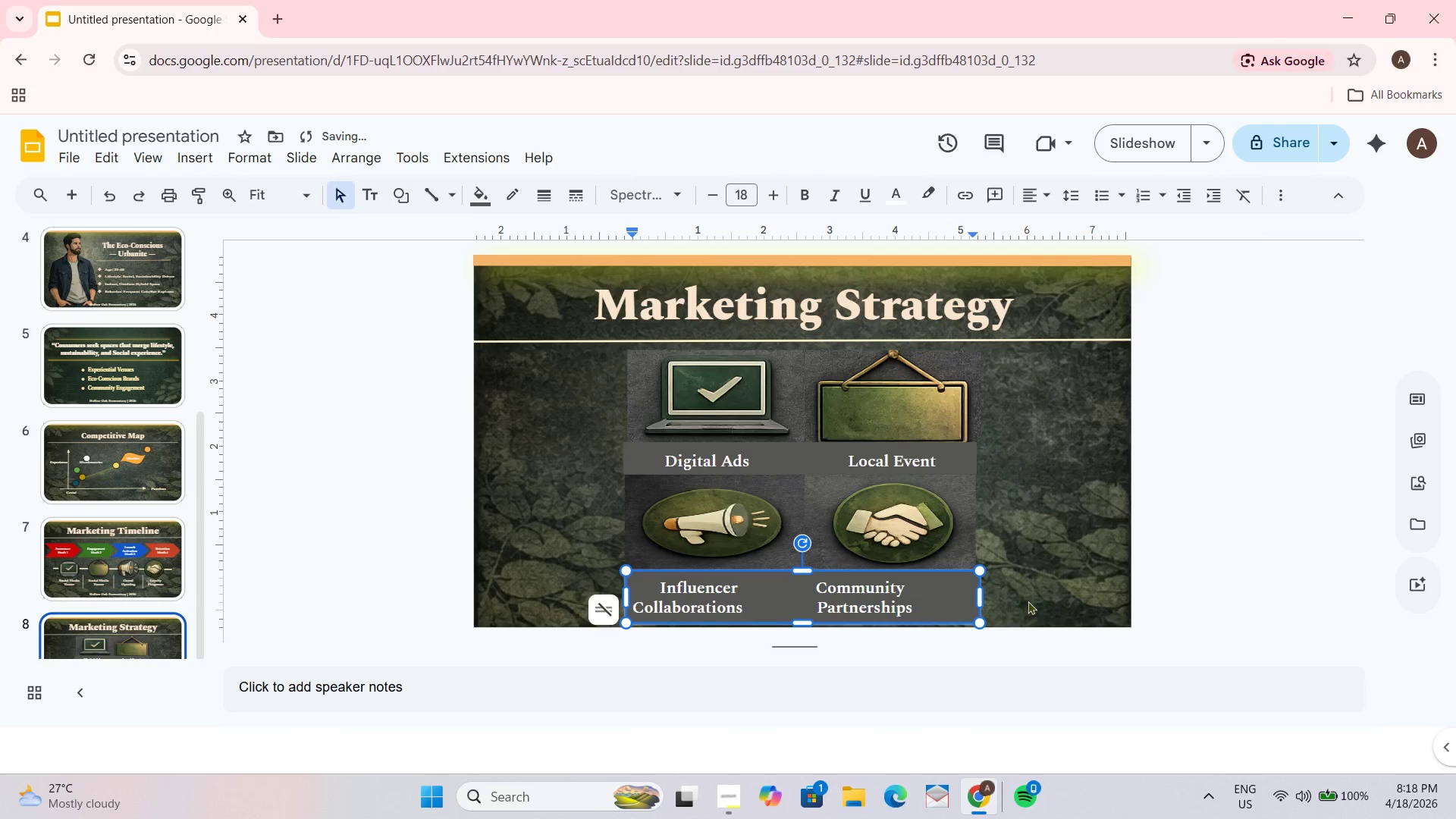 
left_click([1065, 563])
 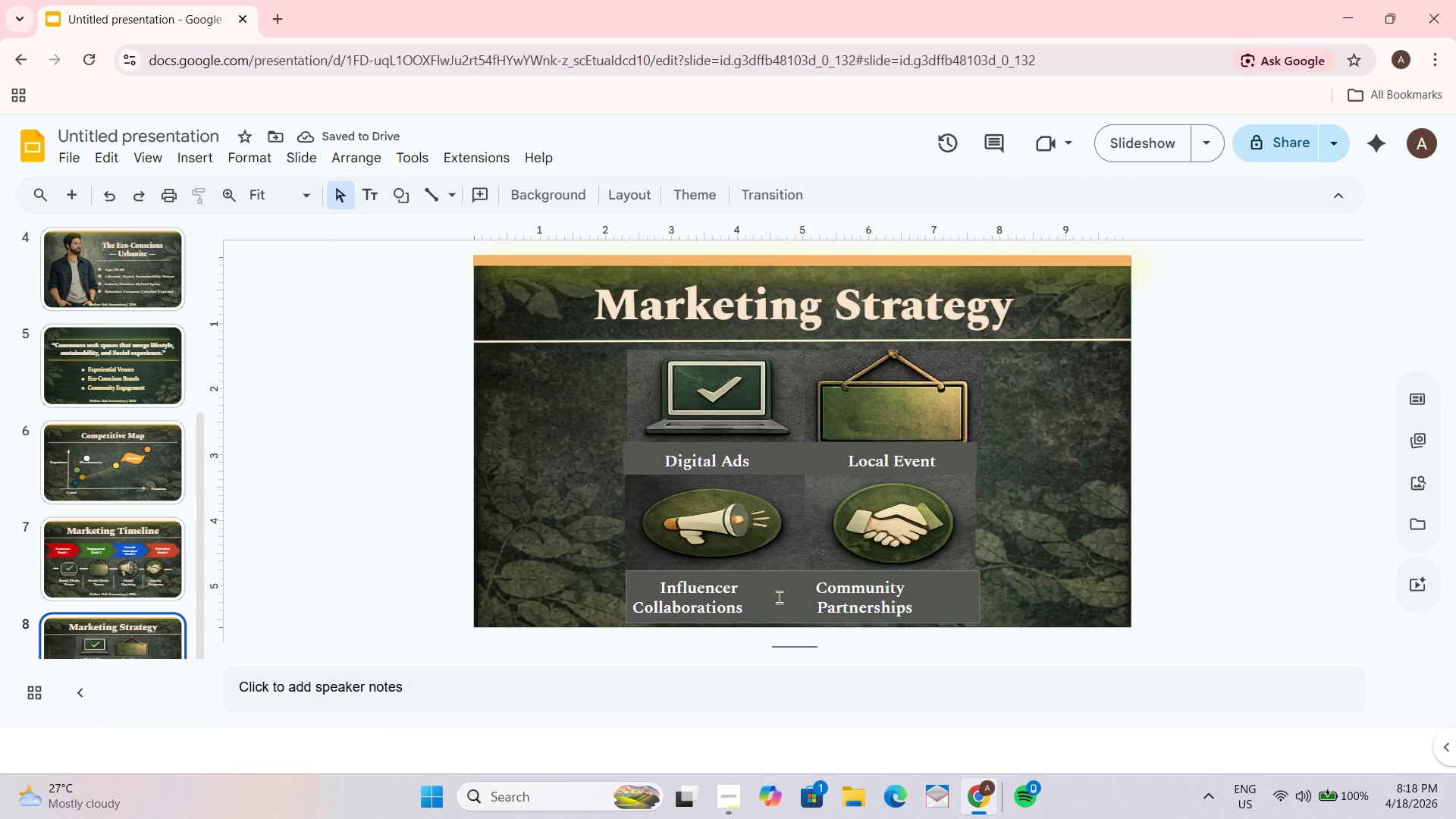 
left_click([780, 604])
 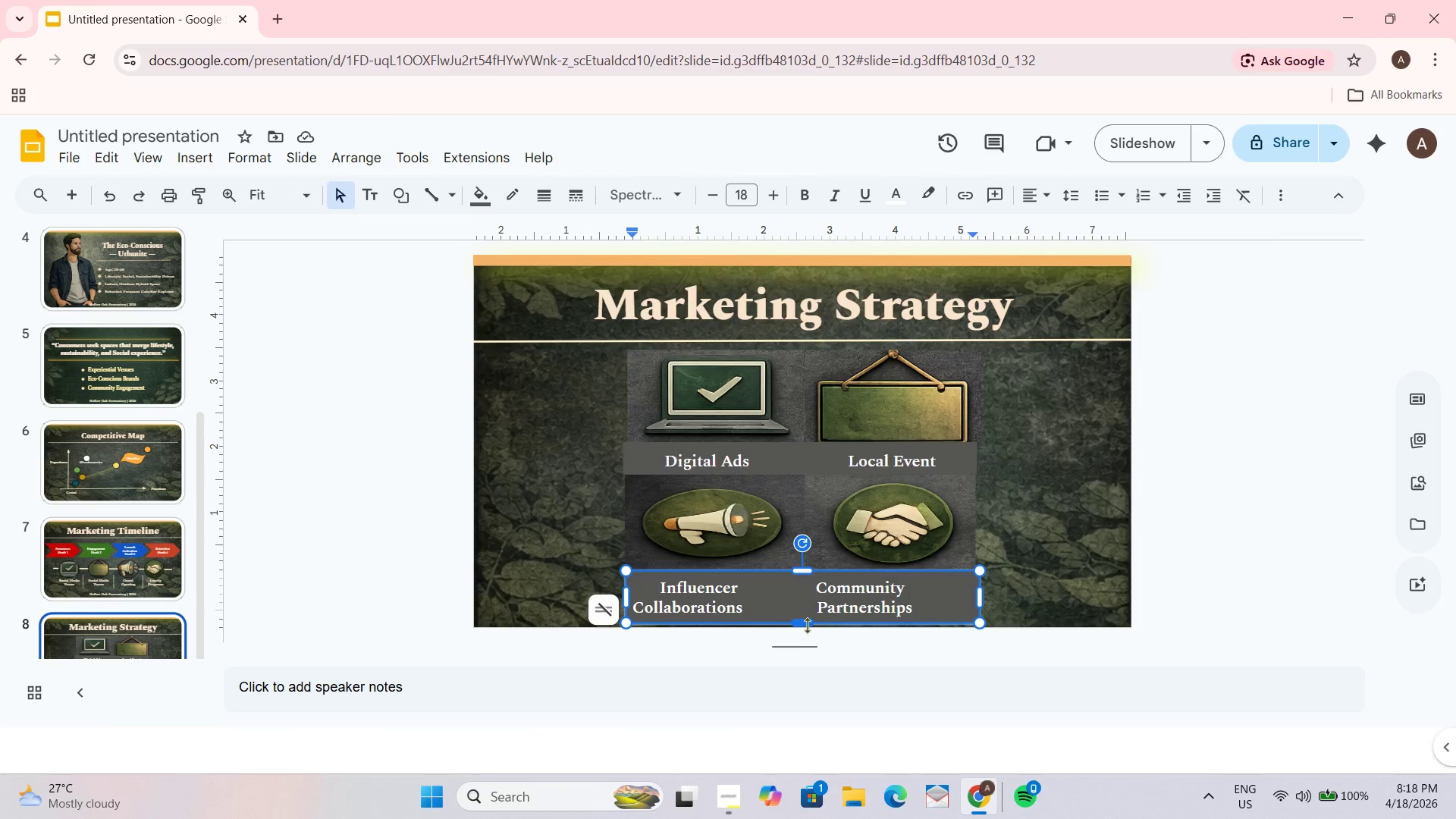 
left_click_drag(start_coordinate=[807, 625], to_coordinate=[807, 620])
 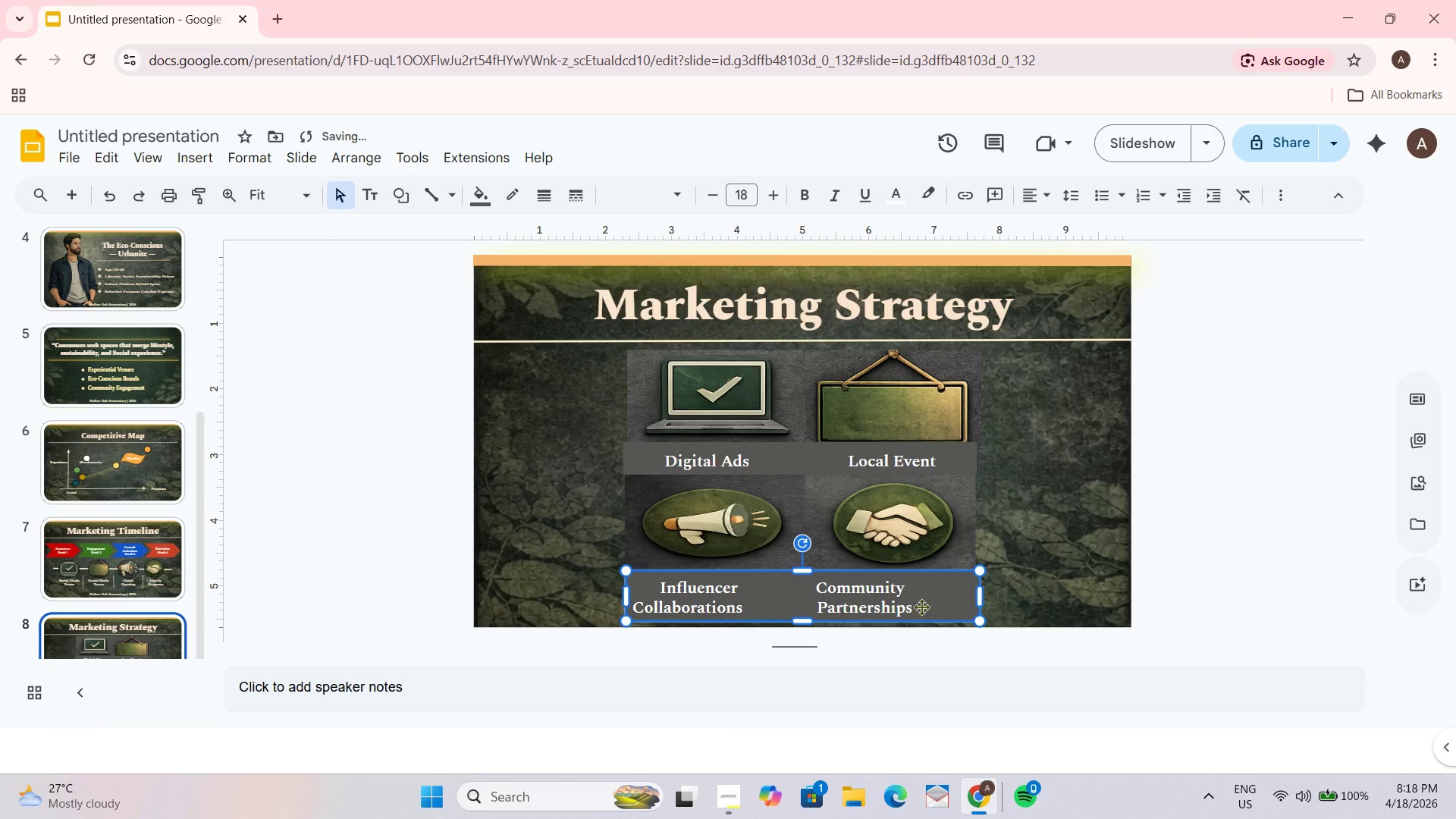 
double_click([865, 612])
 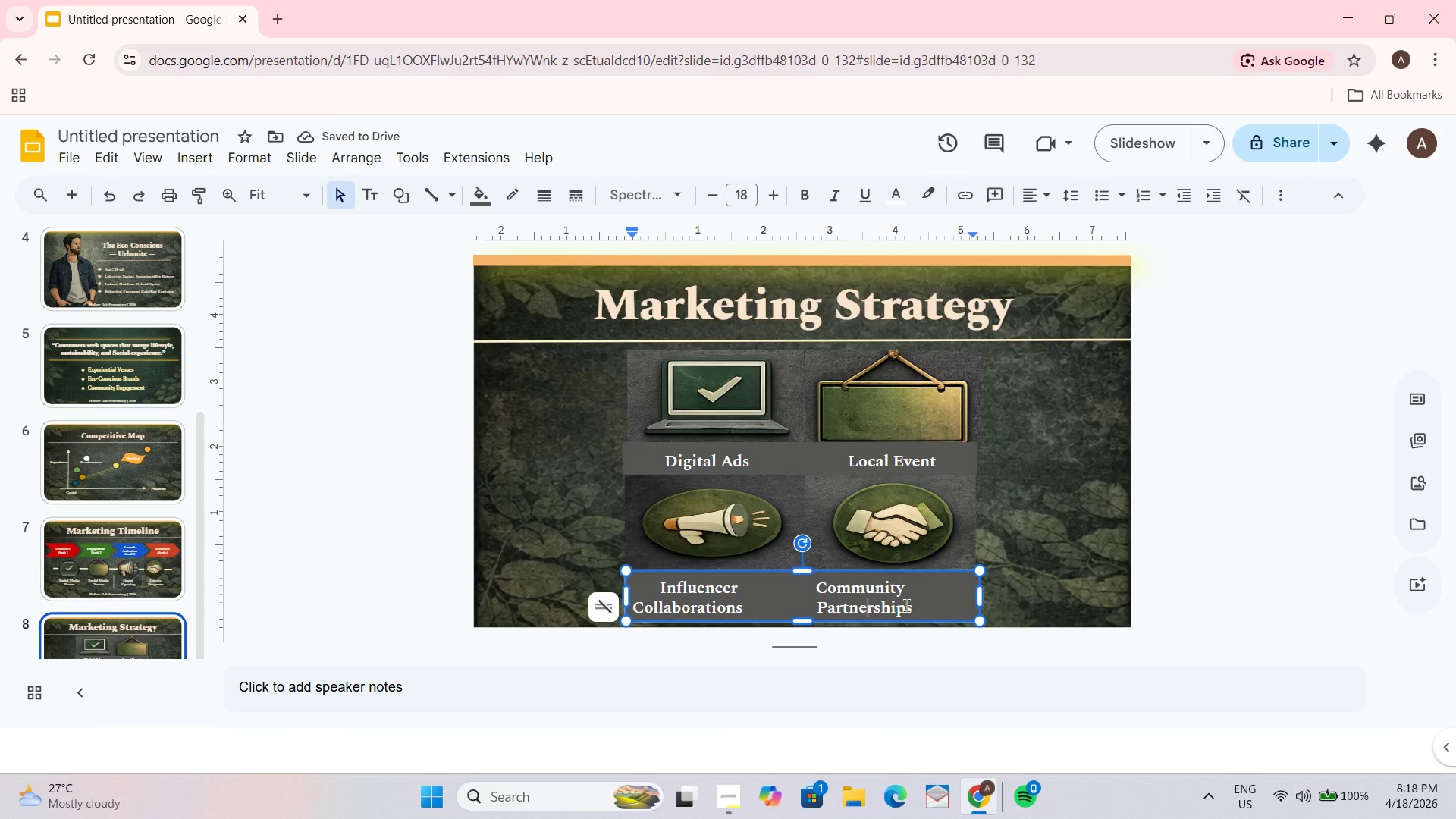 
left_click_drag(start_coordinate=[920, 613], to_coordinate=[734, 590])
 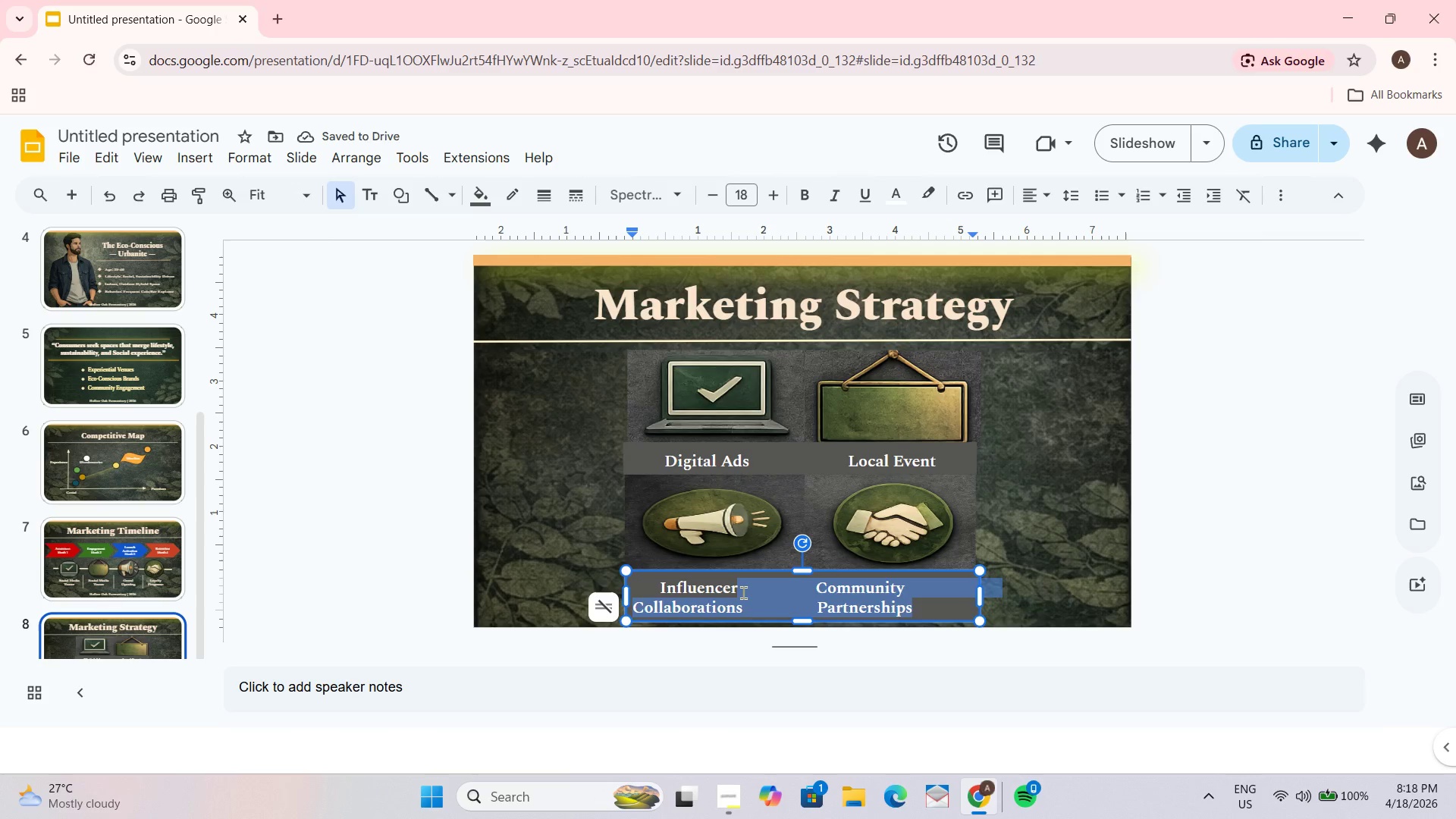 
key(Backspace)
 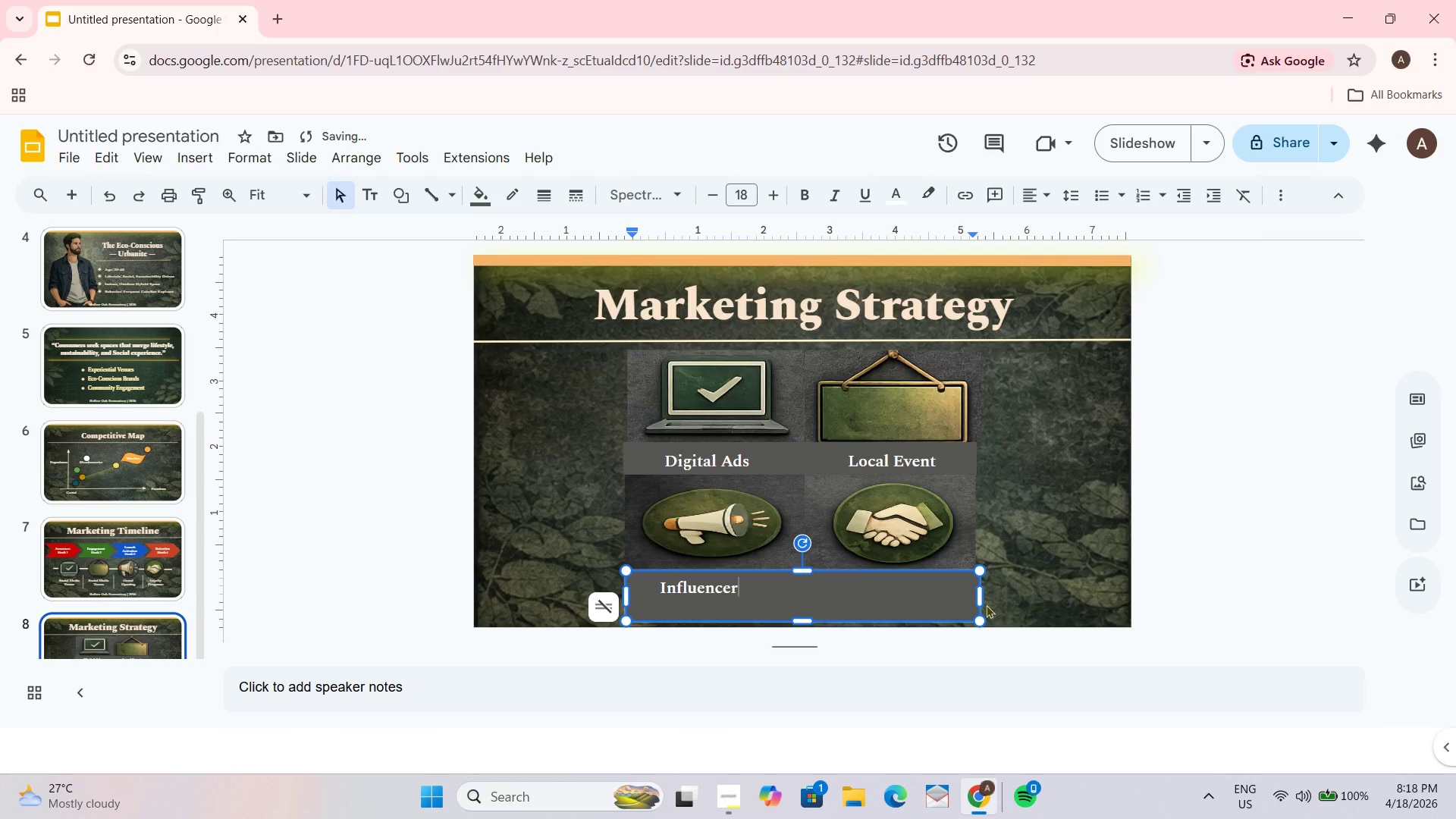 
left_click_drag(start_coordinate=[981, 599], to_coordinate=[798, 593])
 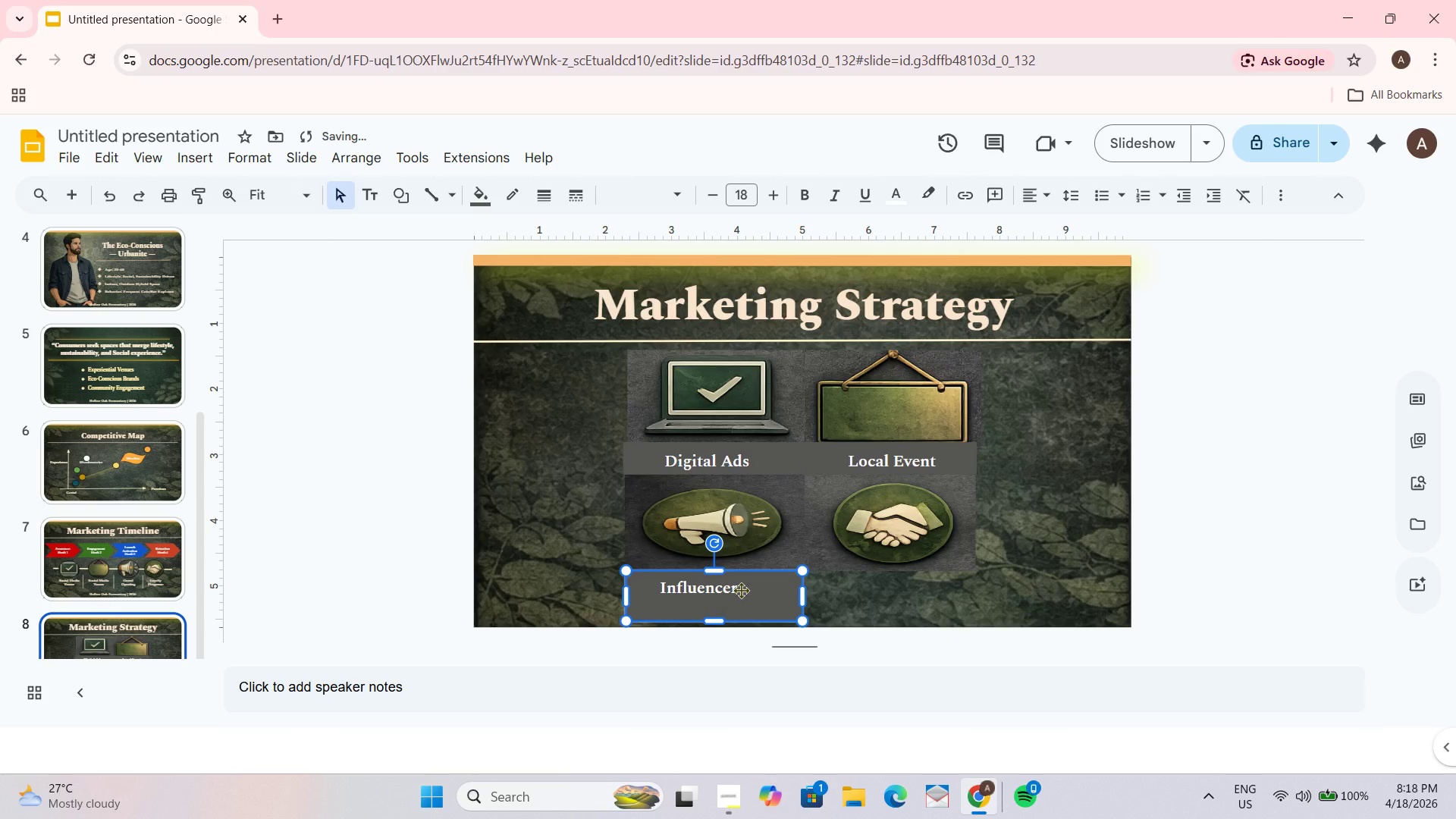 
double_click([736, 590])
 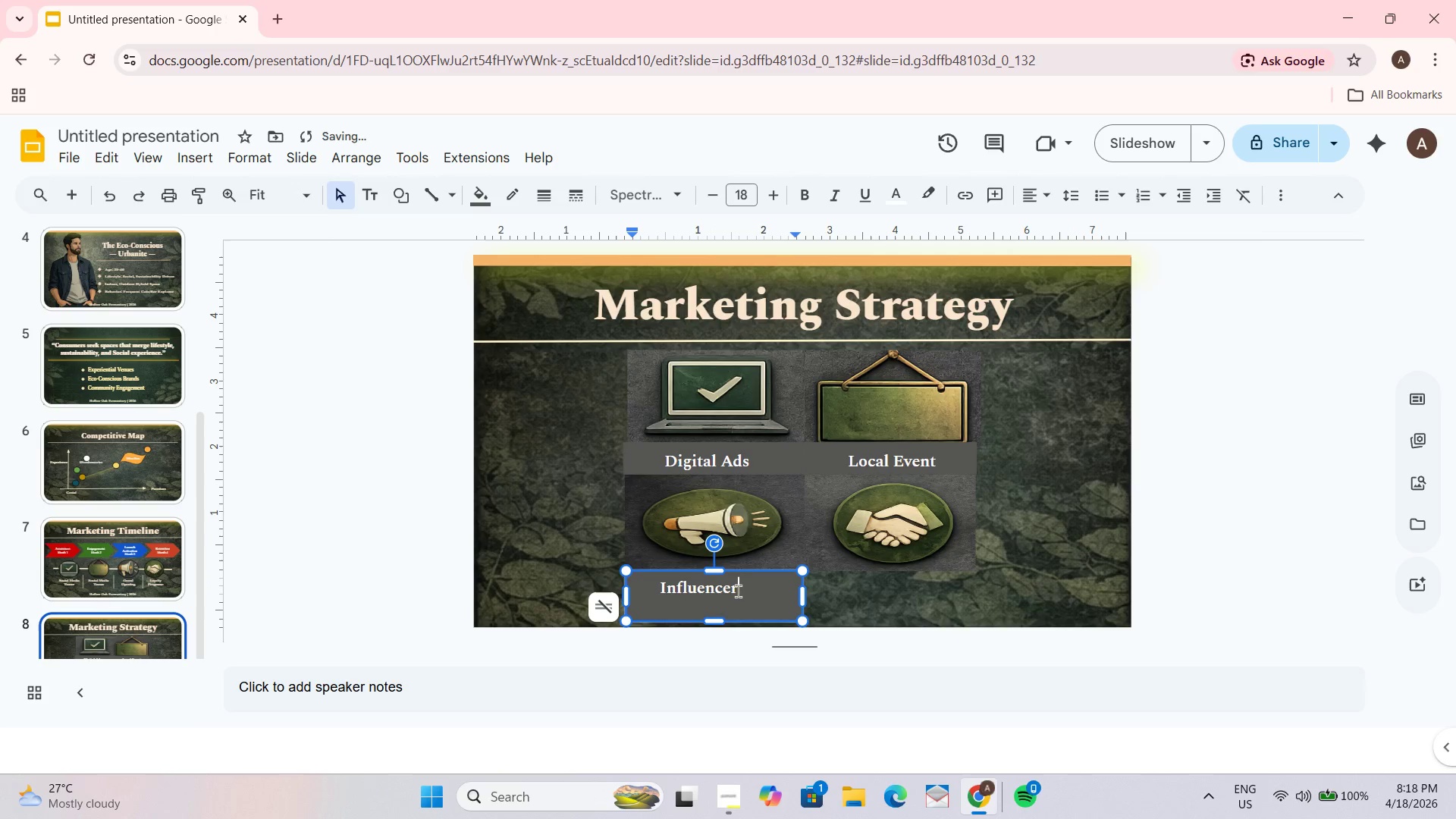 
triple_click([738, 591])
 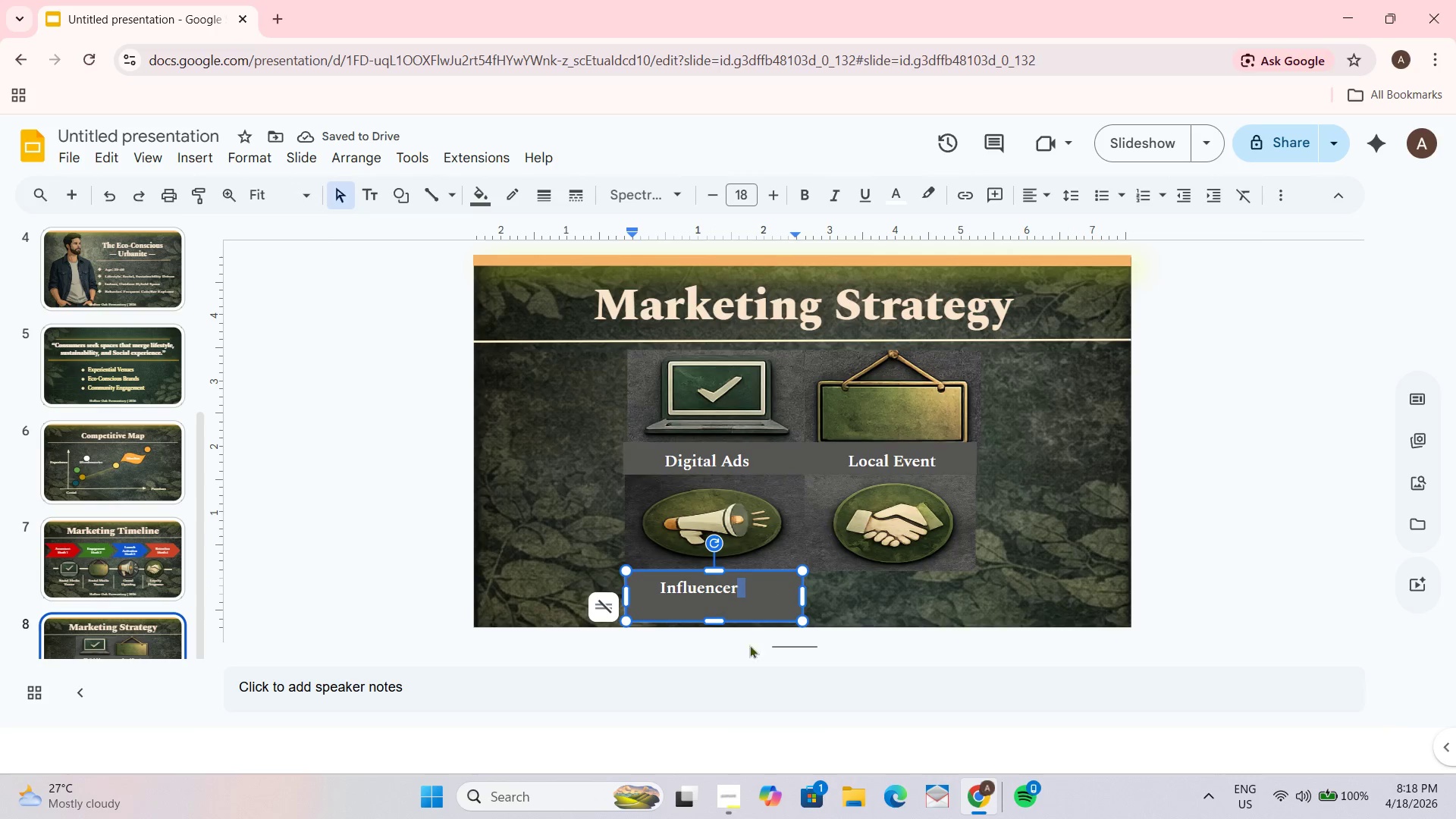 
left_click_drag(start_coordinate=[751, 594], to_coordinate=[634, 592])
 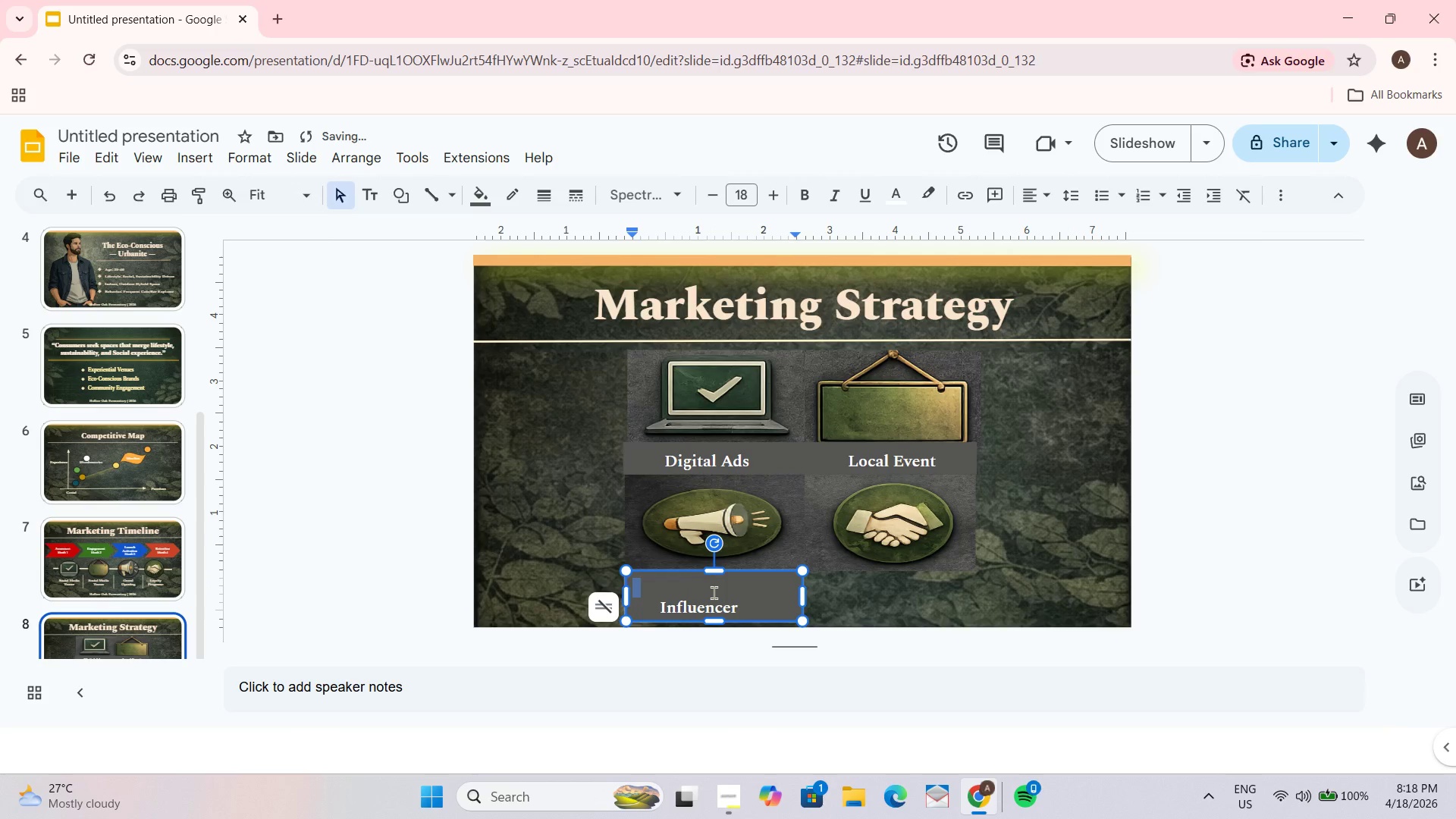 
key(Control+ControlLeft)
 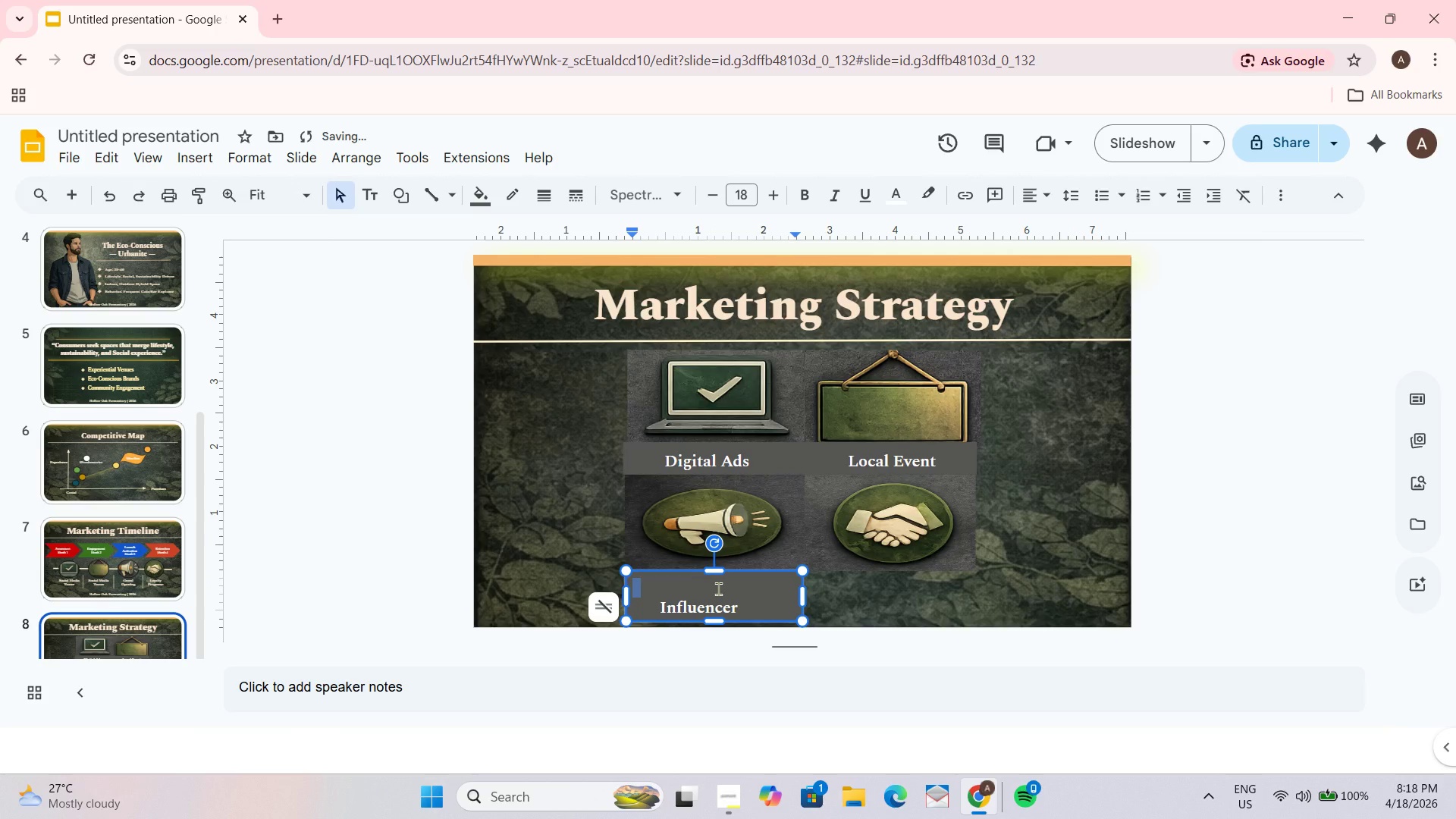 
key(Backspace)
 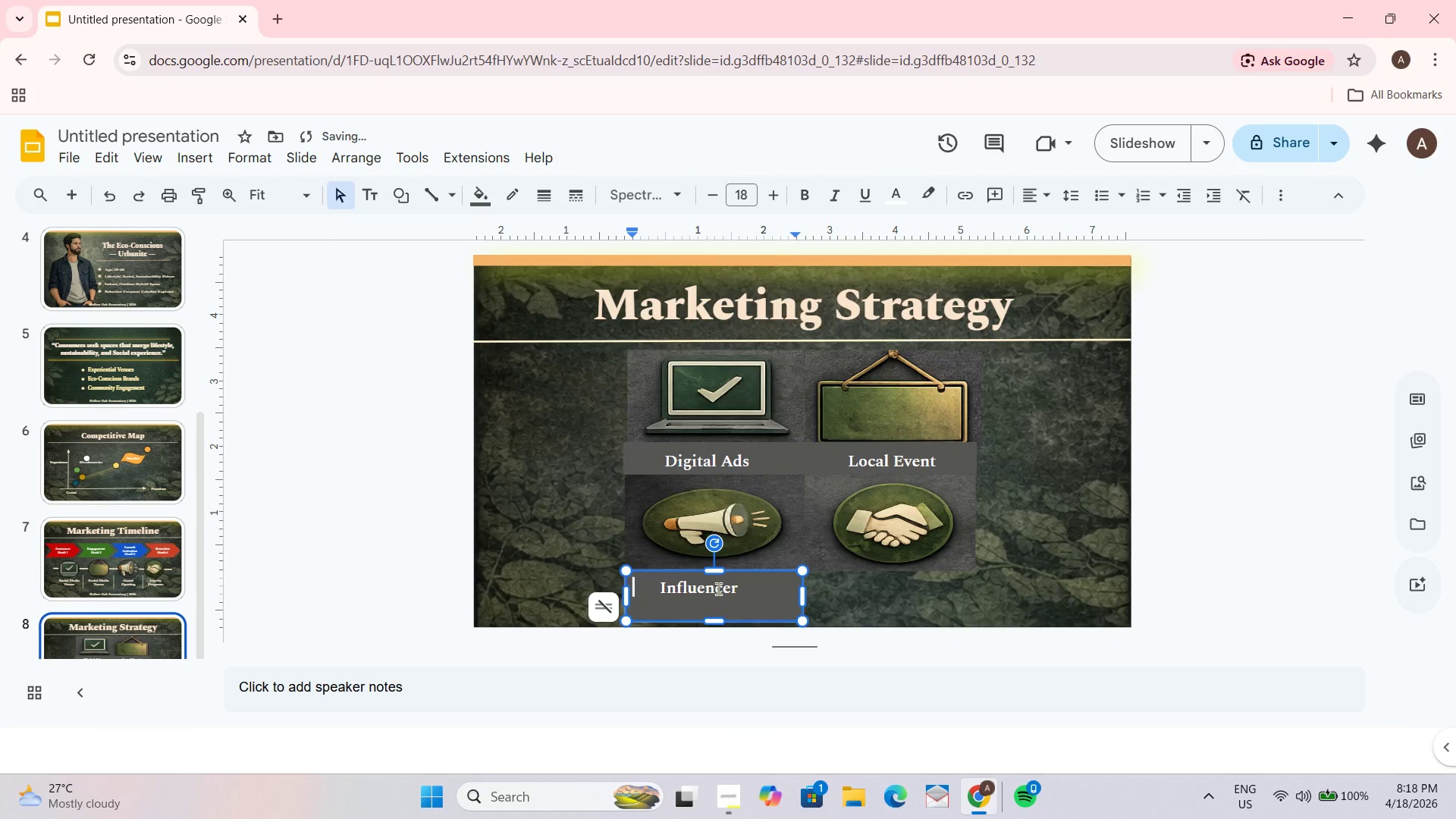 
key(Backspace)
 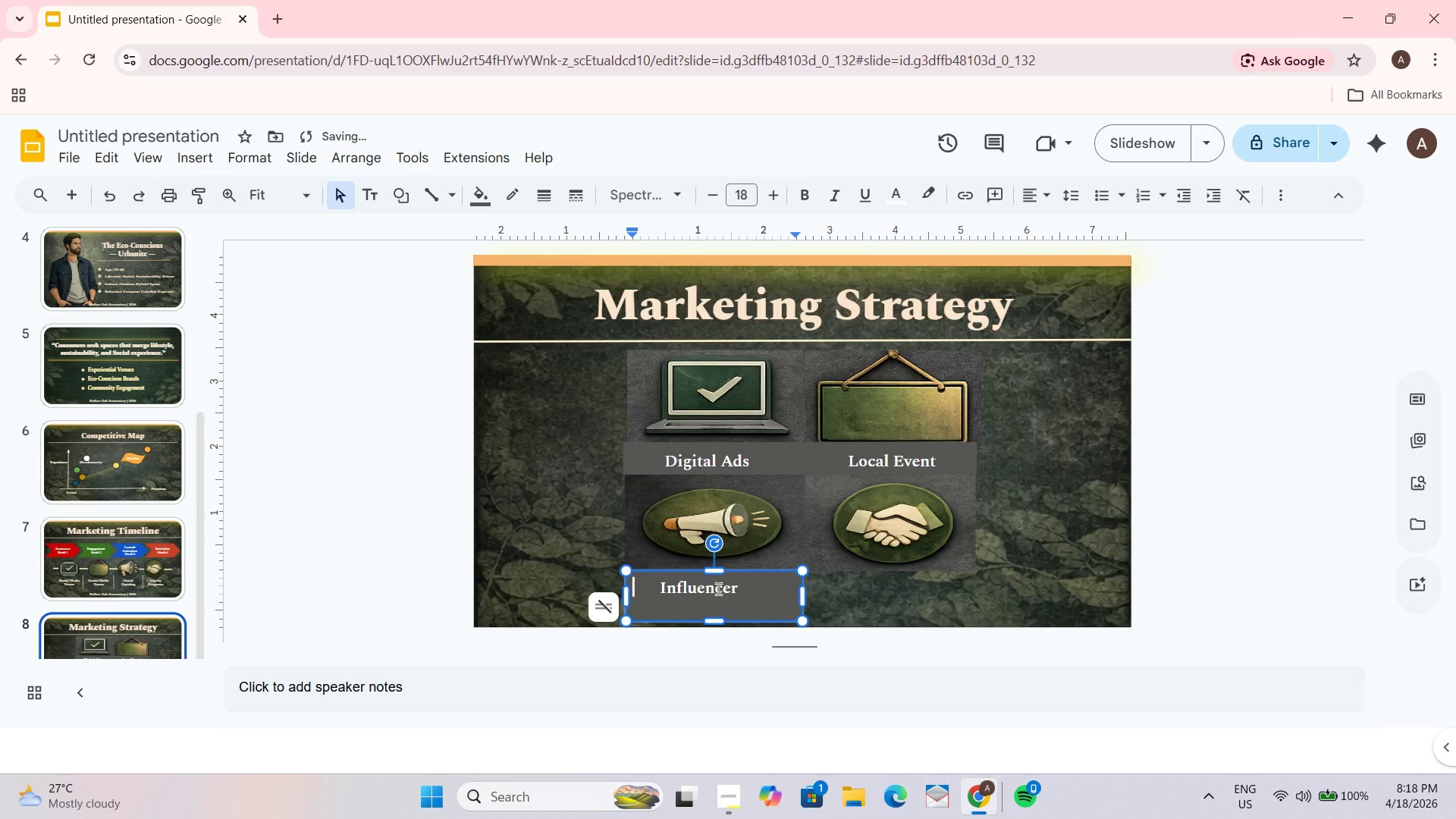 
key(ArrowRight)
 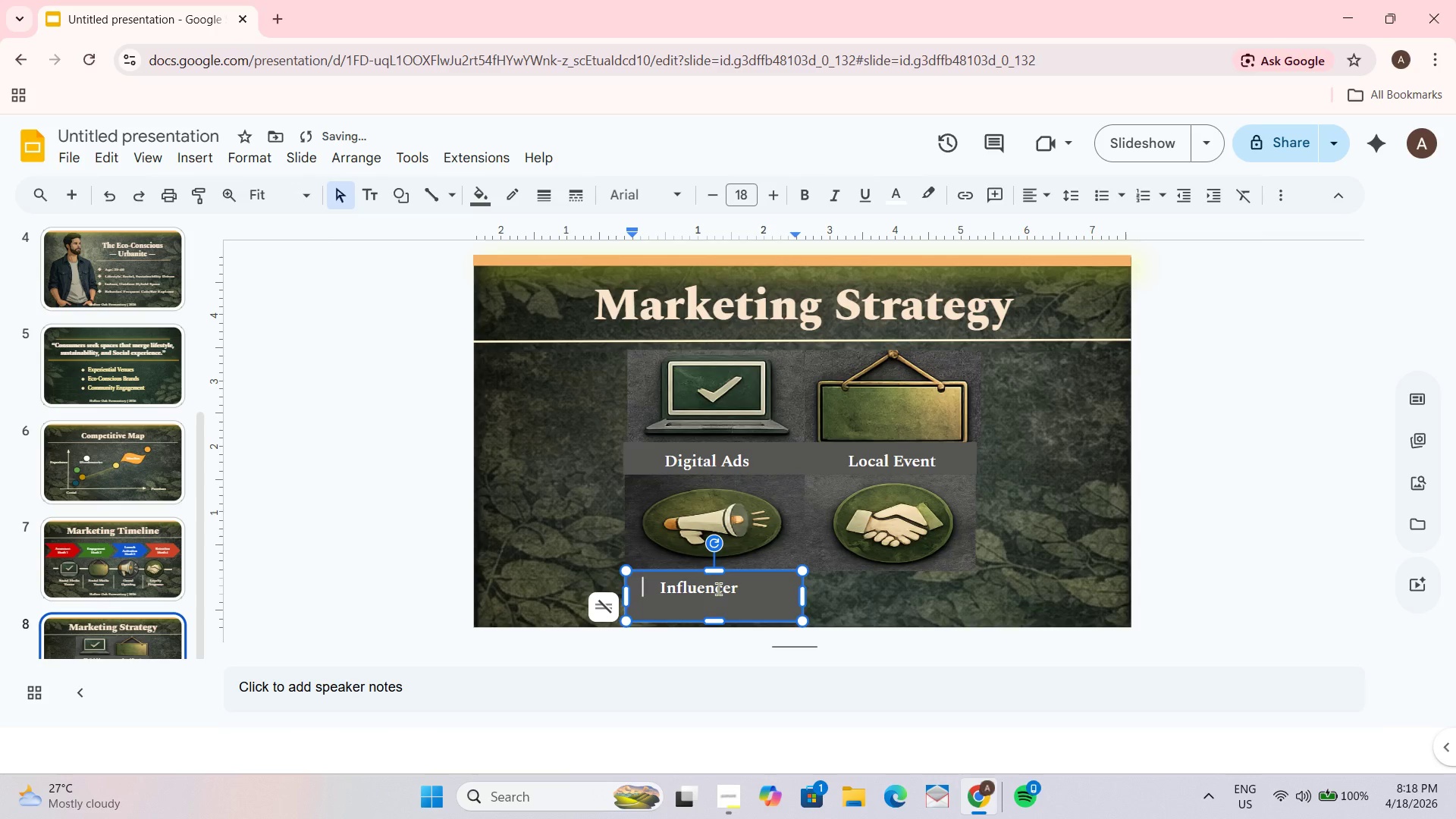 
key(ArrowRight)
 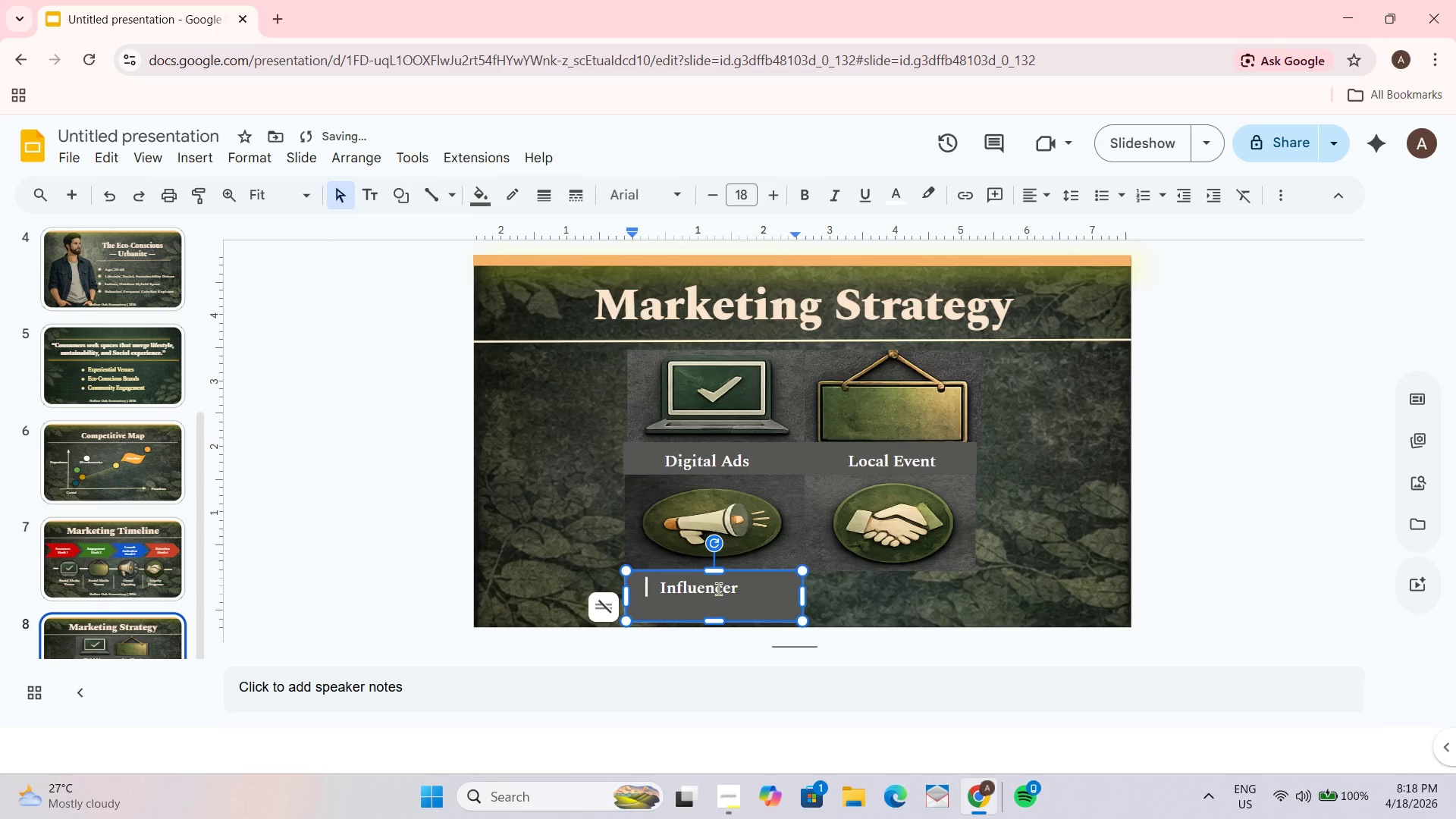 
key(ArrowRight)
 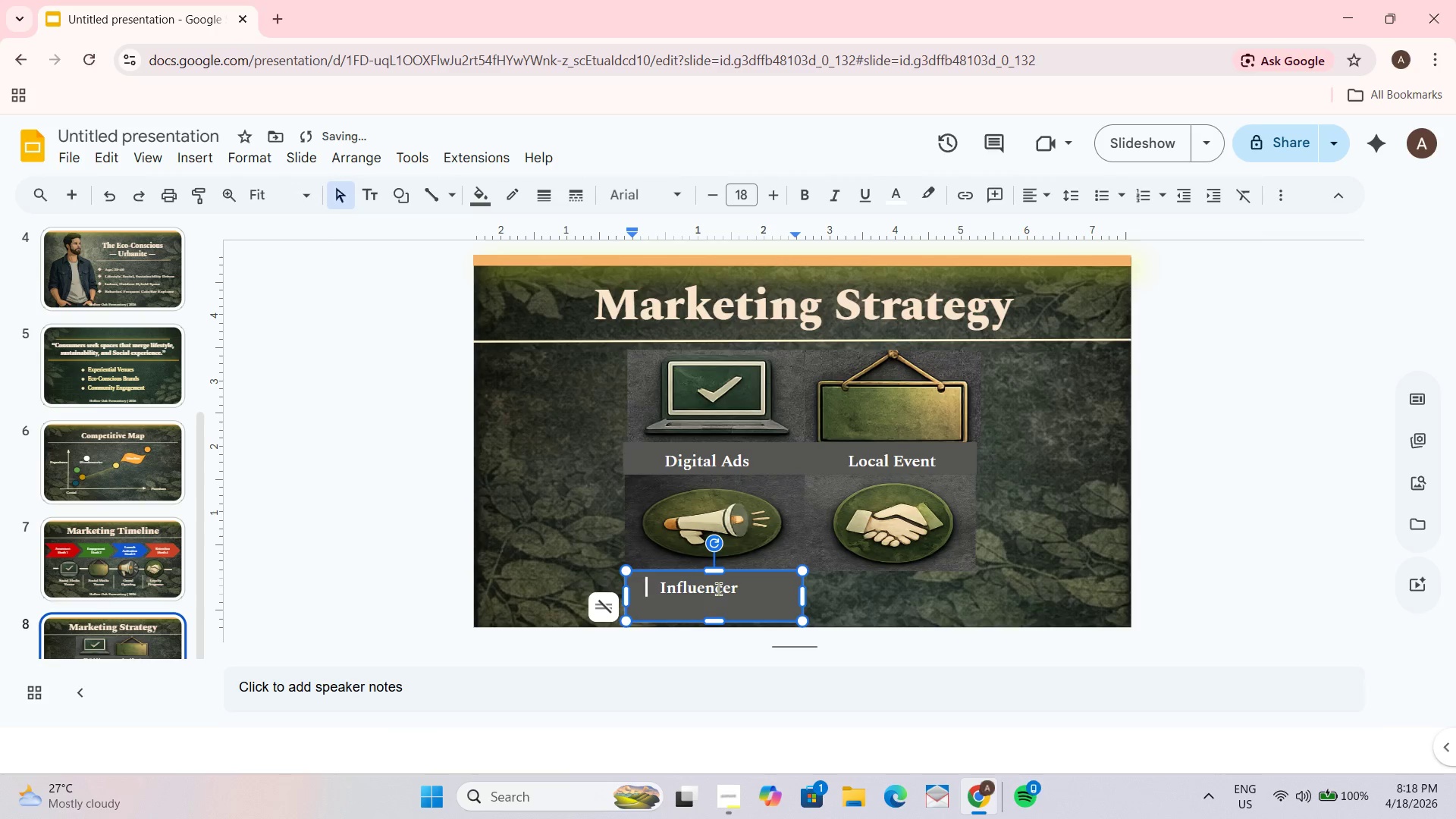 
key(ArrowRight)
 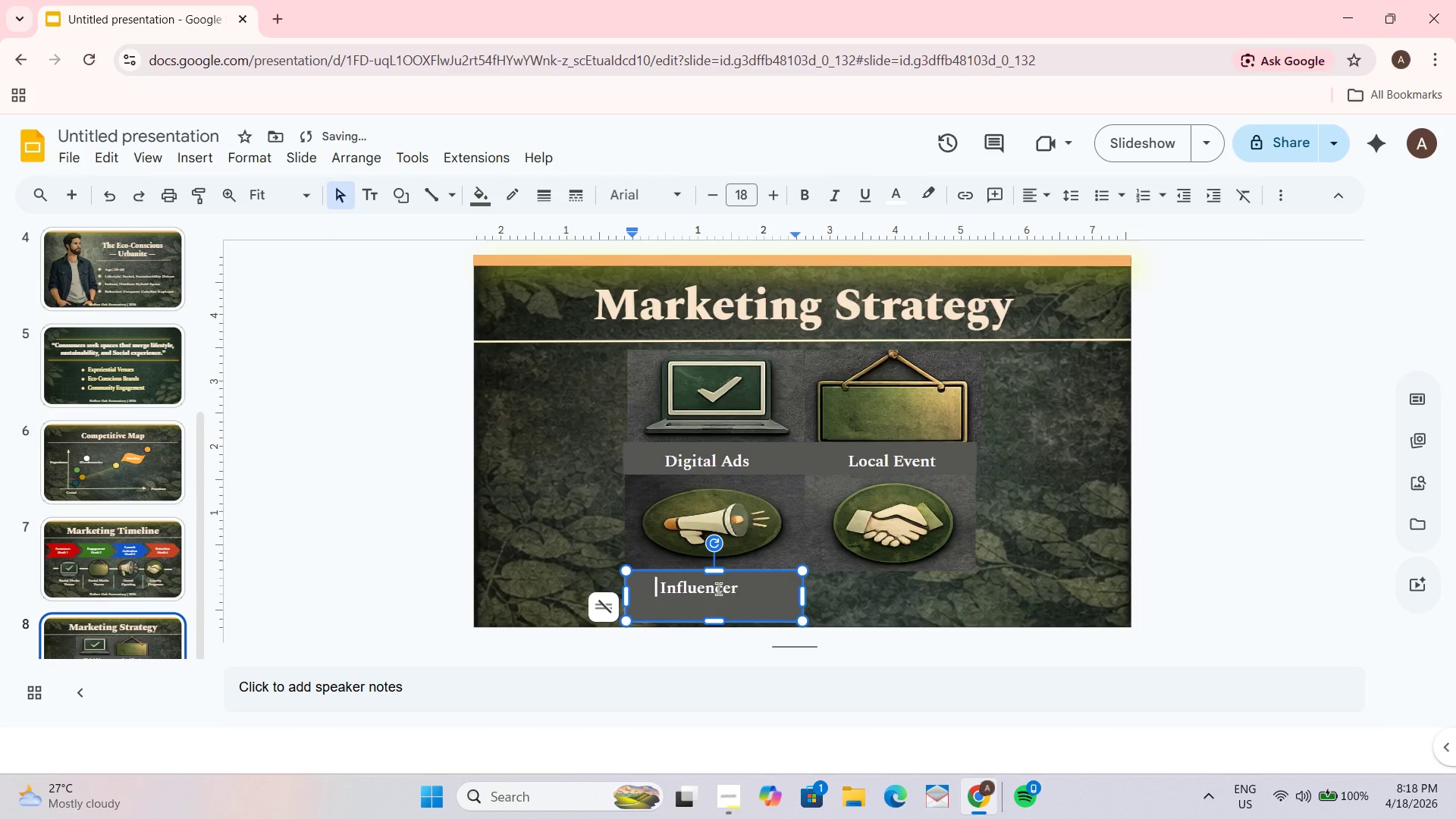 
key(ArrowRight)
 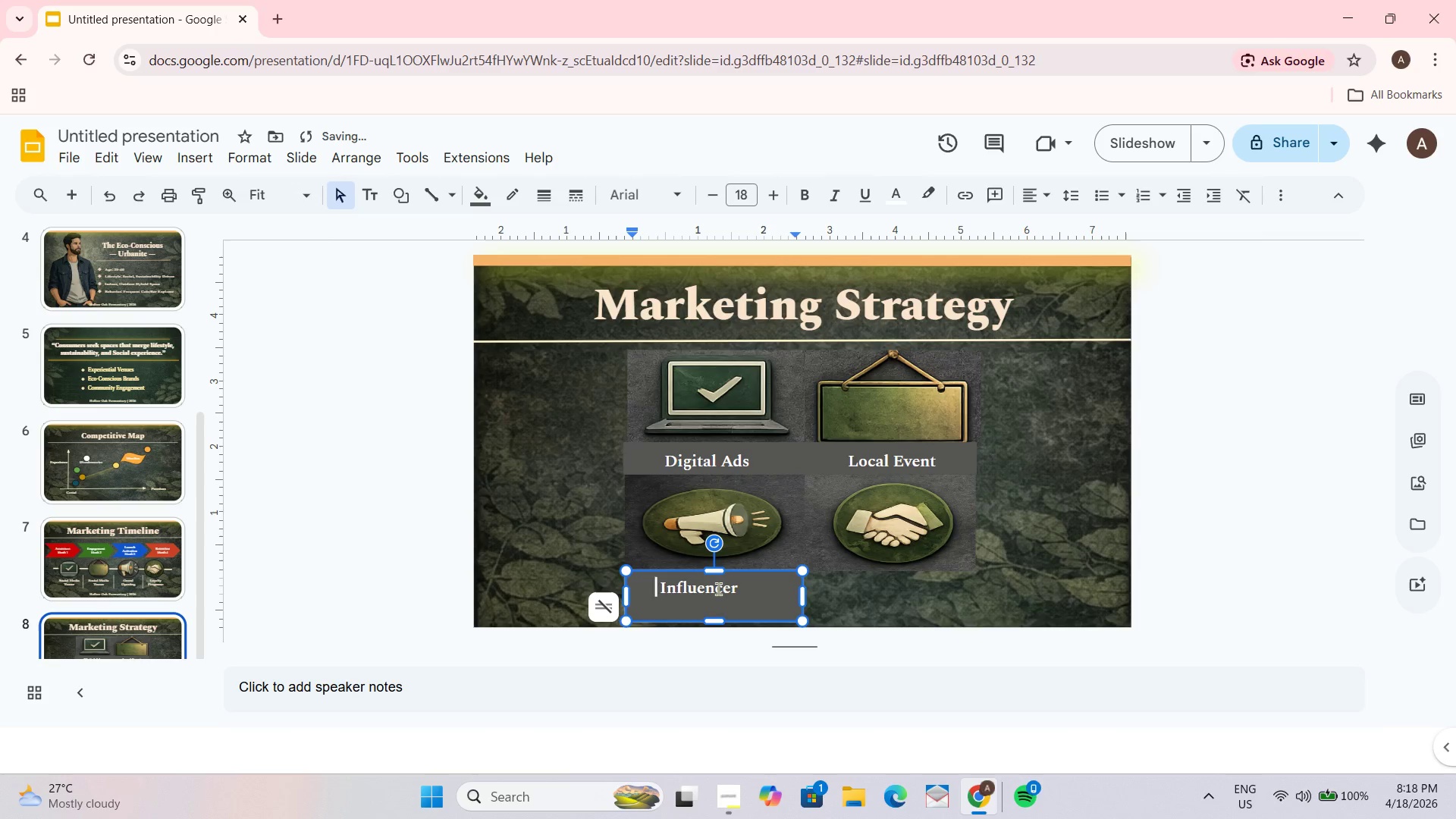 
key(ArrowRight)
 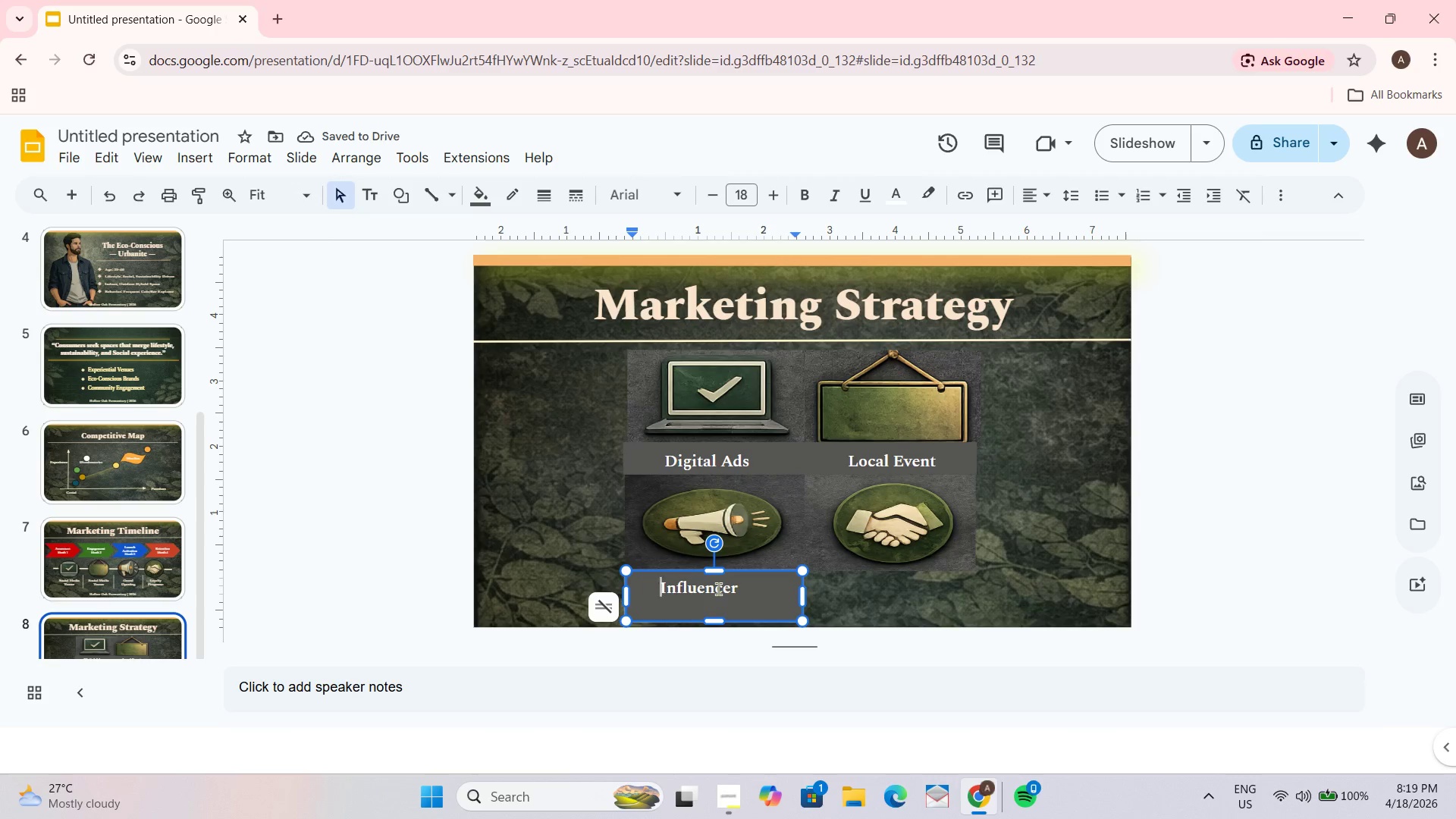 
key(Backspace)
 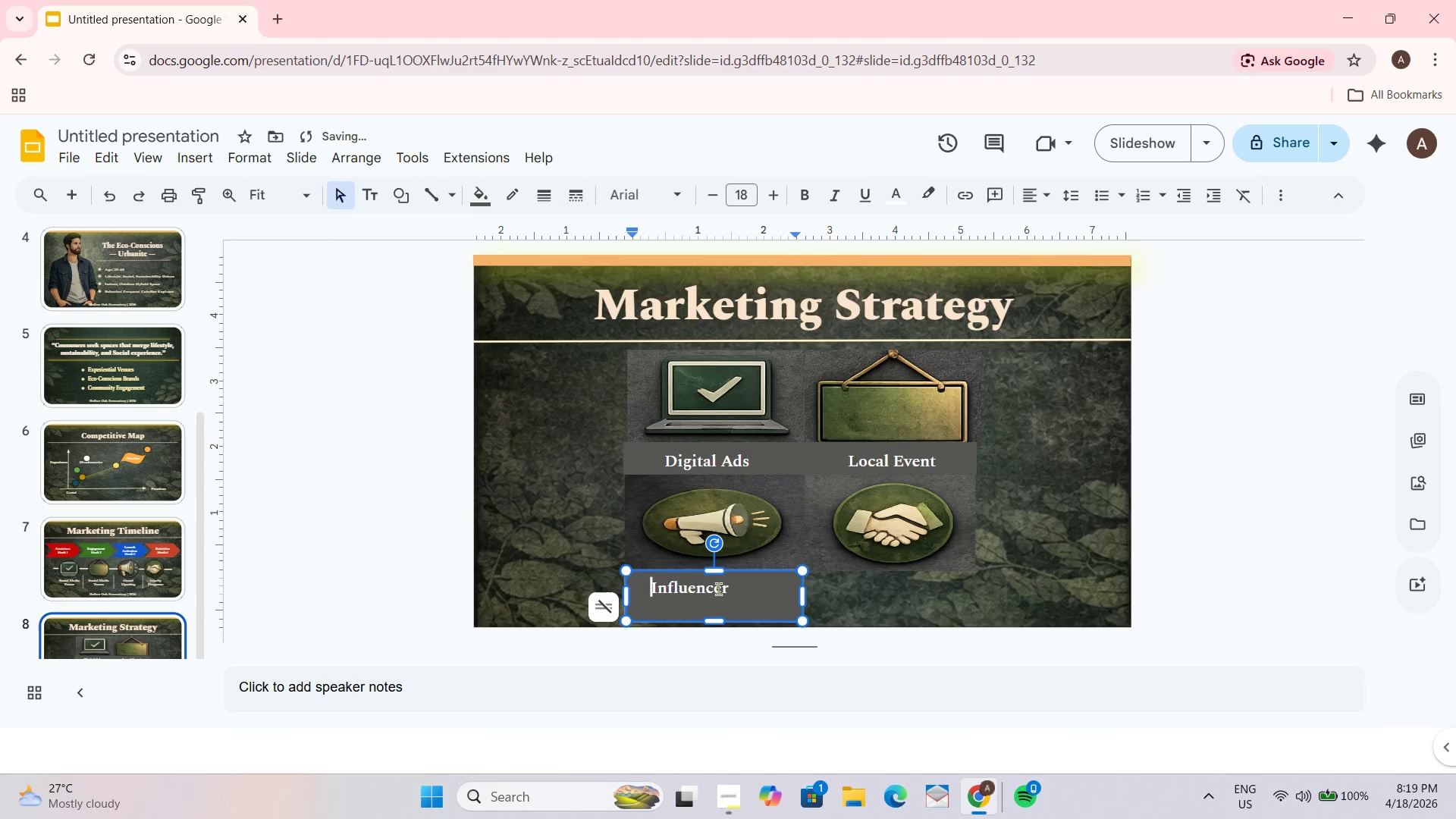 
key(Backspace)
 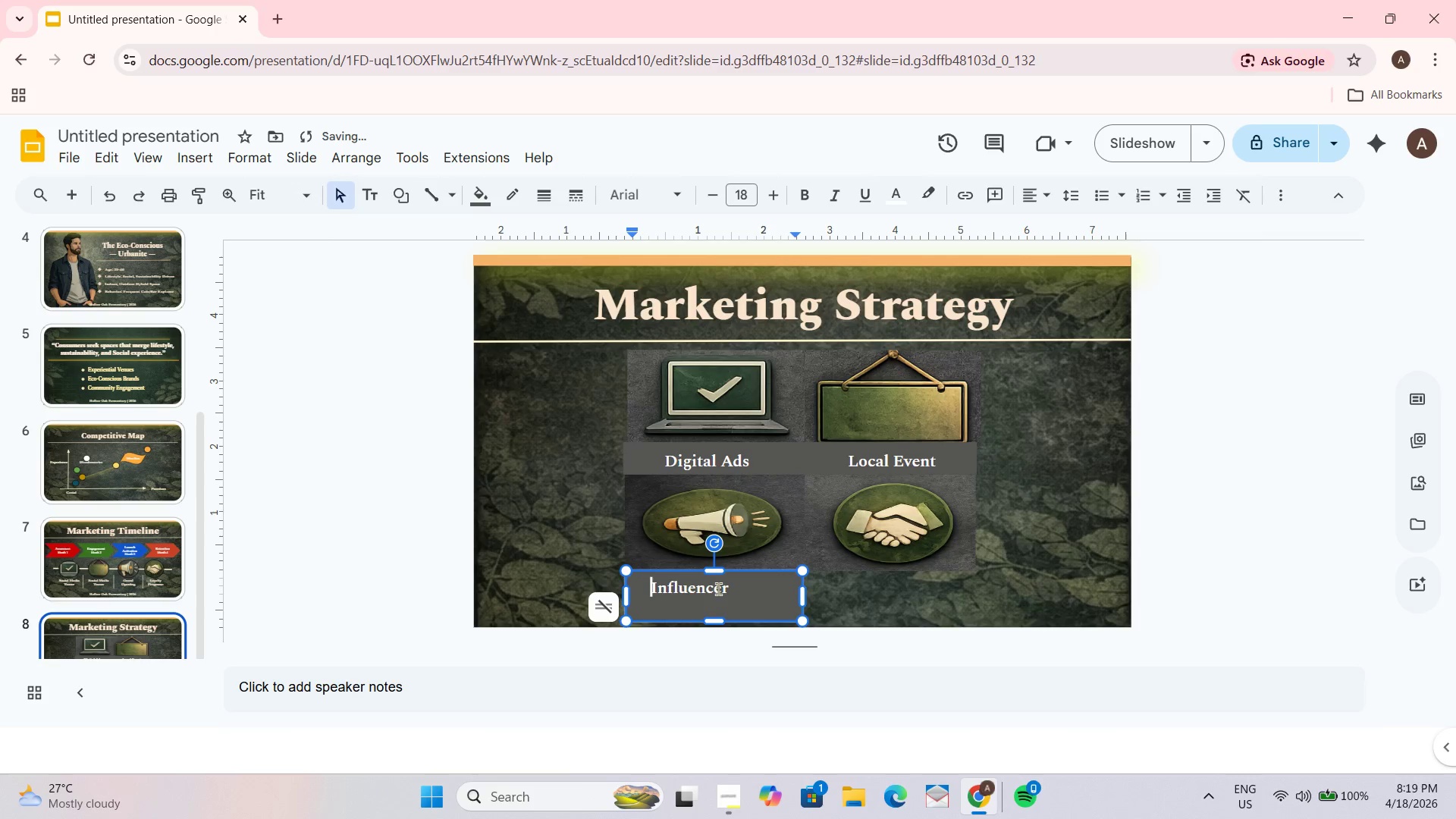 
key(Backspace)
 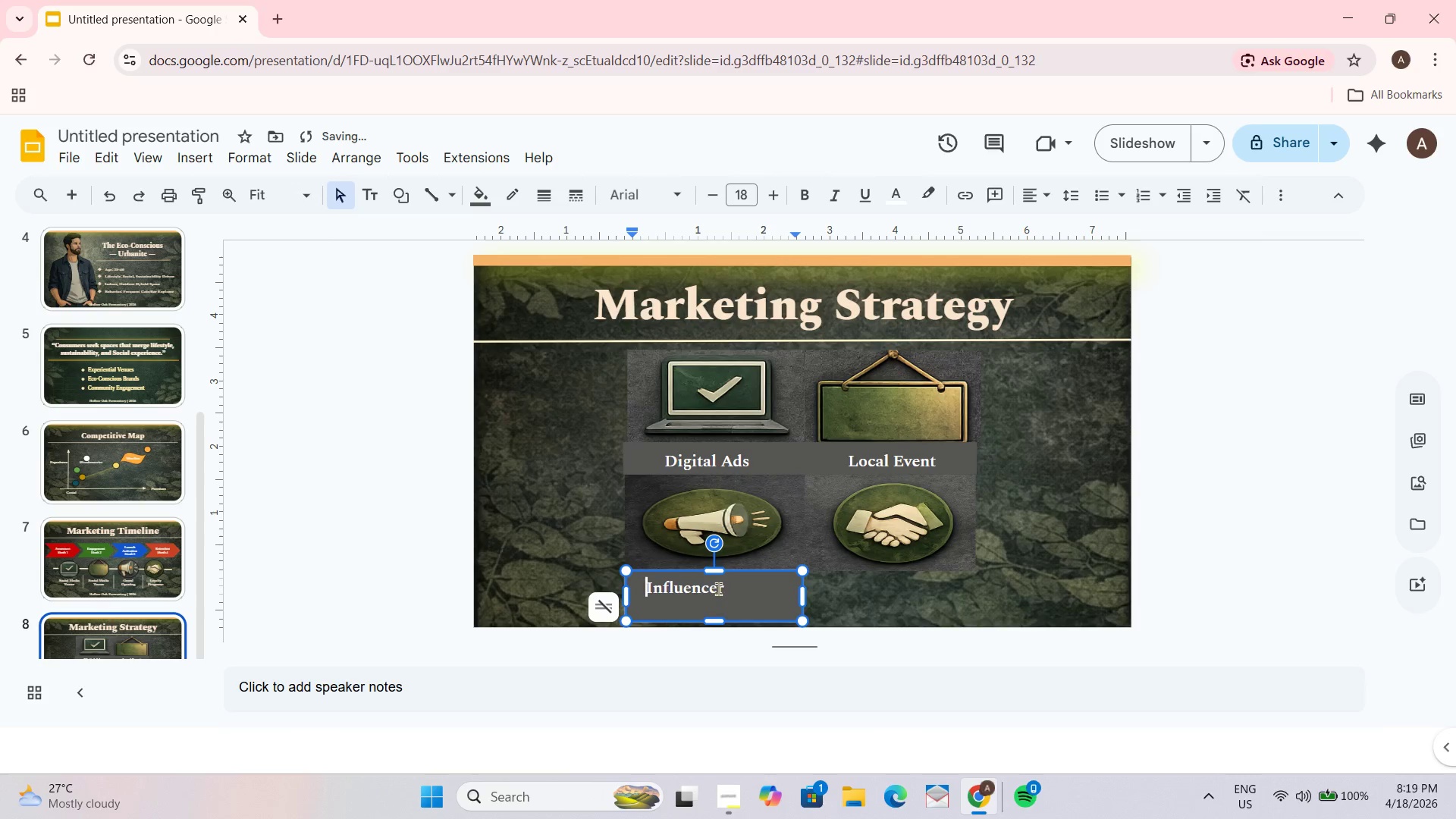 
key(Backspace)
 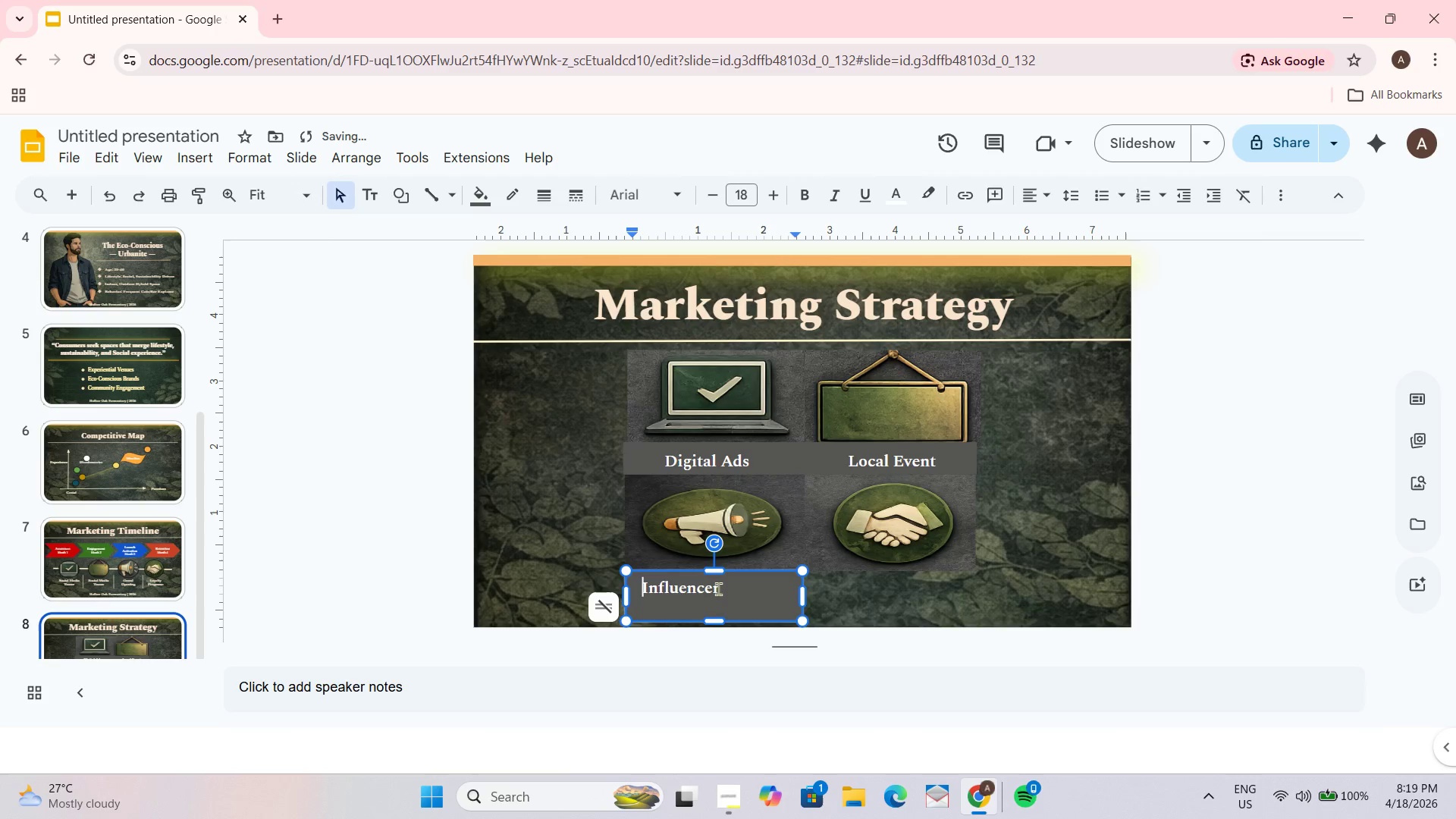 
key(Backspace)
 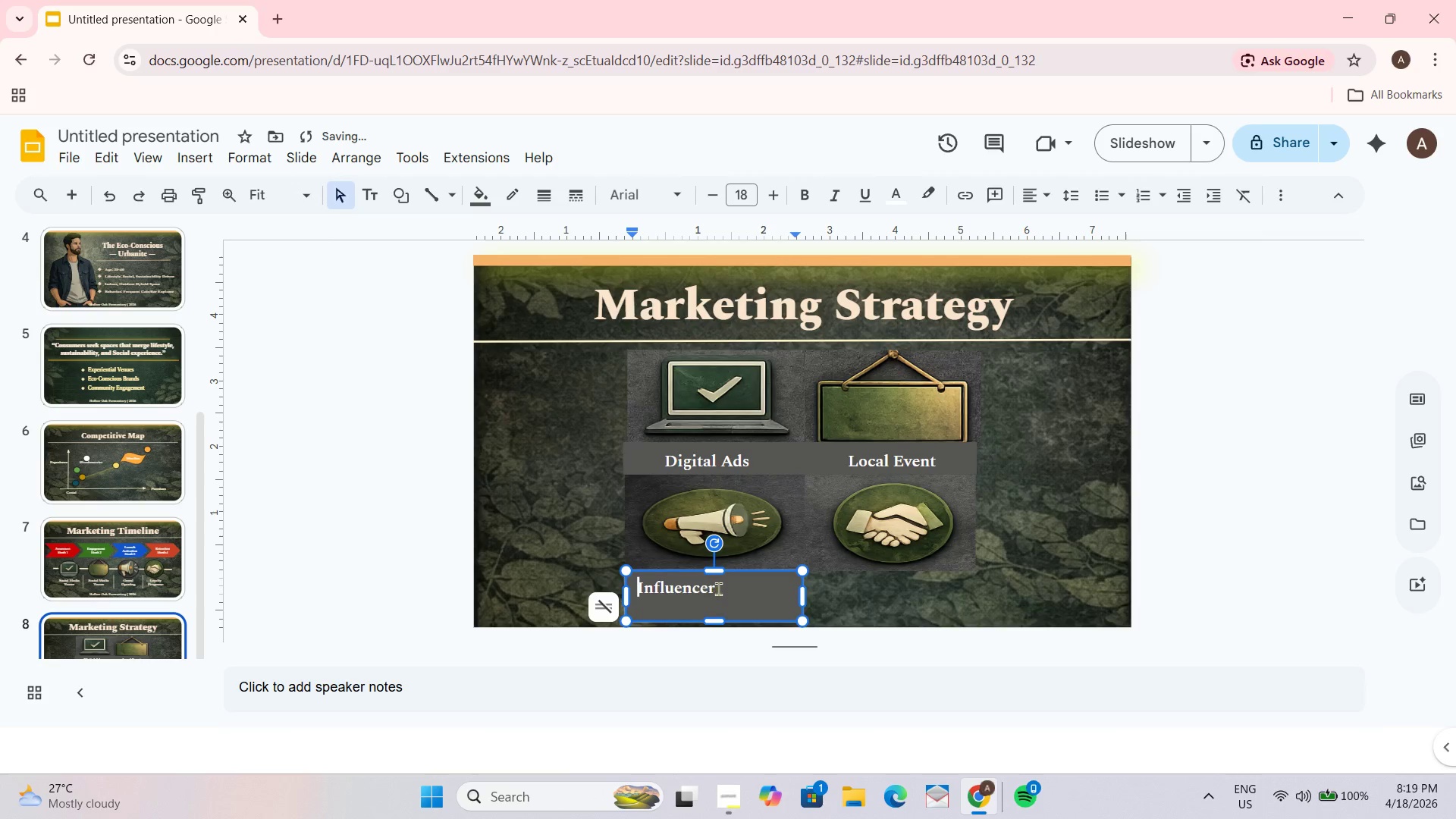 
key(Backspace)
 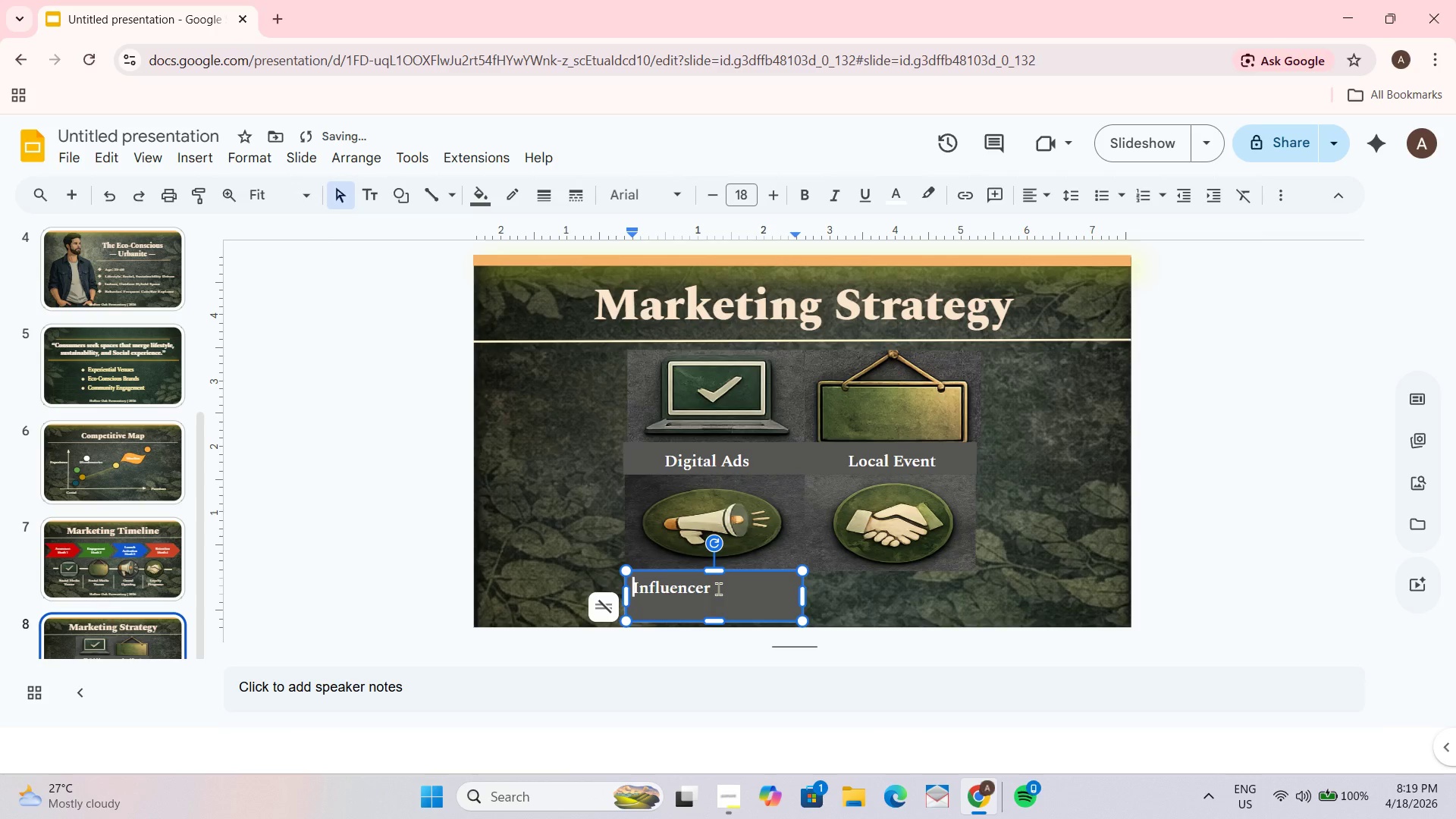 
key(Backspace)
 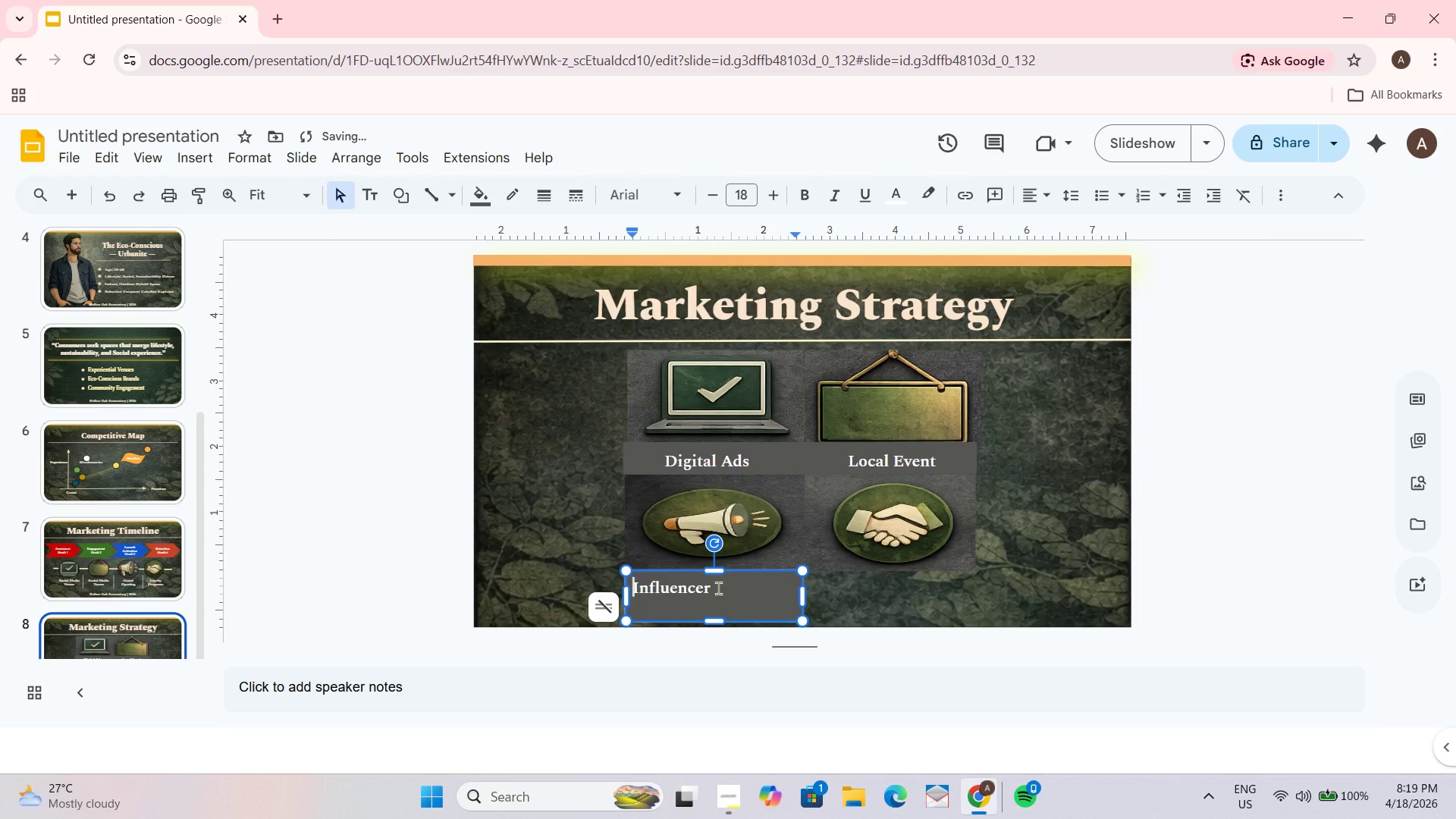 
left_click([718, 586])
 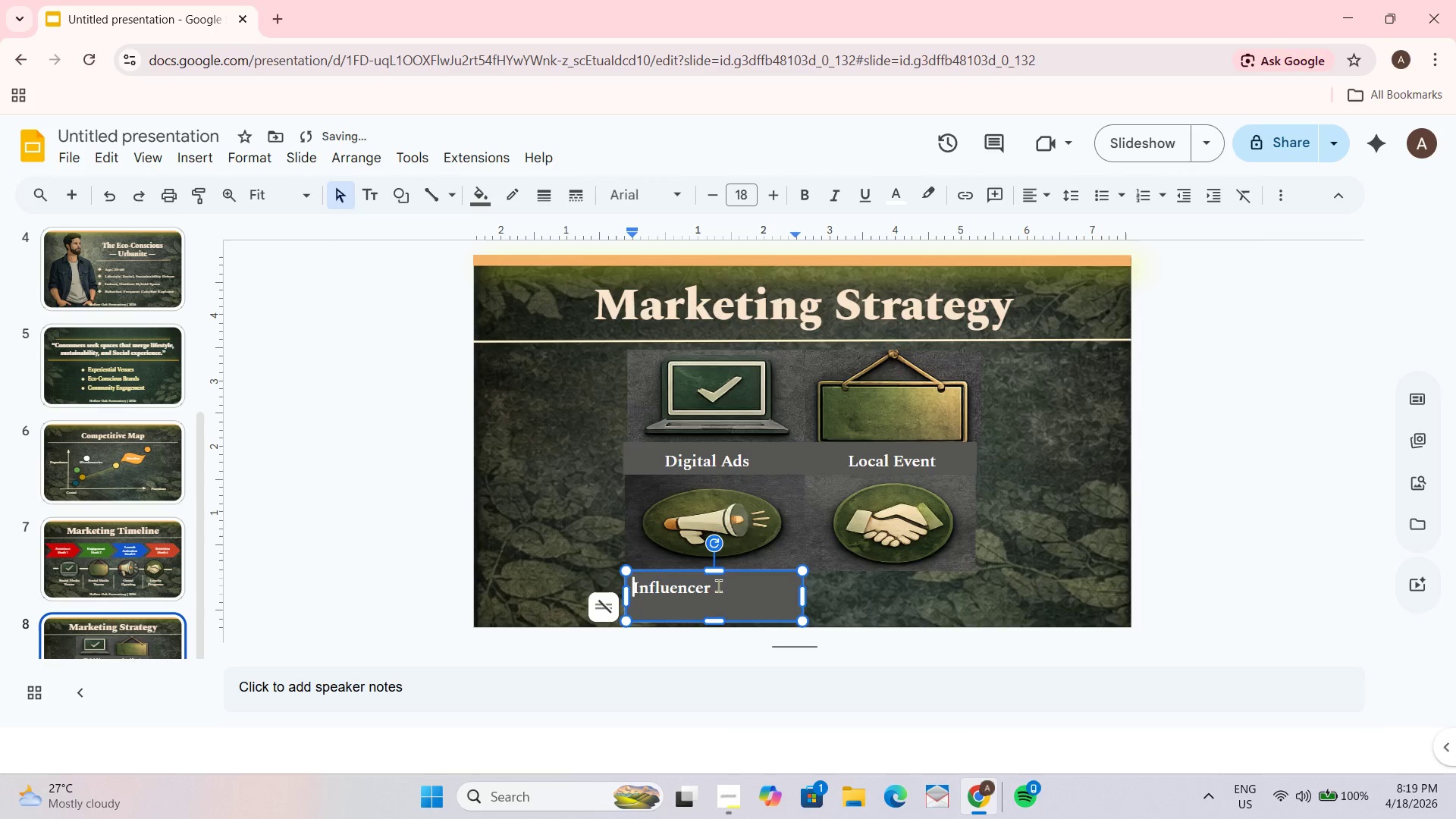 
key(Control+A)
 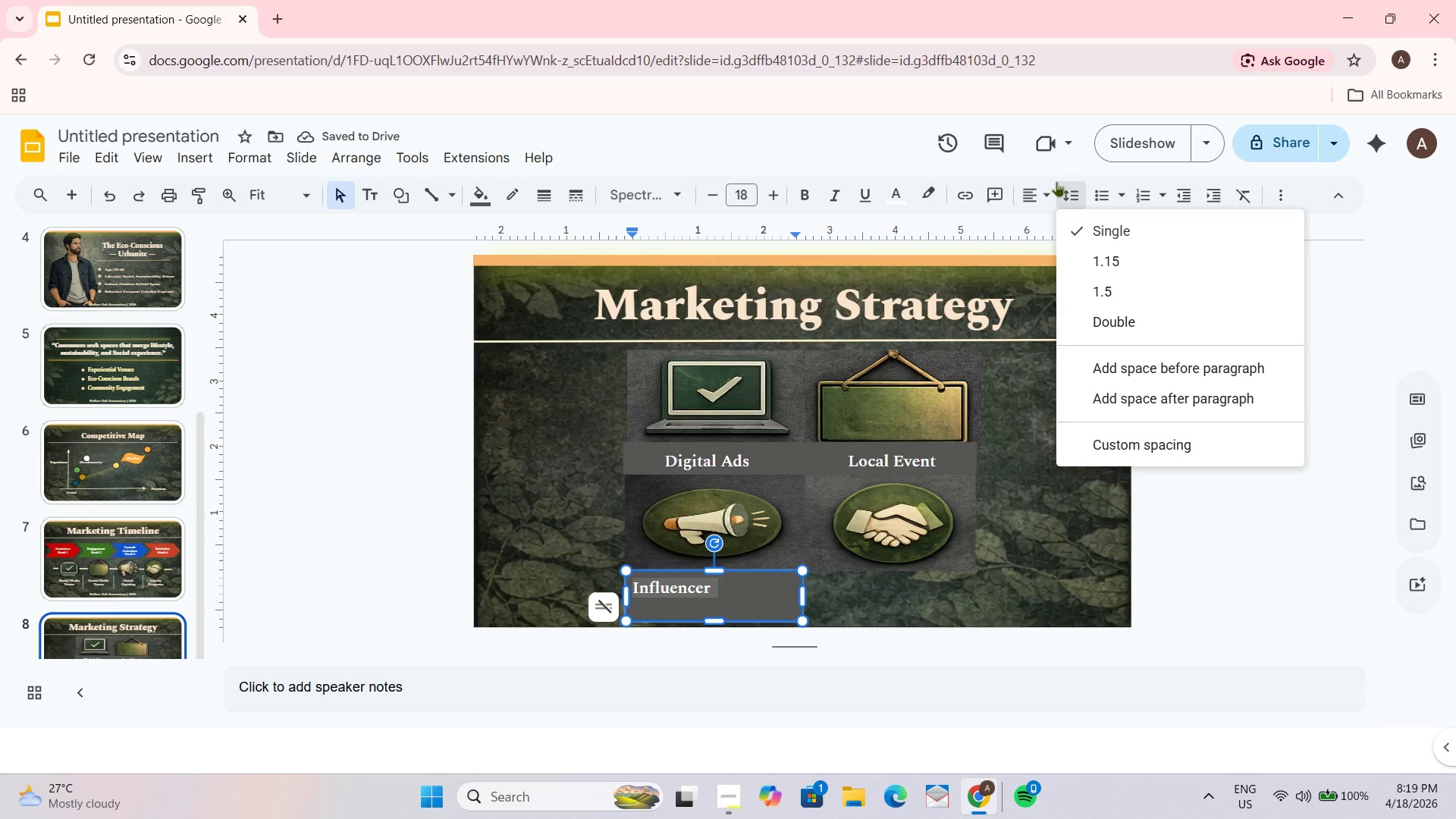 
double_click([1037, 192])
 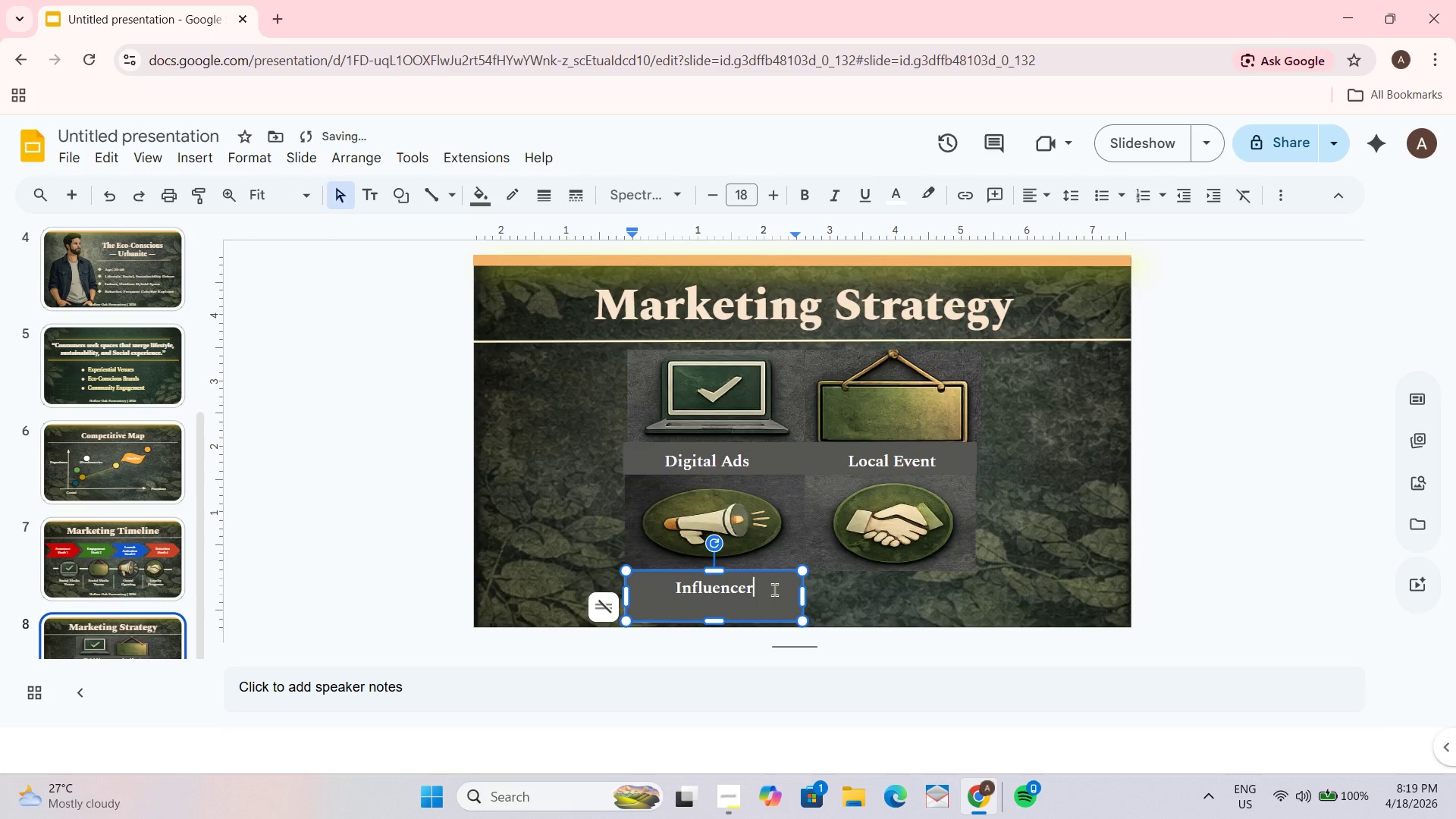 
key(Enter)
 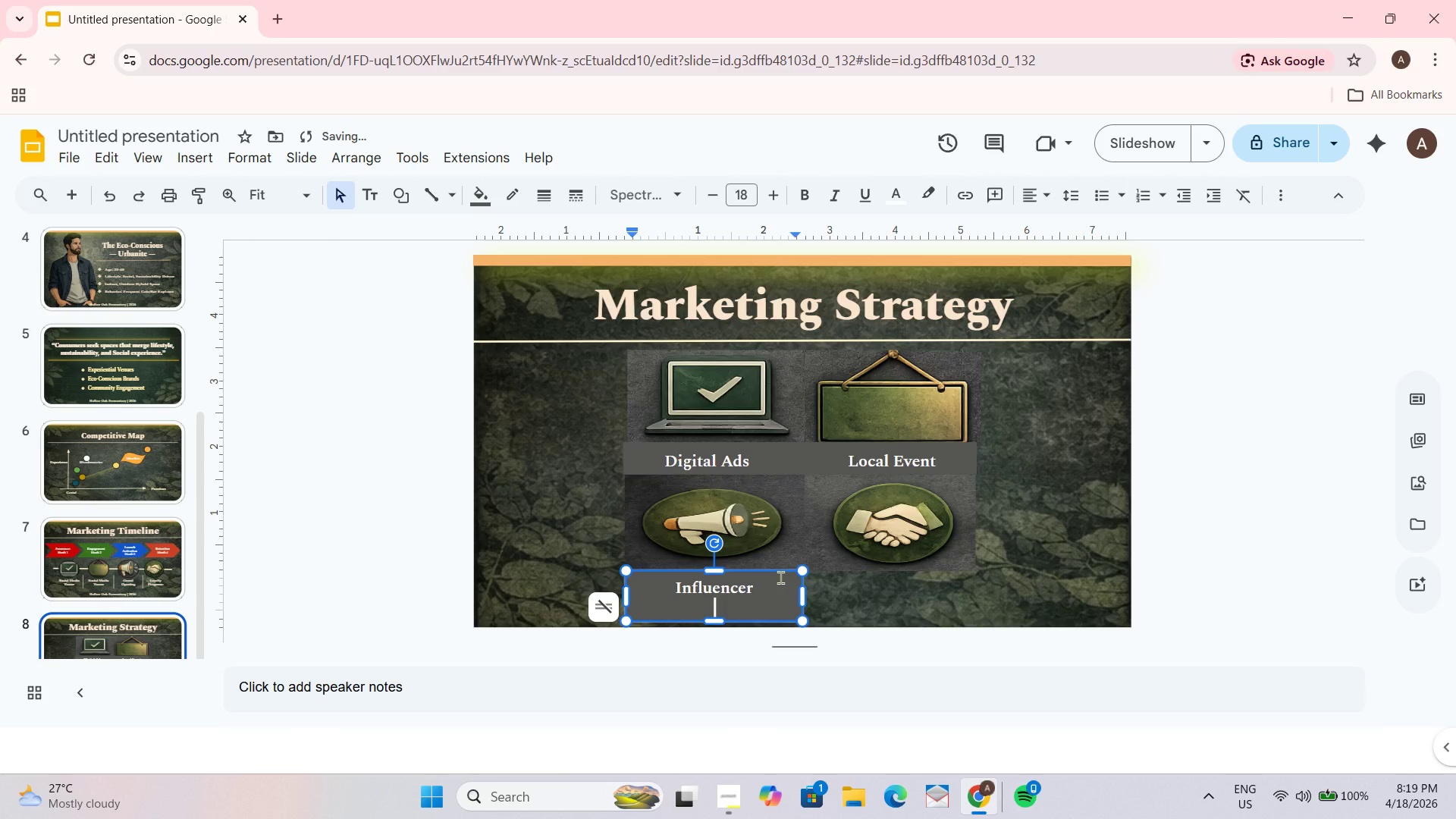 
type(Collaborations)
 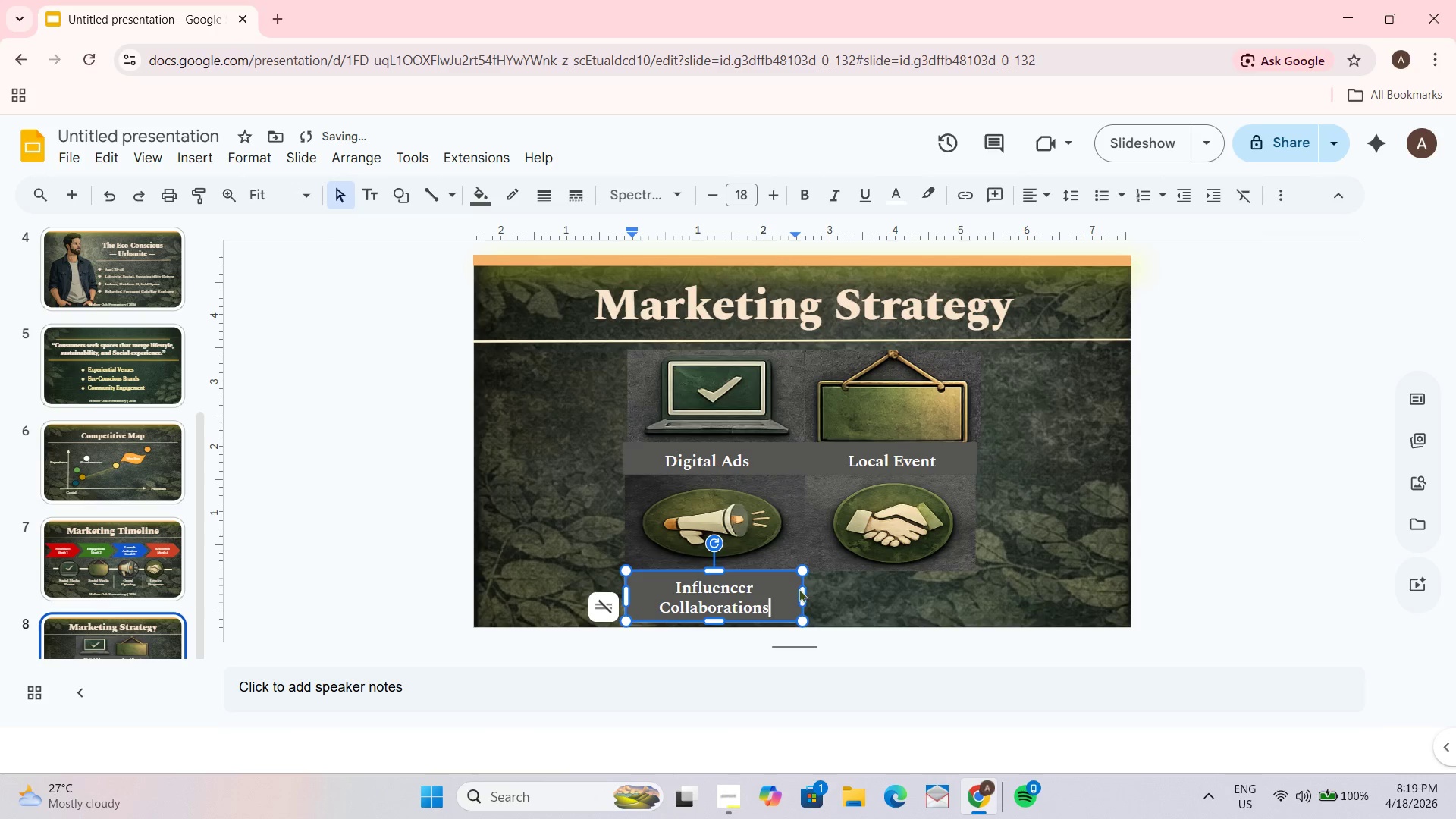 
left_click([777, 591])
 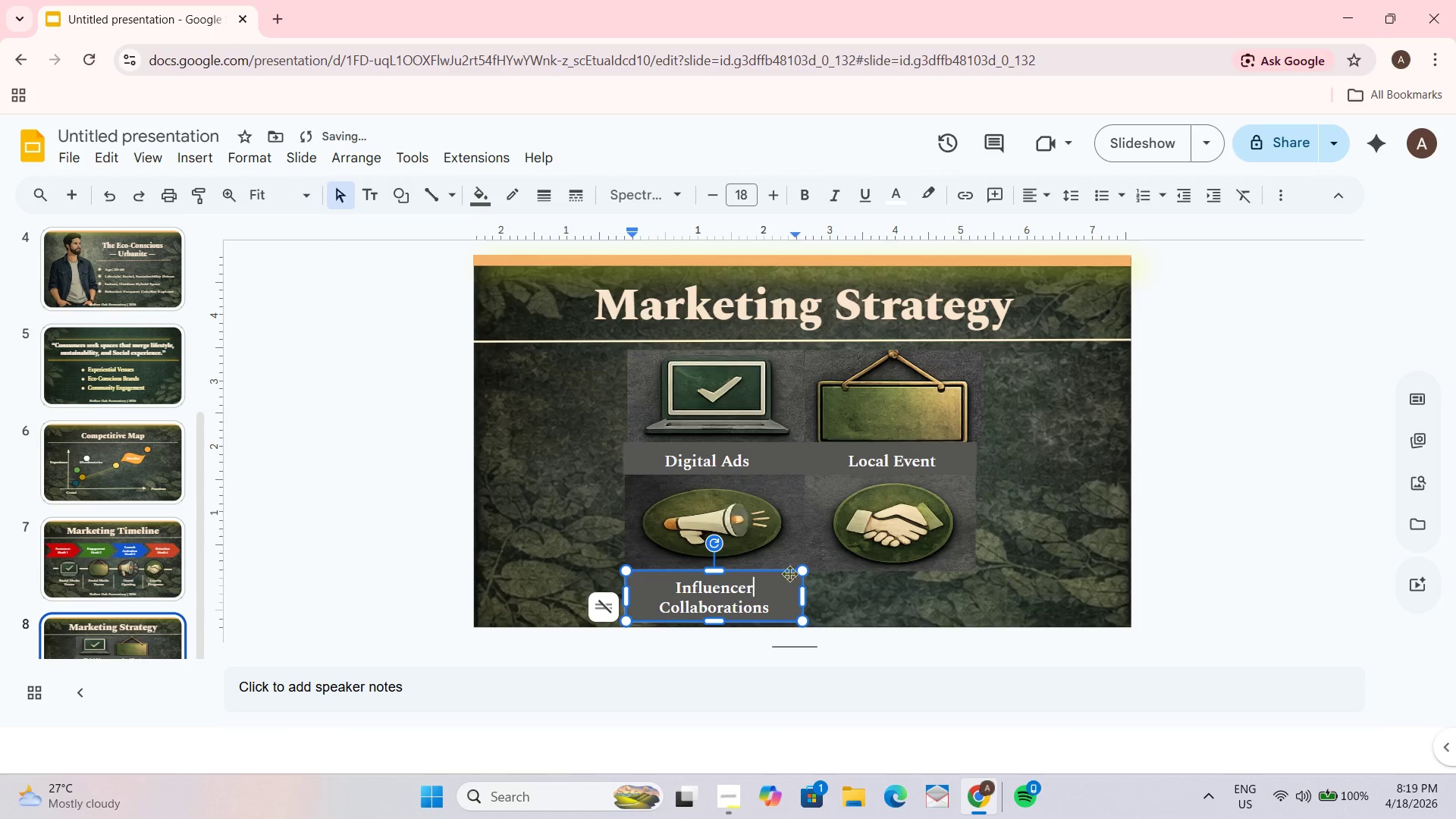 
left_click([791, 573])
 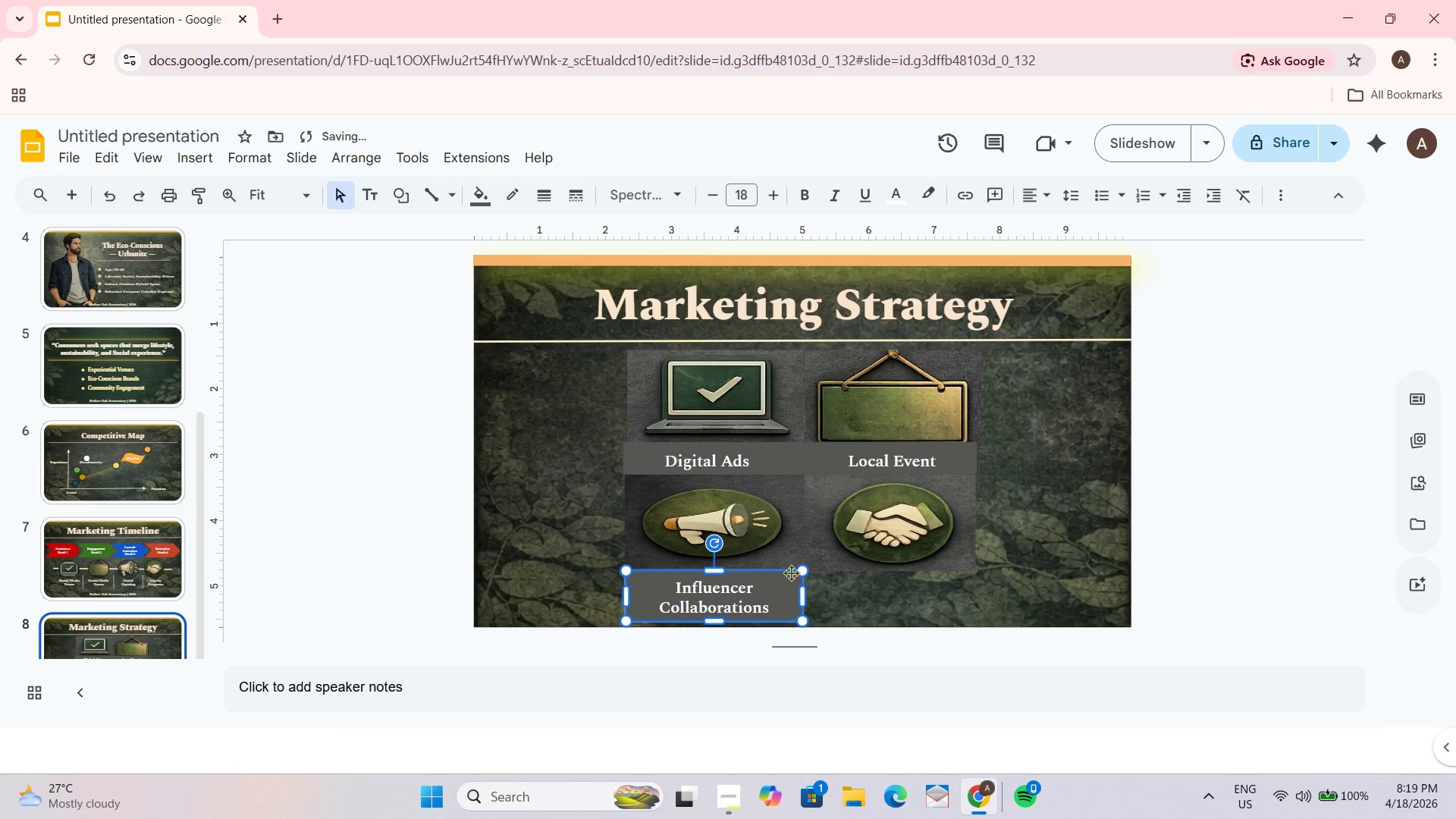 
key(Control+D)
 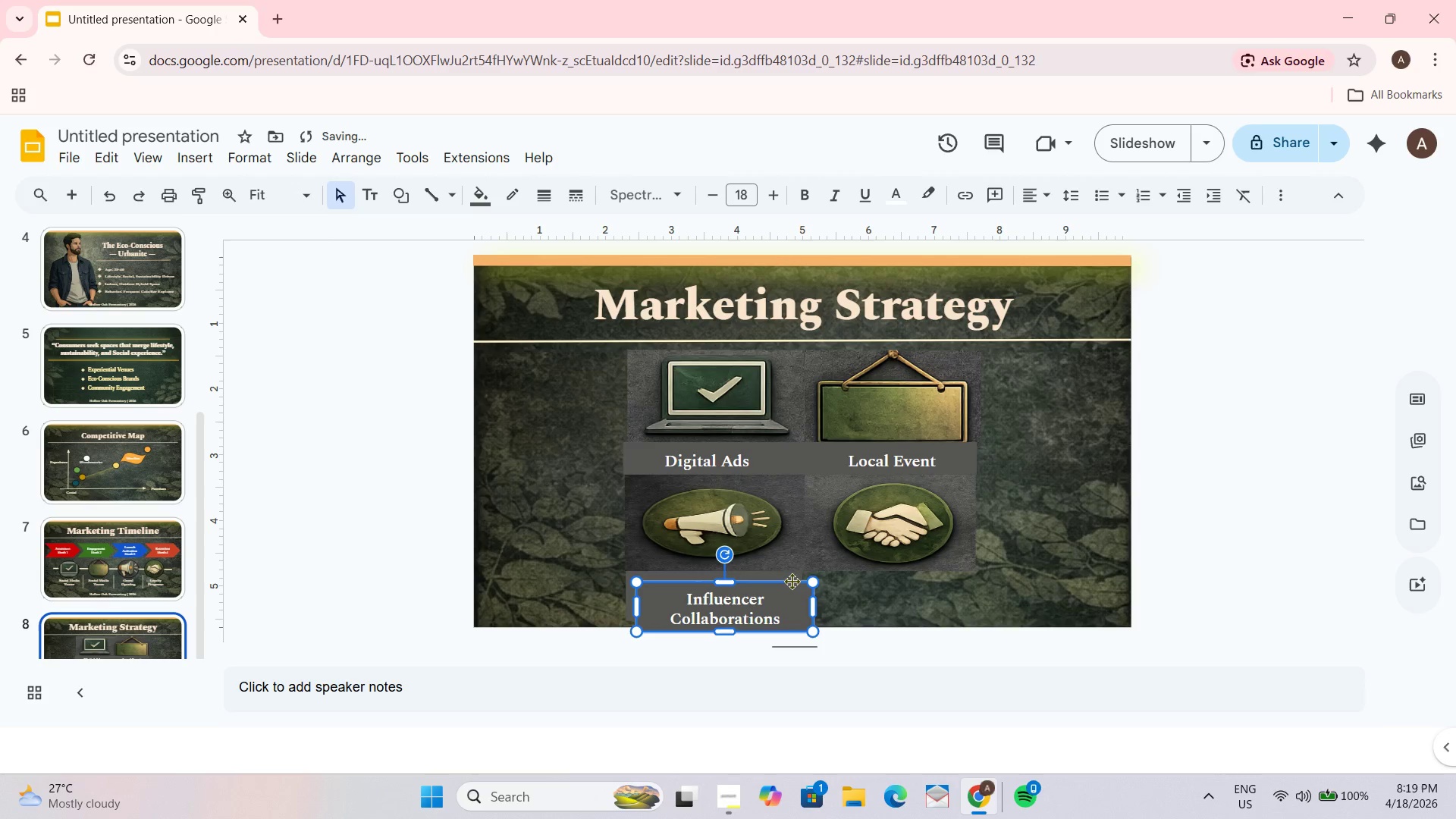 
left_click_drag(start_coordinate=[792, 582], to_coordinate=[954, 570])
 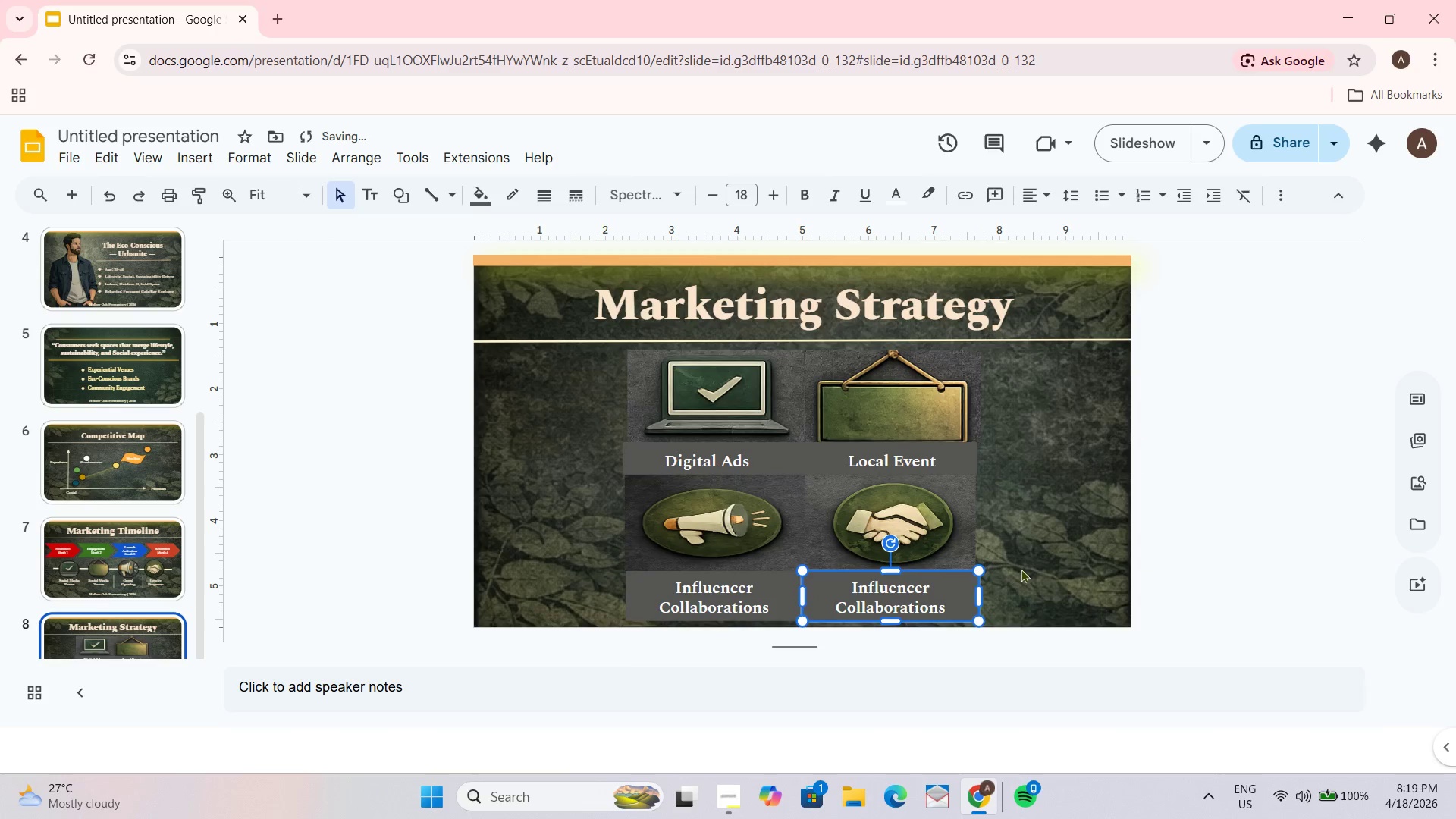 
left_click([1021, 569])
 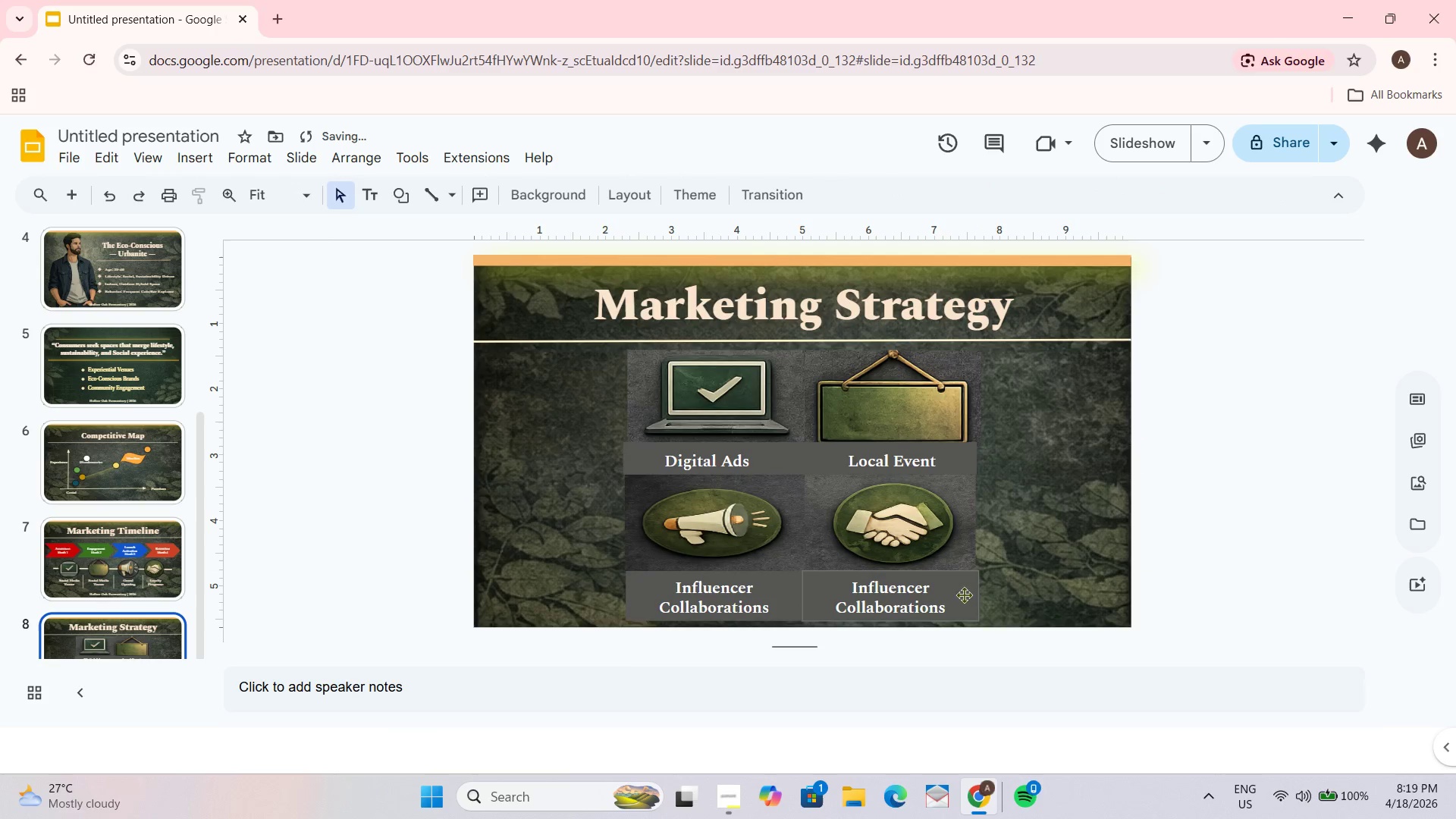 
left_click([921, 595])
 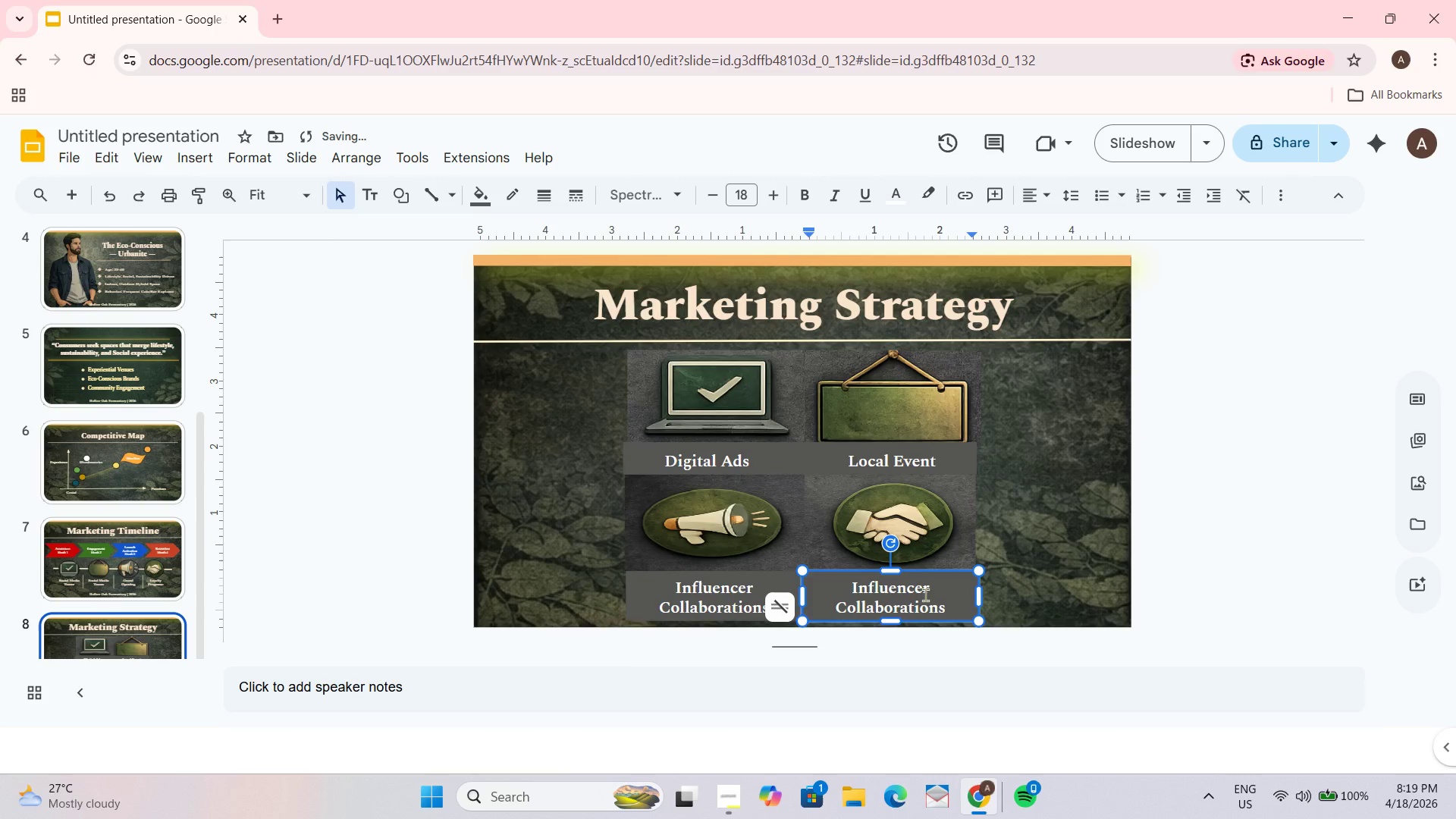 
key(Control+A)
 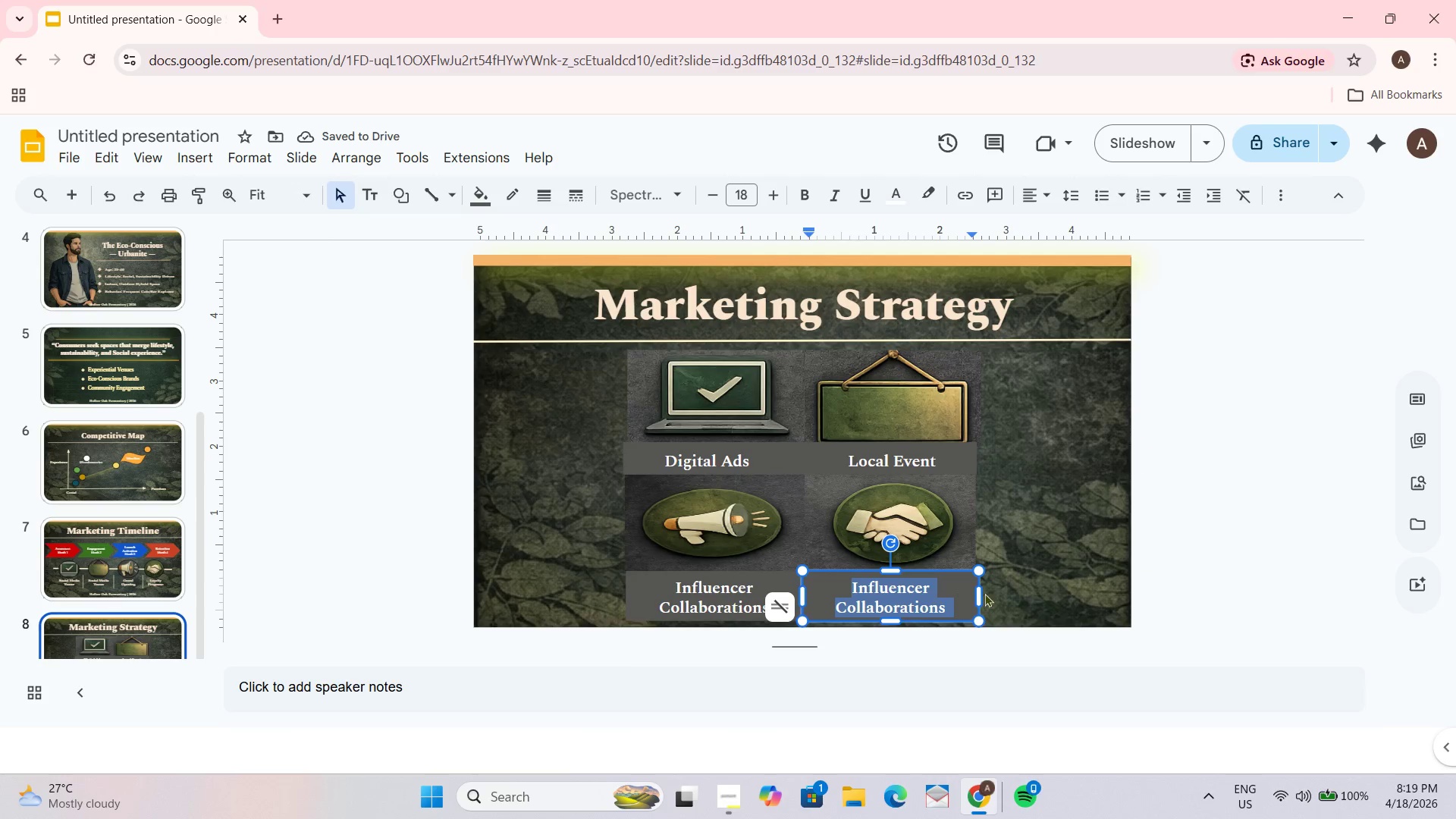 
type(Community)
 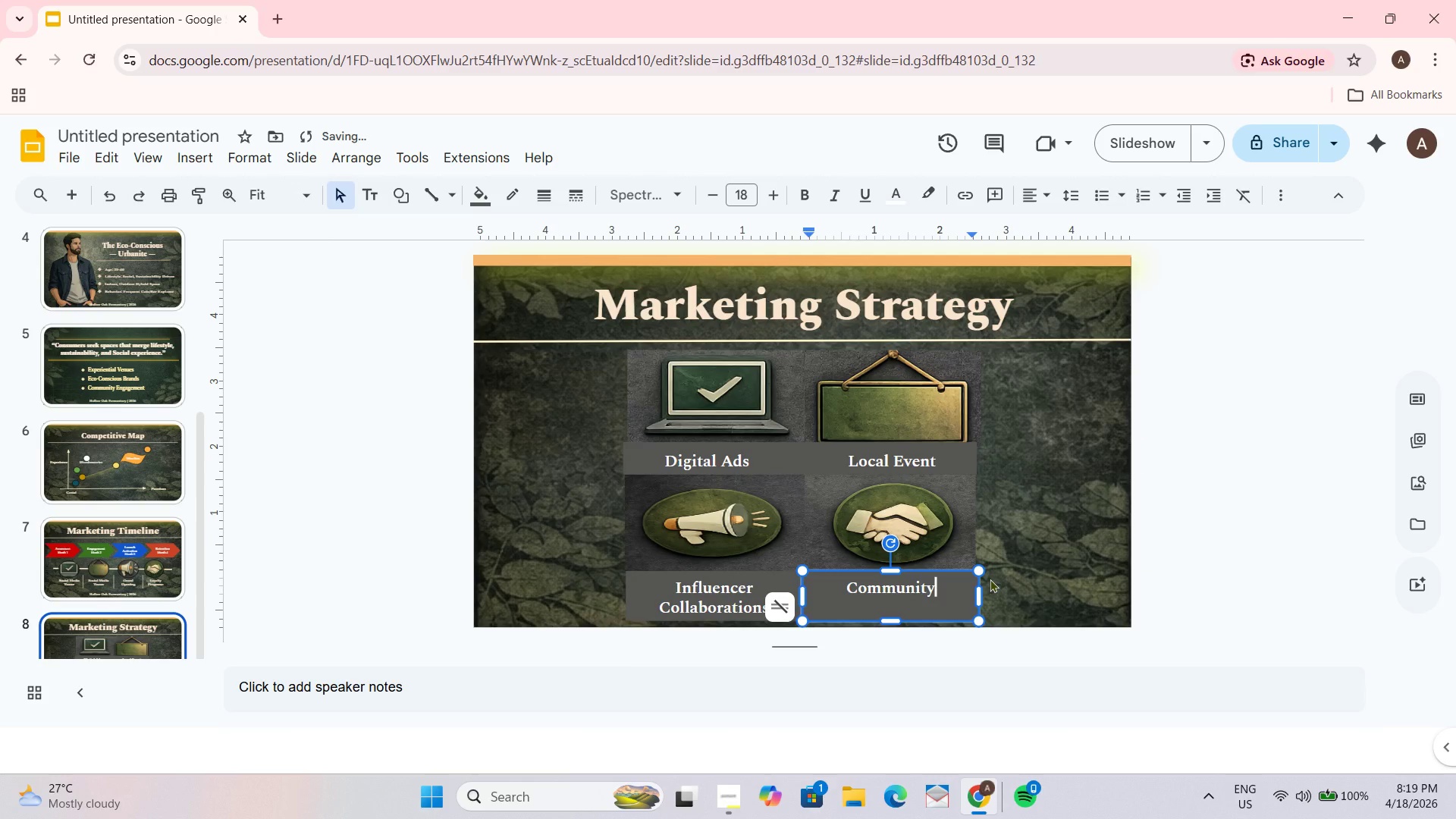 
key(Enter)
 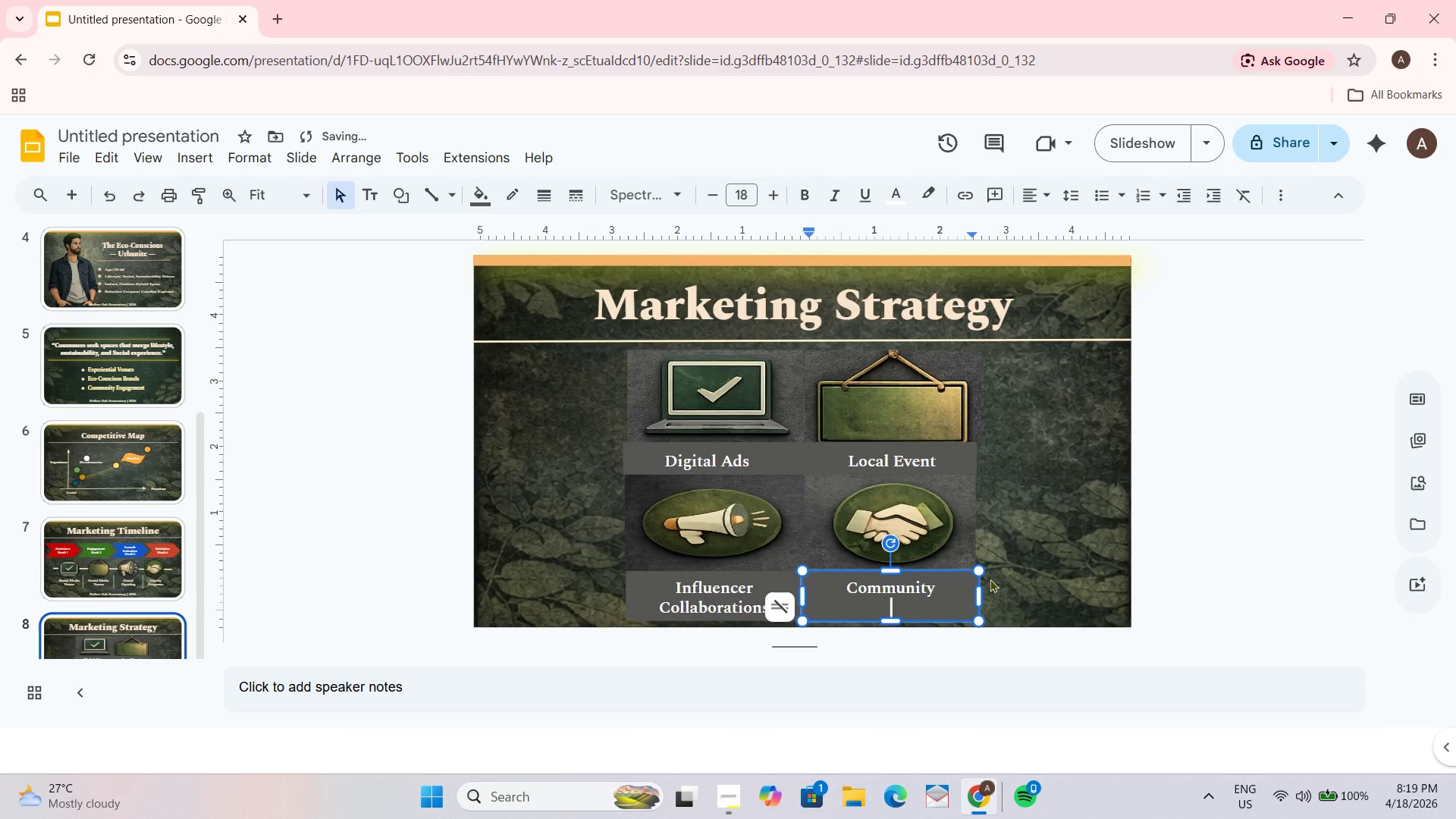 
type(Partnerships)
 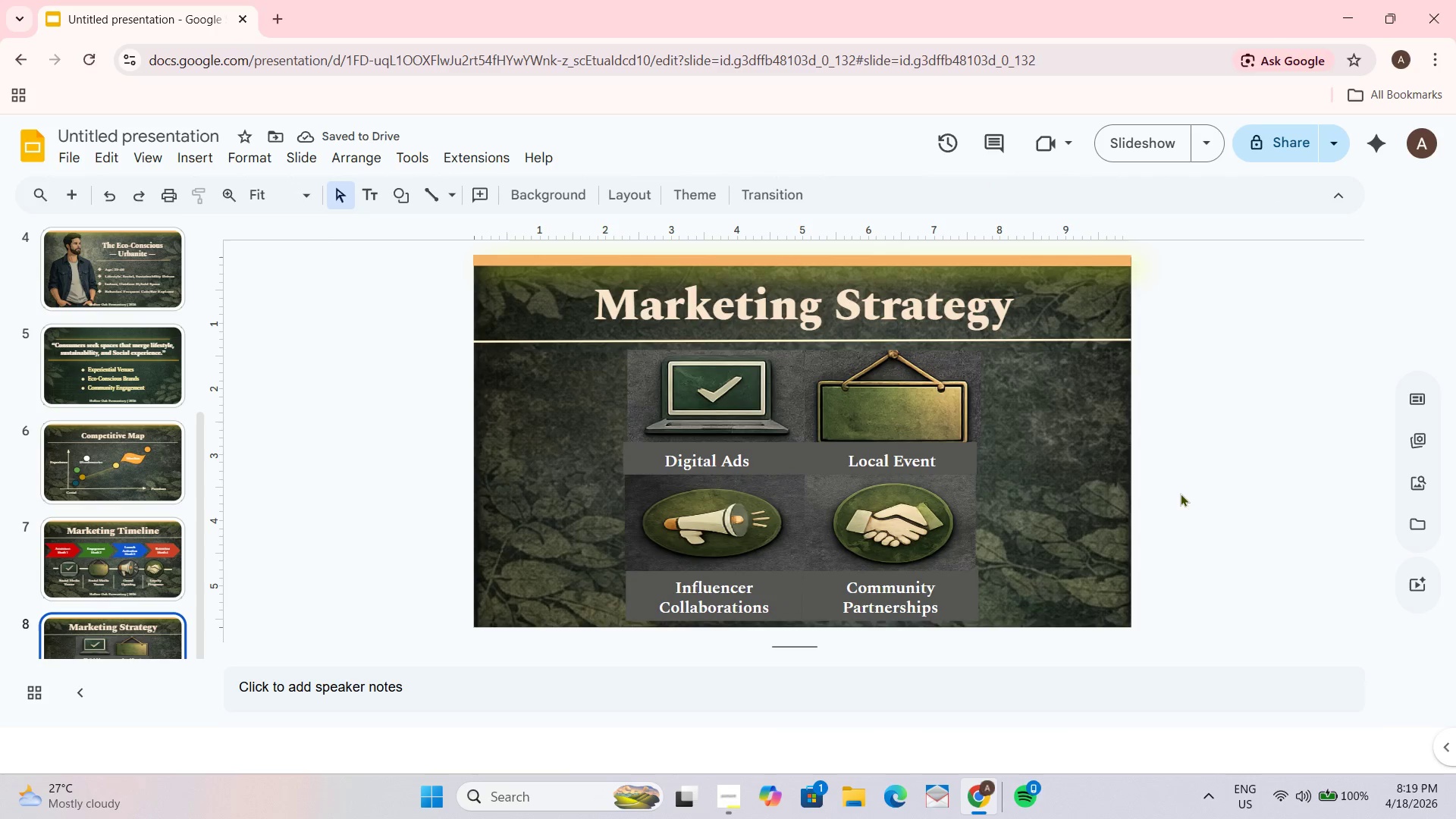 
wait(8.88)
 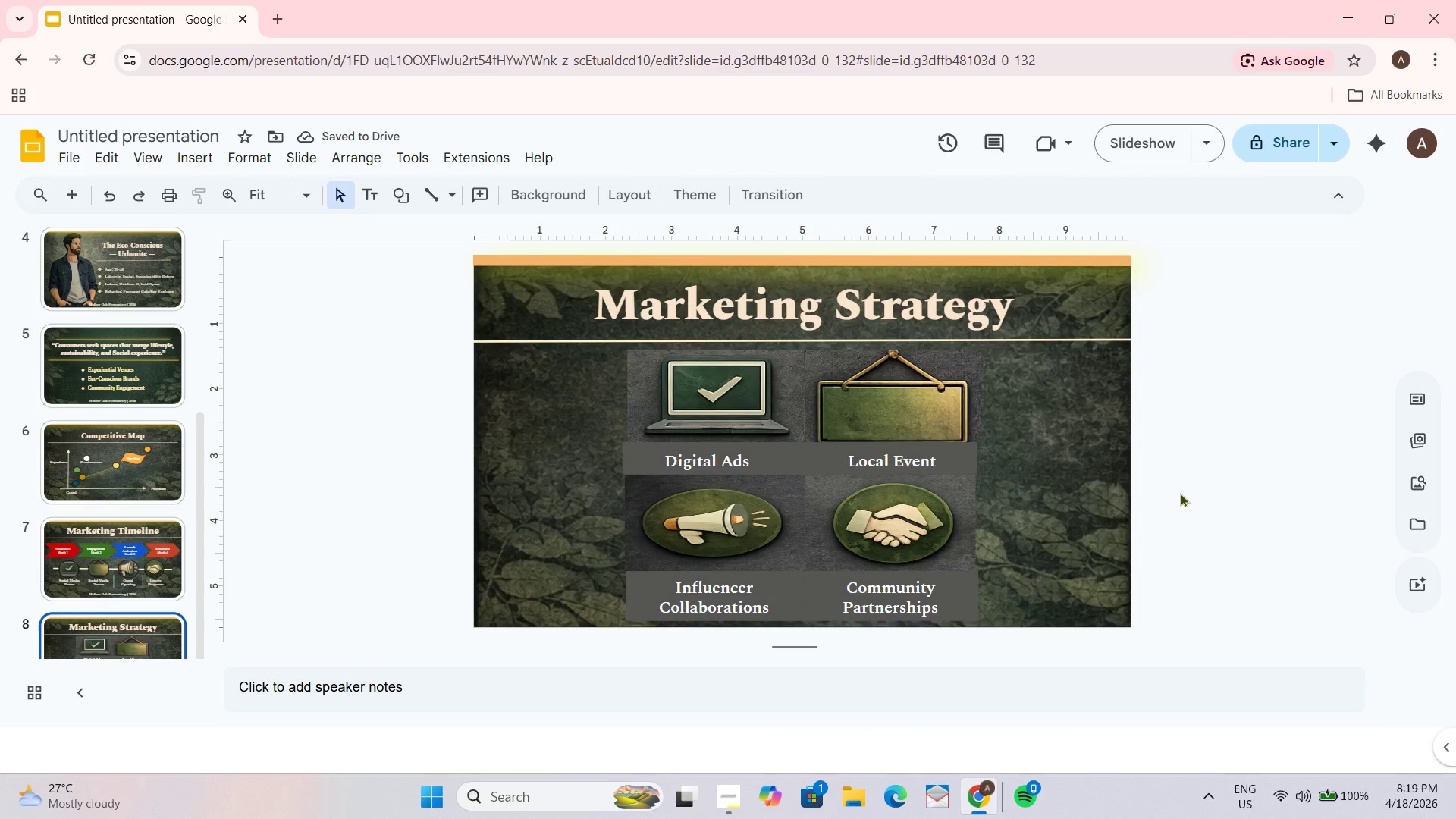 
left_click_drag(start_coordinate=[564, 368], to_coordinate=[986, 612])
 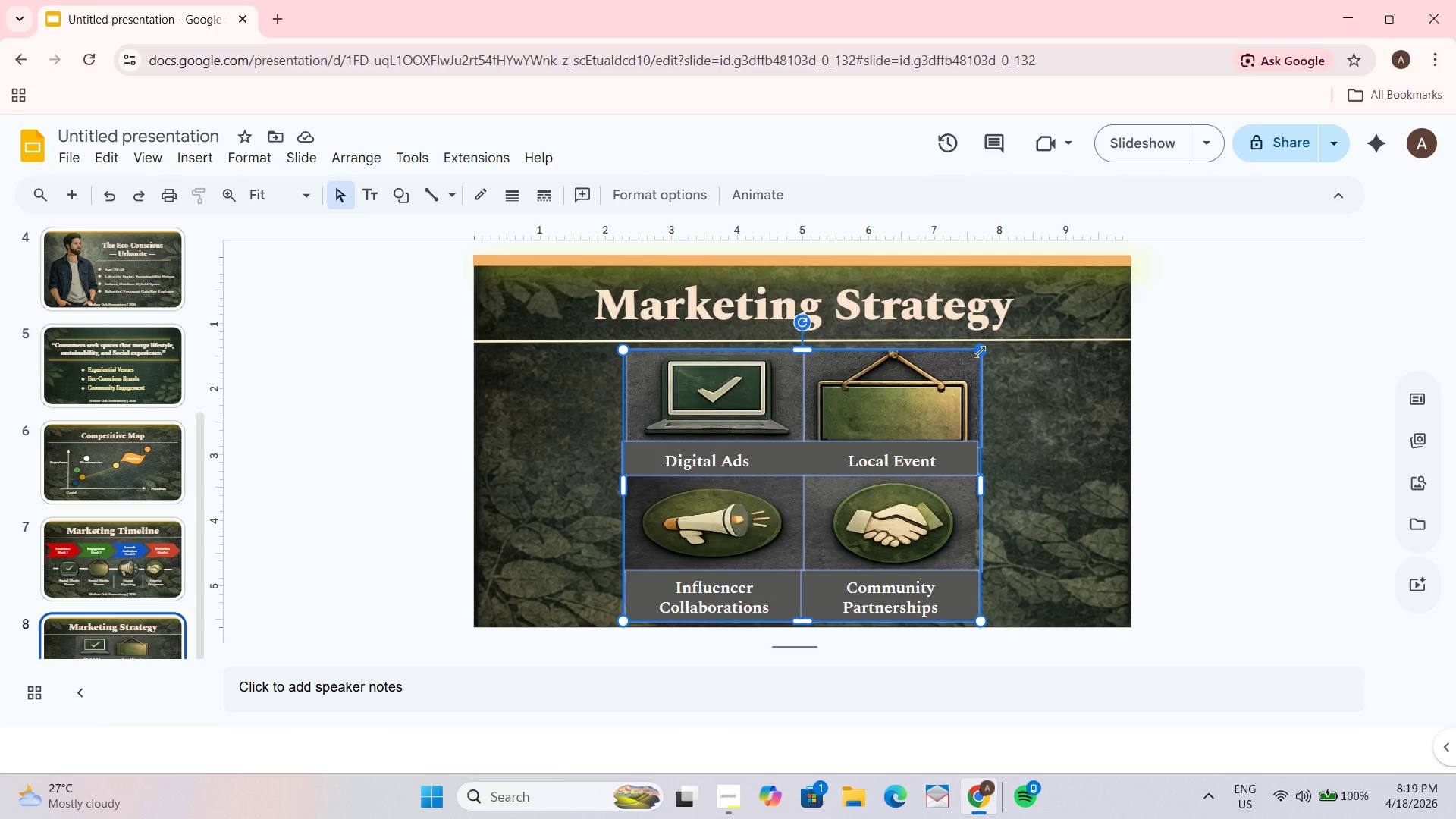 
left_click_drag(start_coordinate=[979, 351], to_coordinate=[944, 387])
 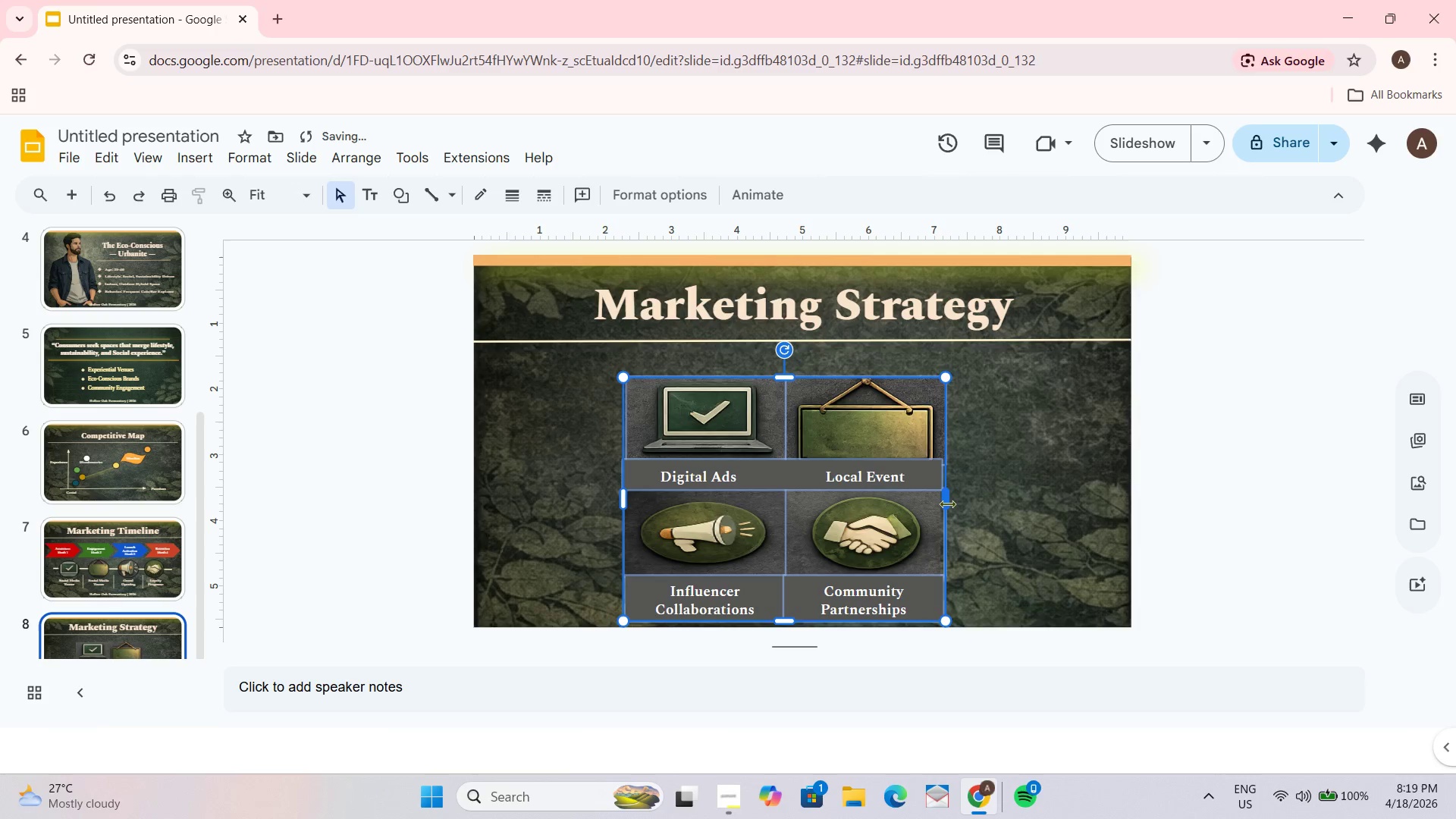 
left_click_drag(start_coordinate=[947, 504], to_coordinate=[996, 497])
 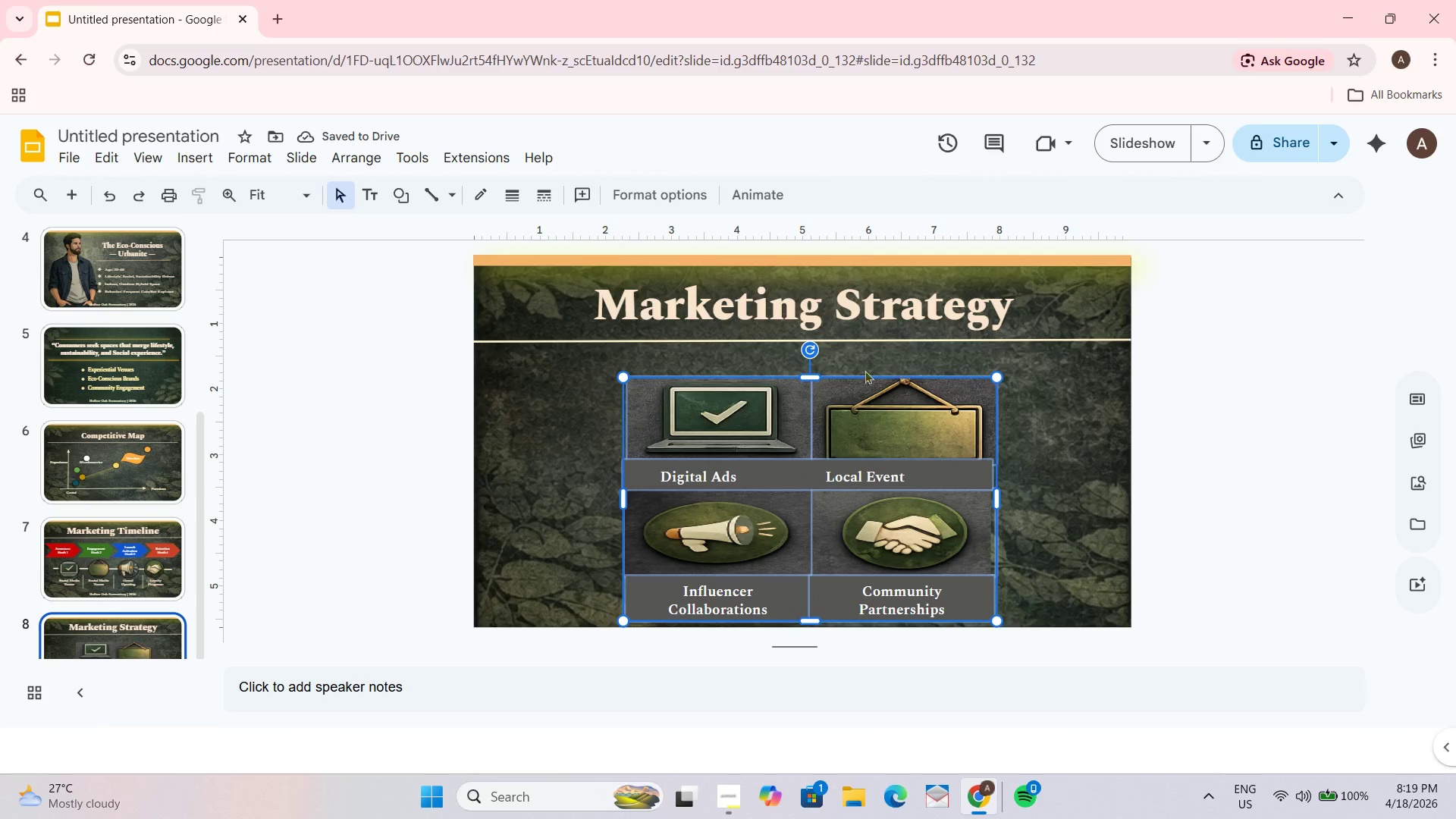 
left_click_drag(start_coordinate=[819, 493], to_coordinate=[817, 455])
 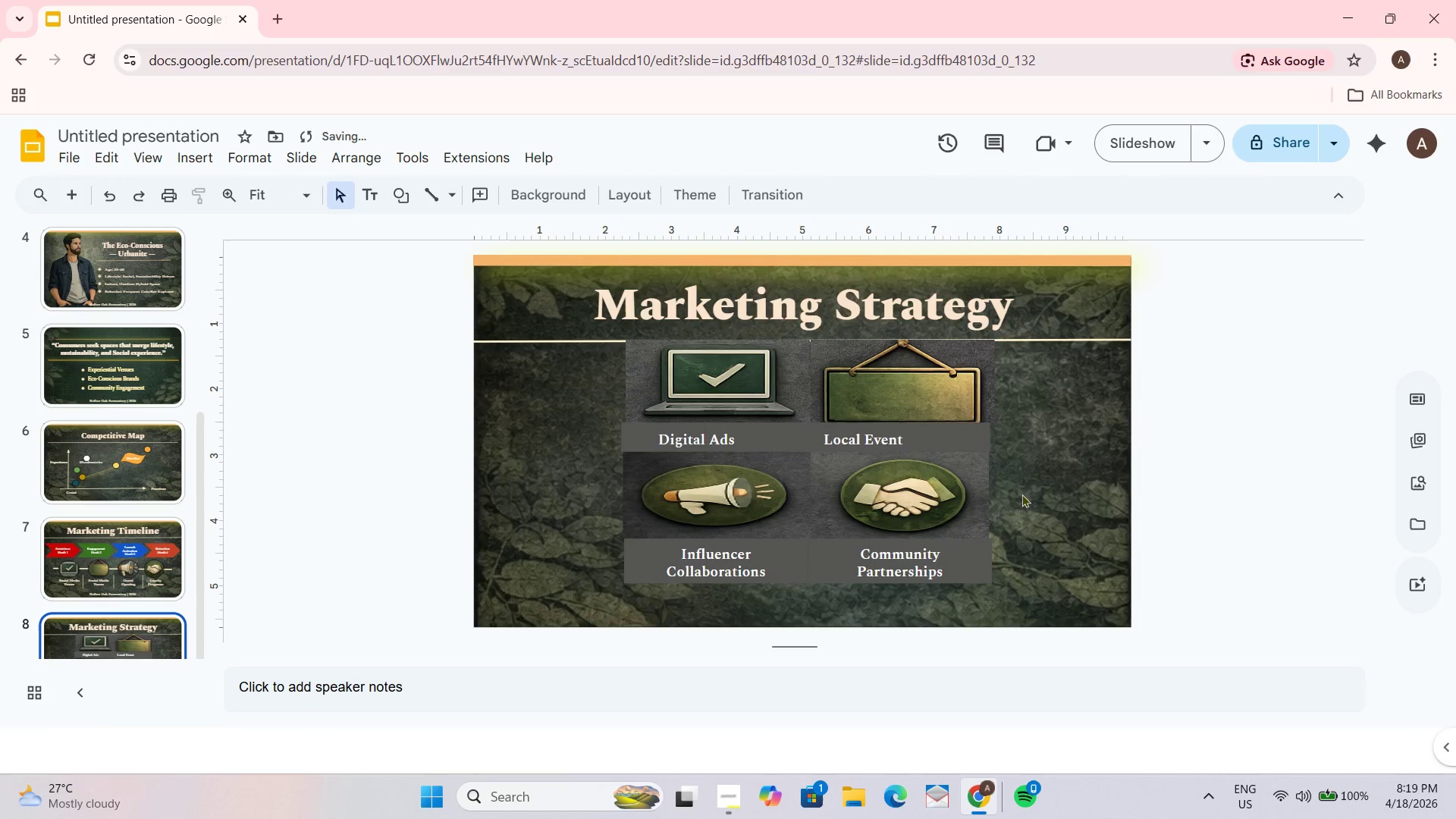 
double_click([894, 551])
 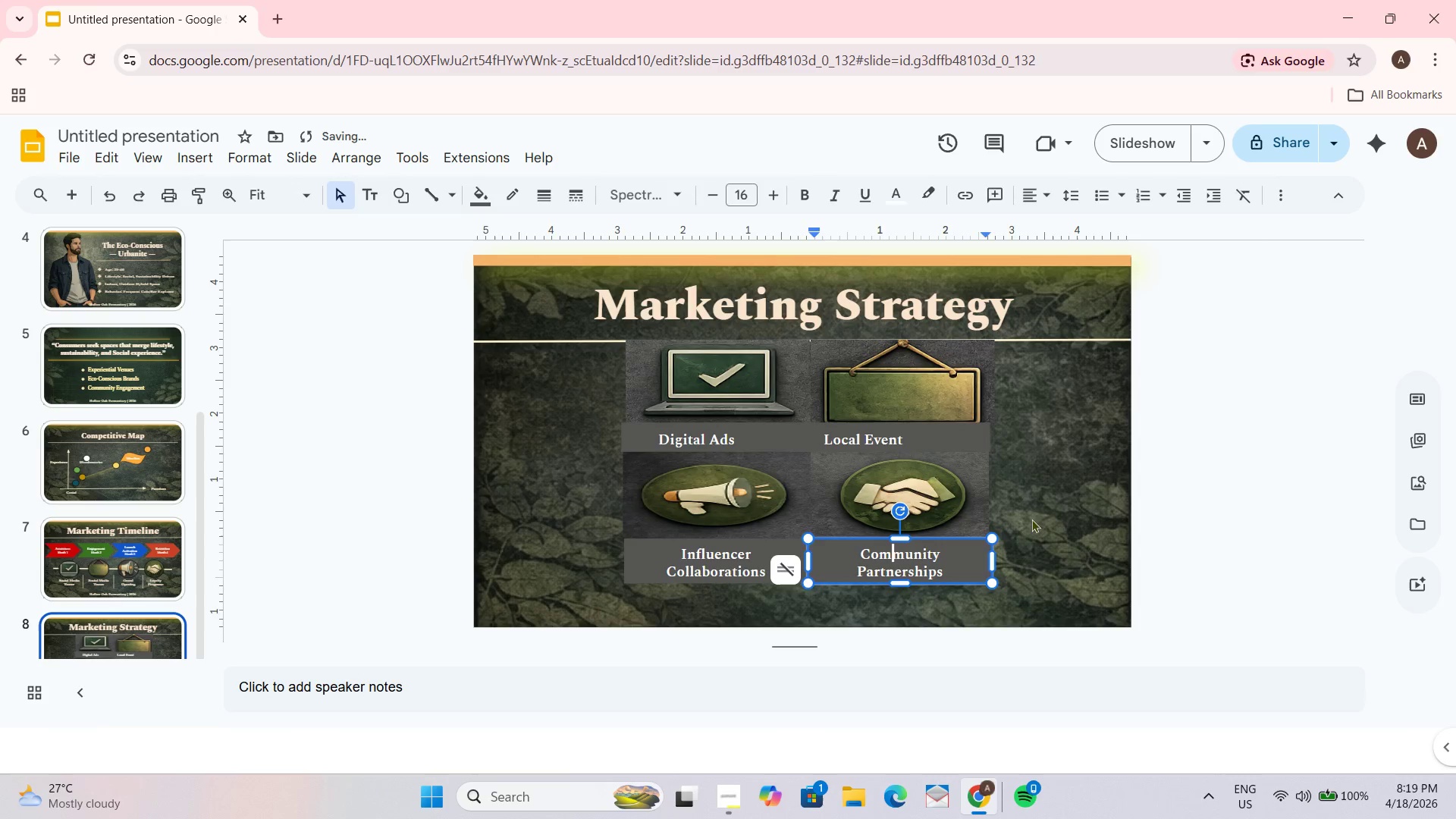 
triple_click([1097, 490])
 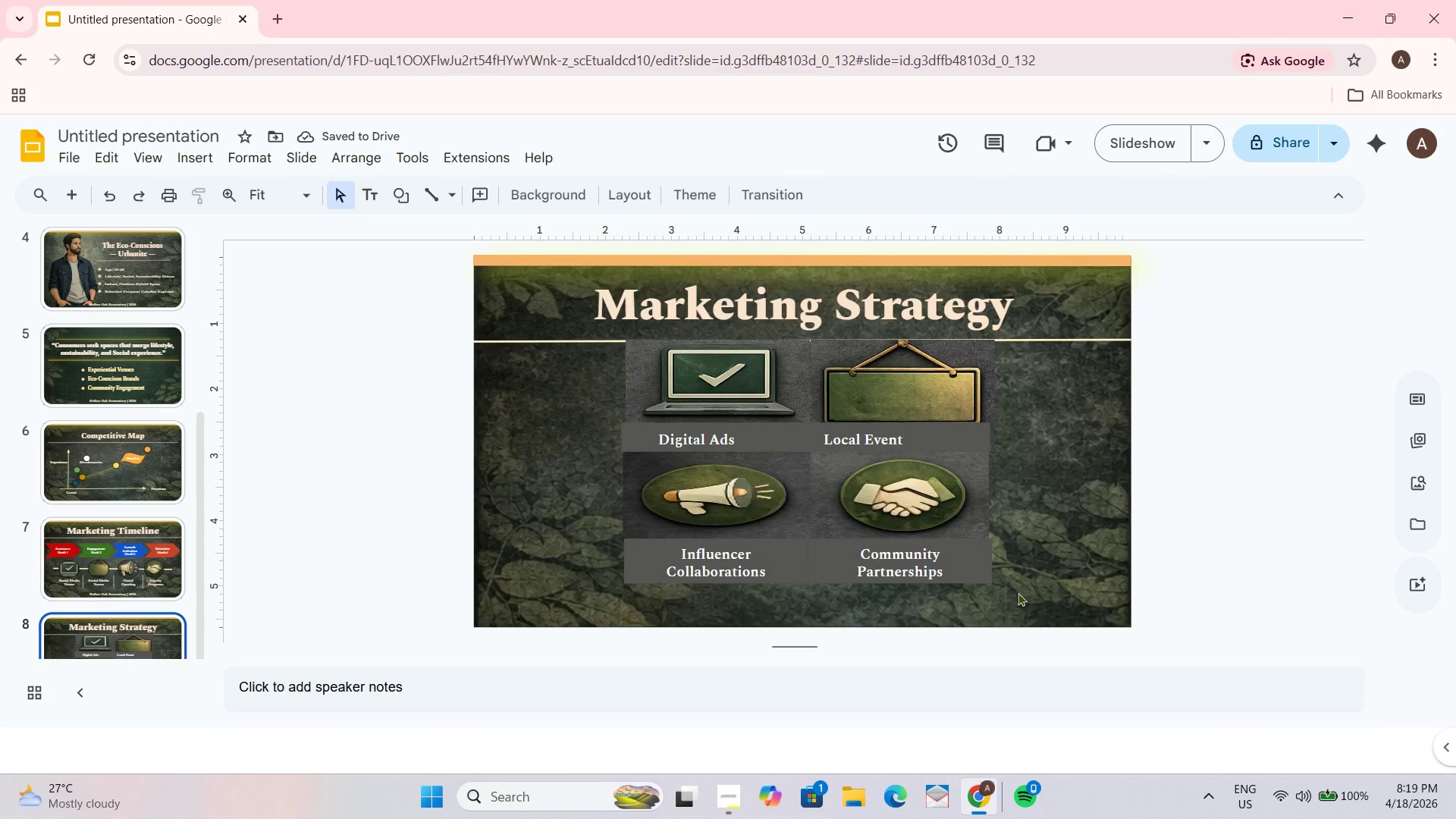 
left_click_drag(start_coordinate=[1054, 593], to_coordinate=[593, 362])
 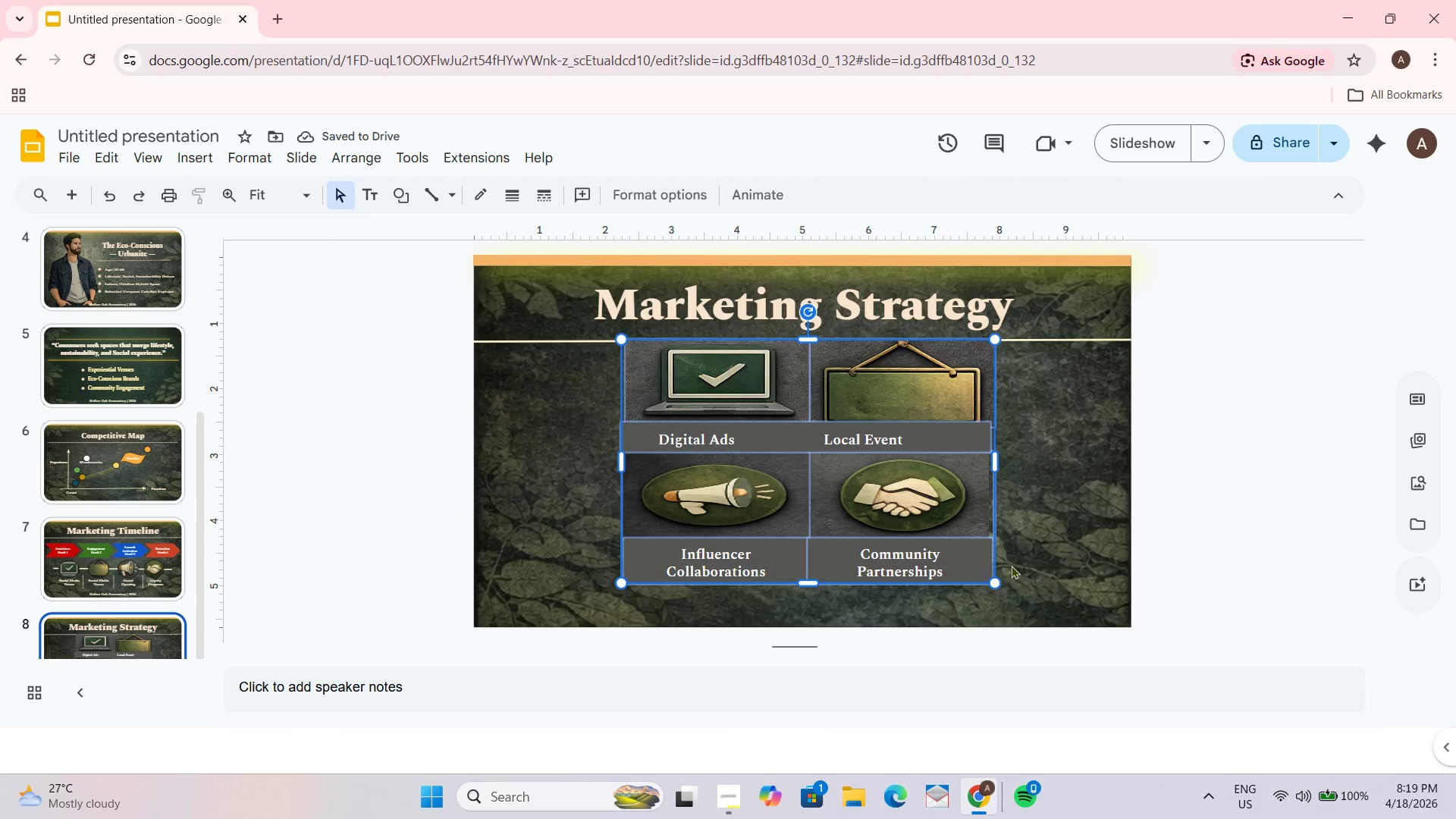 
left_click_drag(start_coordinate=[993, 582], to_coordinate=[970, 507])
 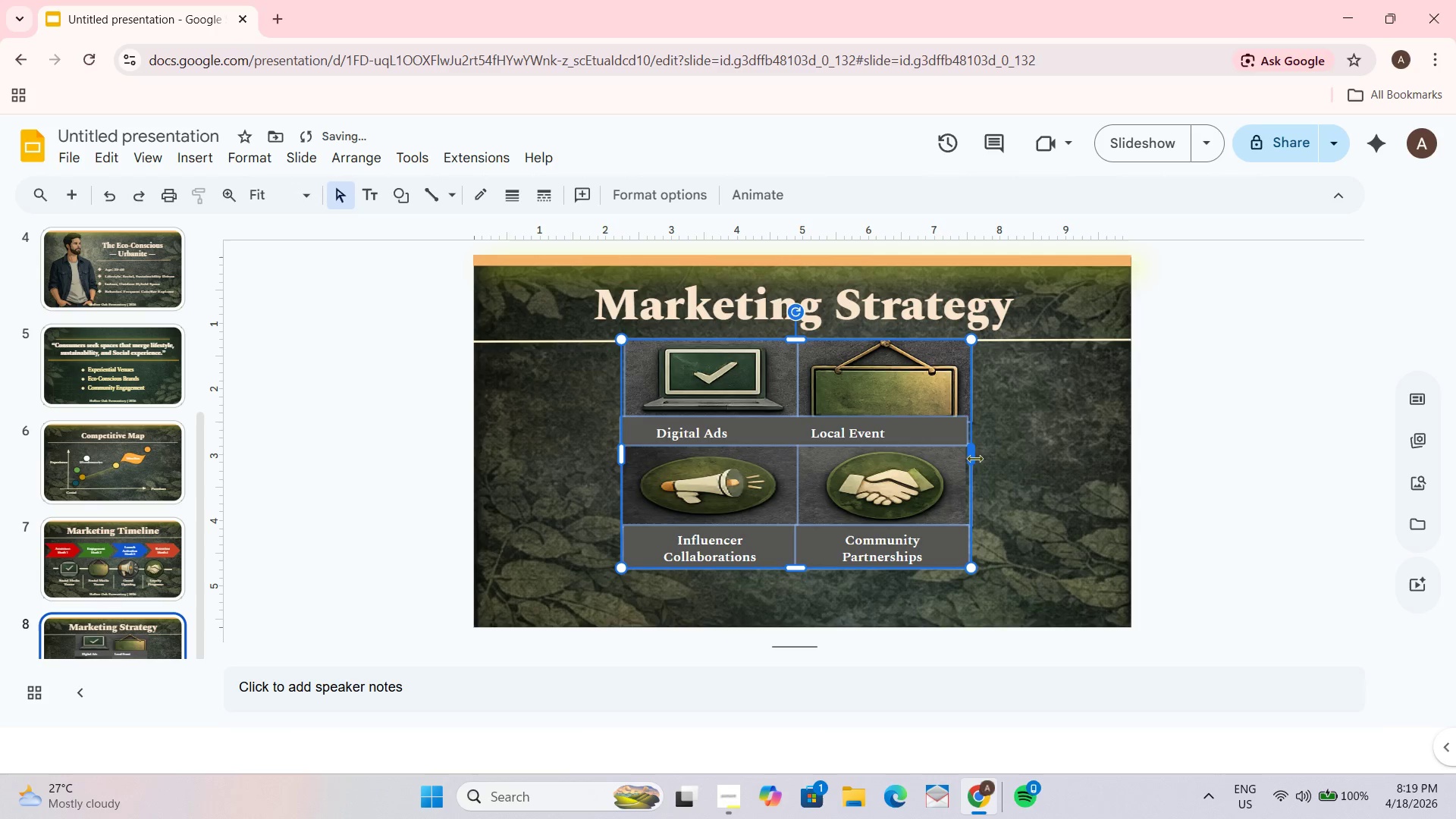 
left_click_drag(start_coordinate=[974, 456], to_coordinate=[1028, 456])
 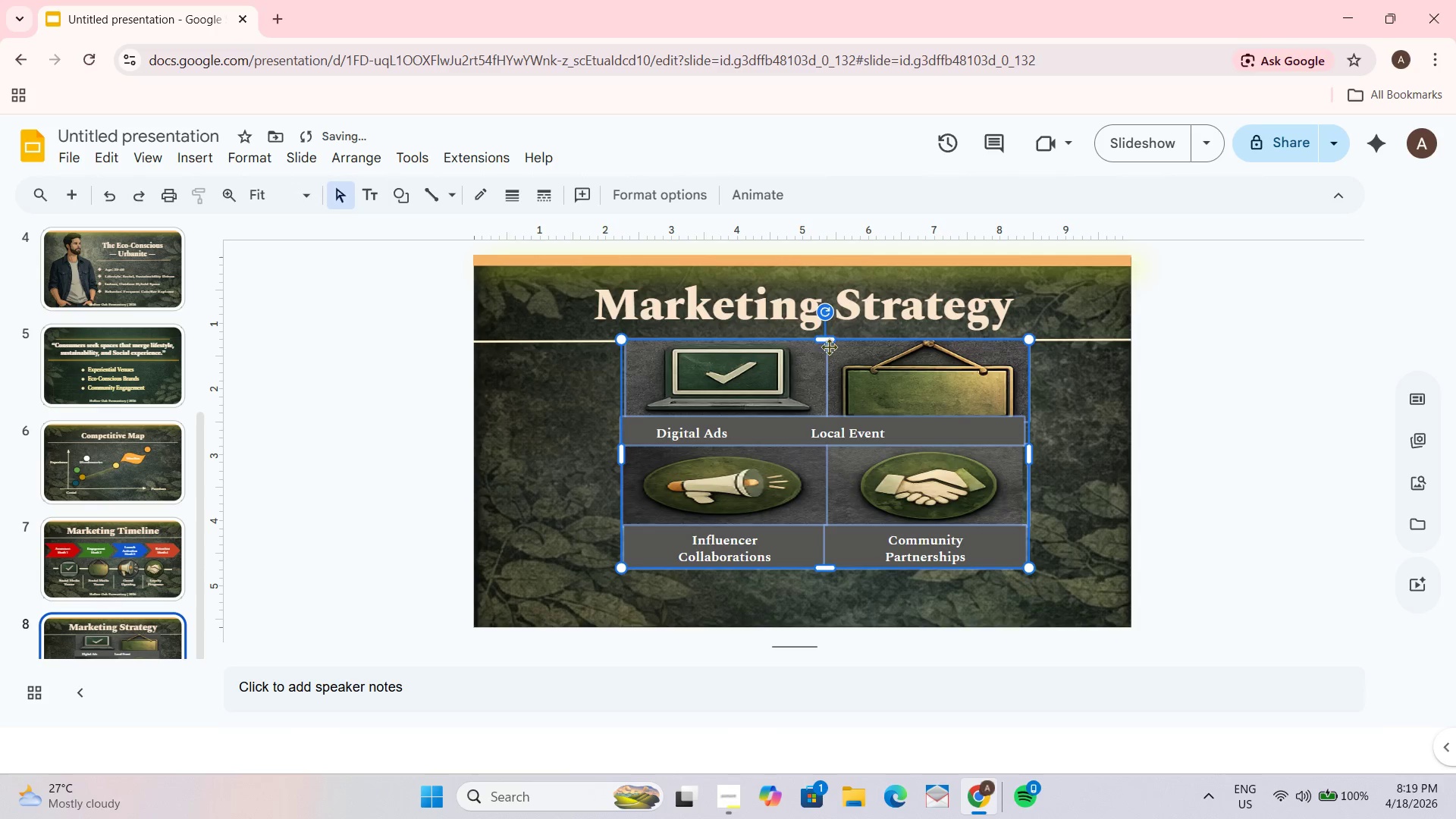 
left_click_drag(start_coordinate=[829, 340], to_coordinate=[824, 355])
 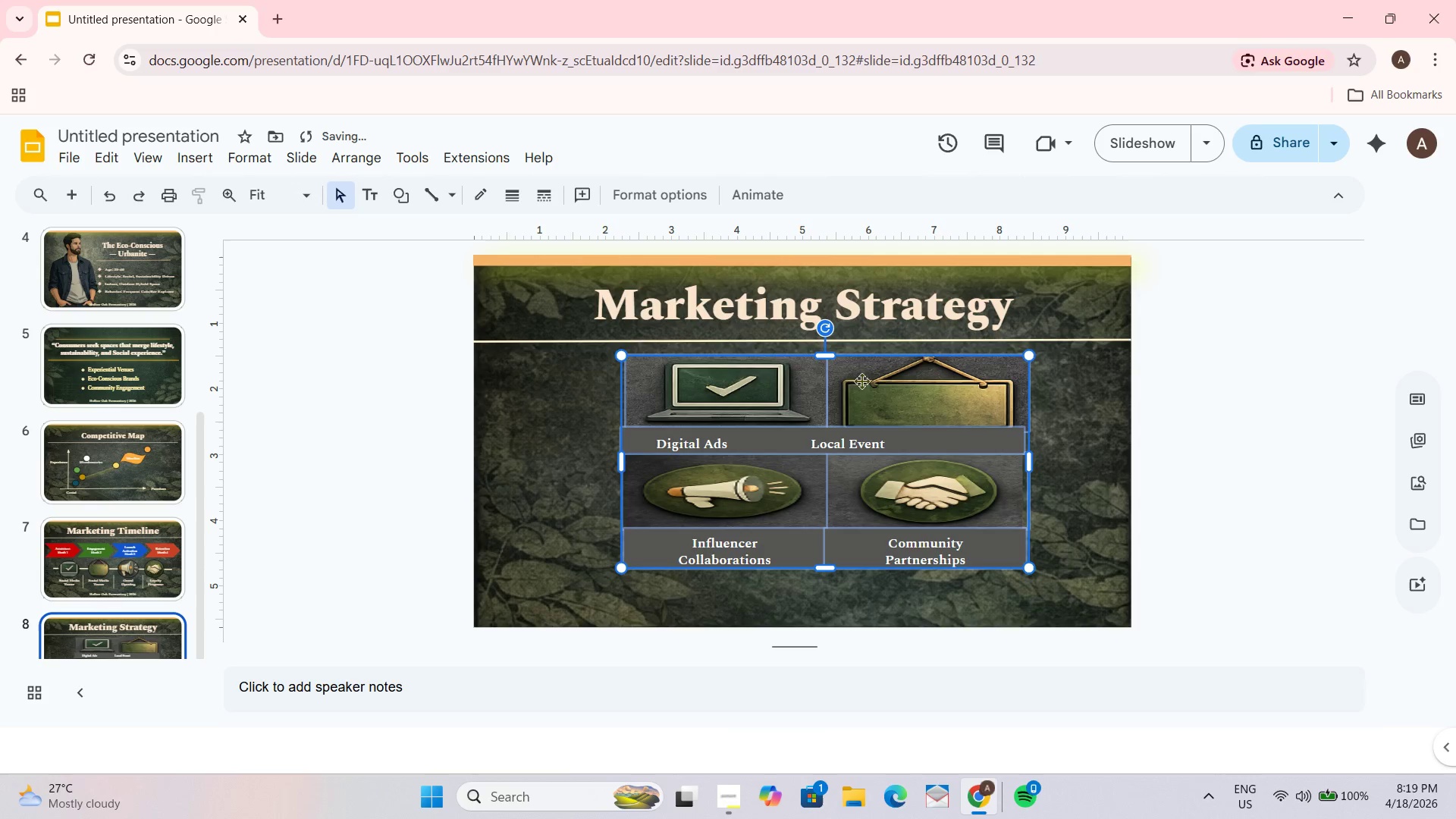 
left_click_drag(start_coordinate=[851, 406], to_coordinate=[829, 410])
 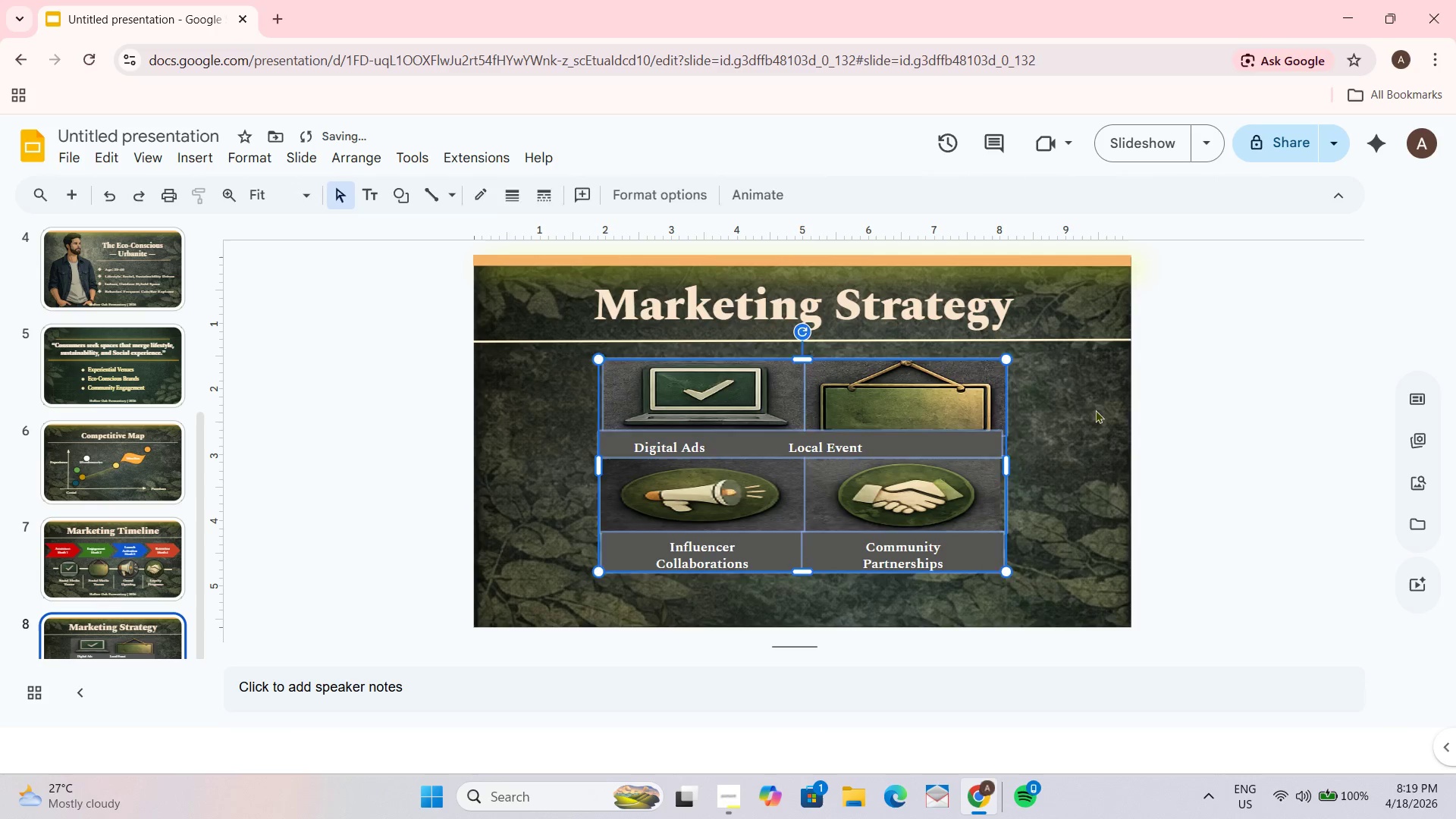 
left_click([1101, 409])
 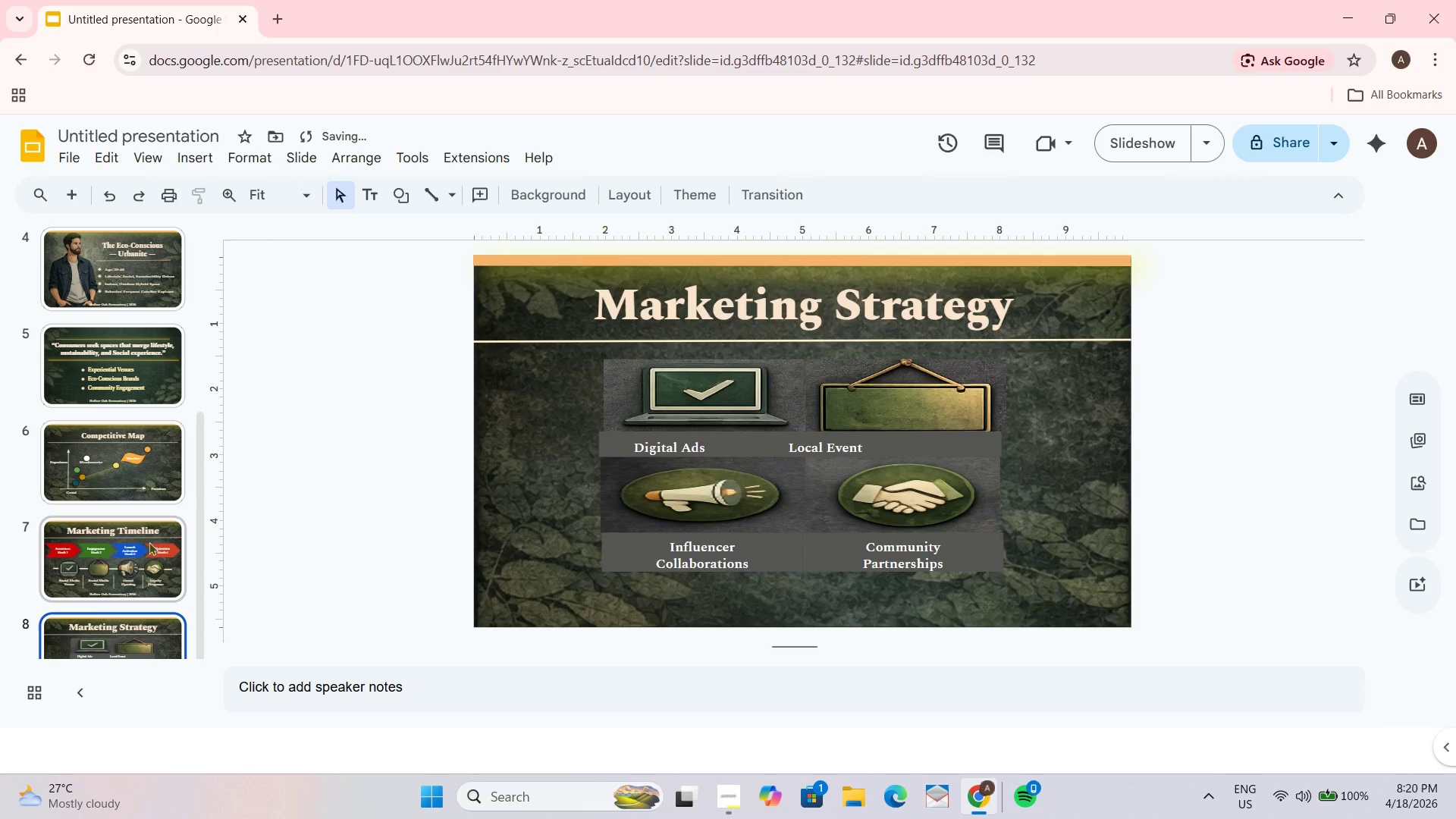 
left_click([130, 577])
 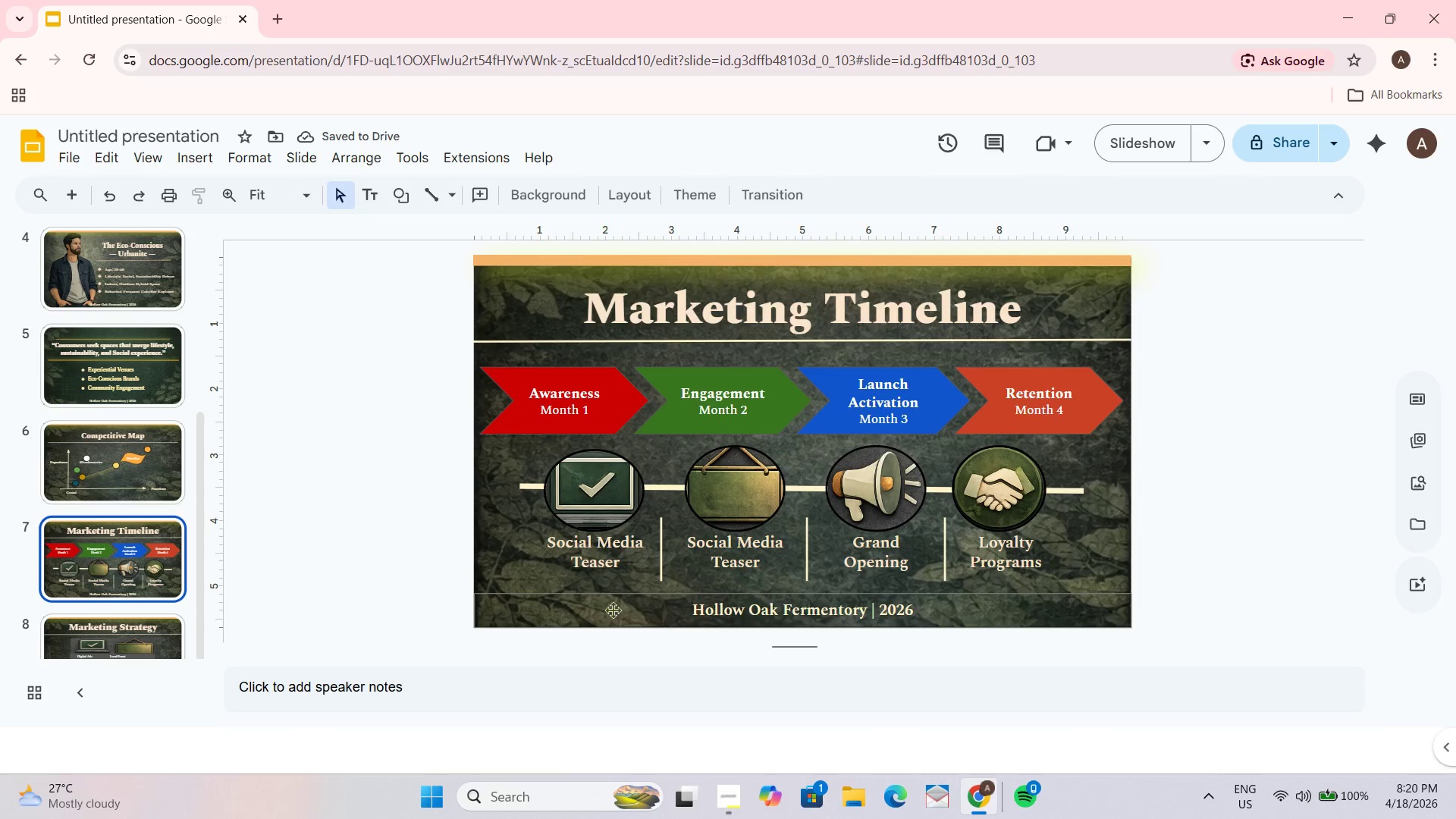 
key(Control+X)
 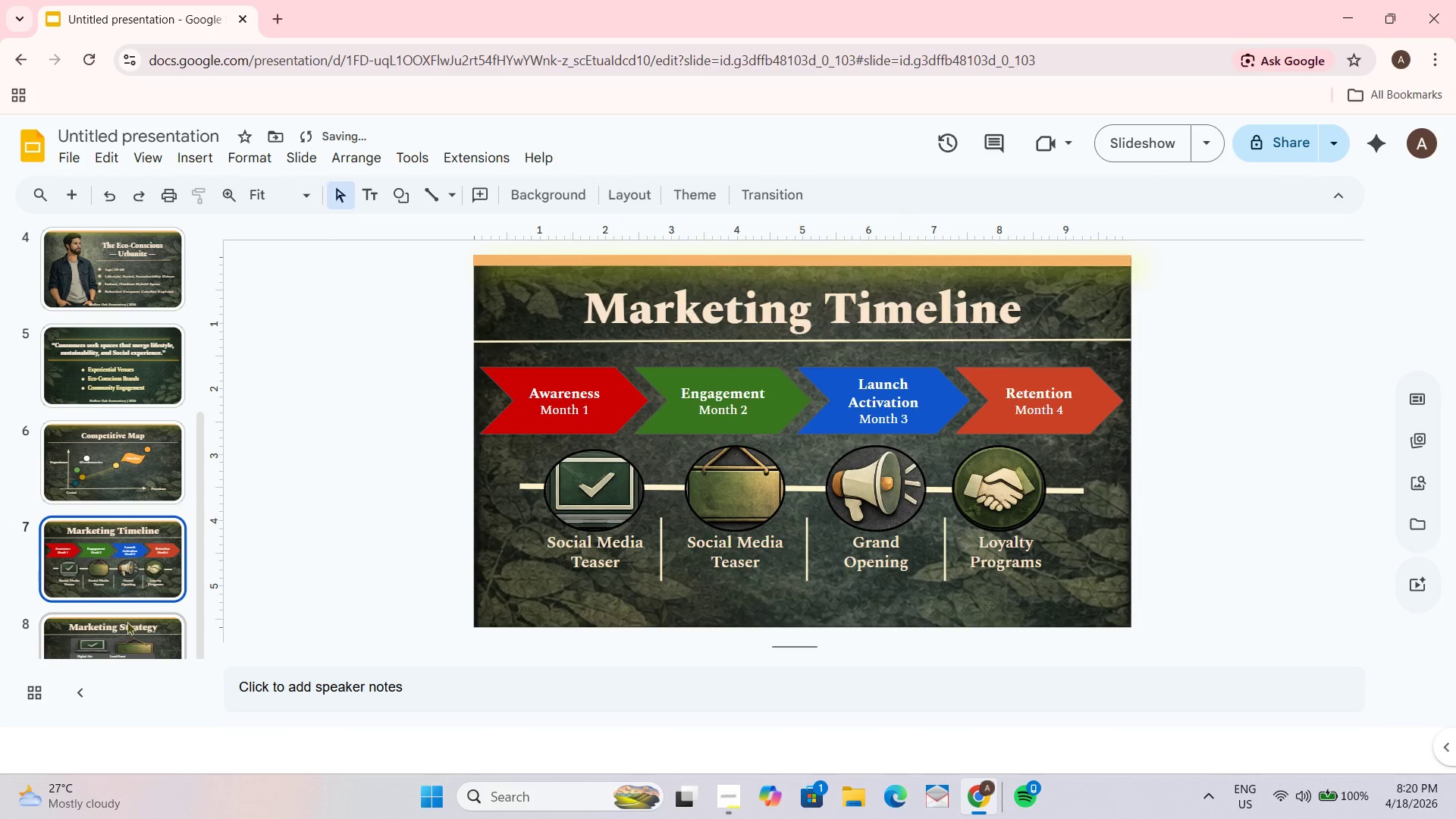 
key(Control+C)
 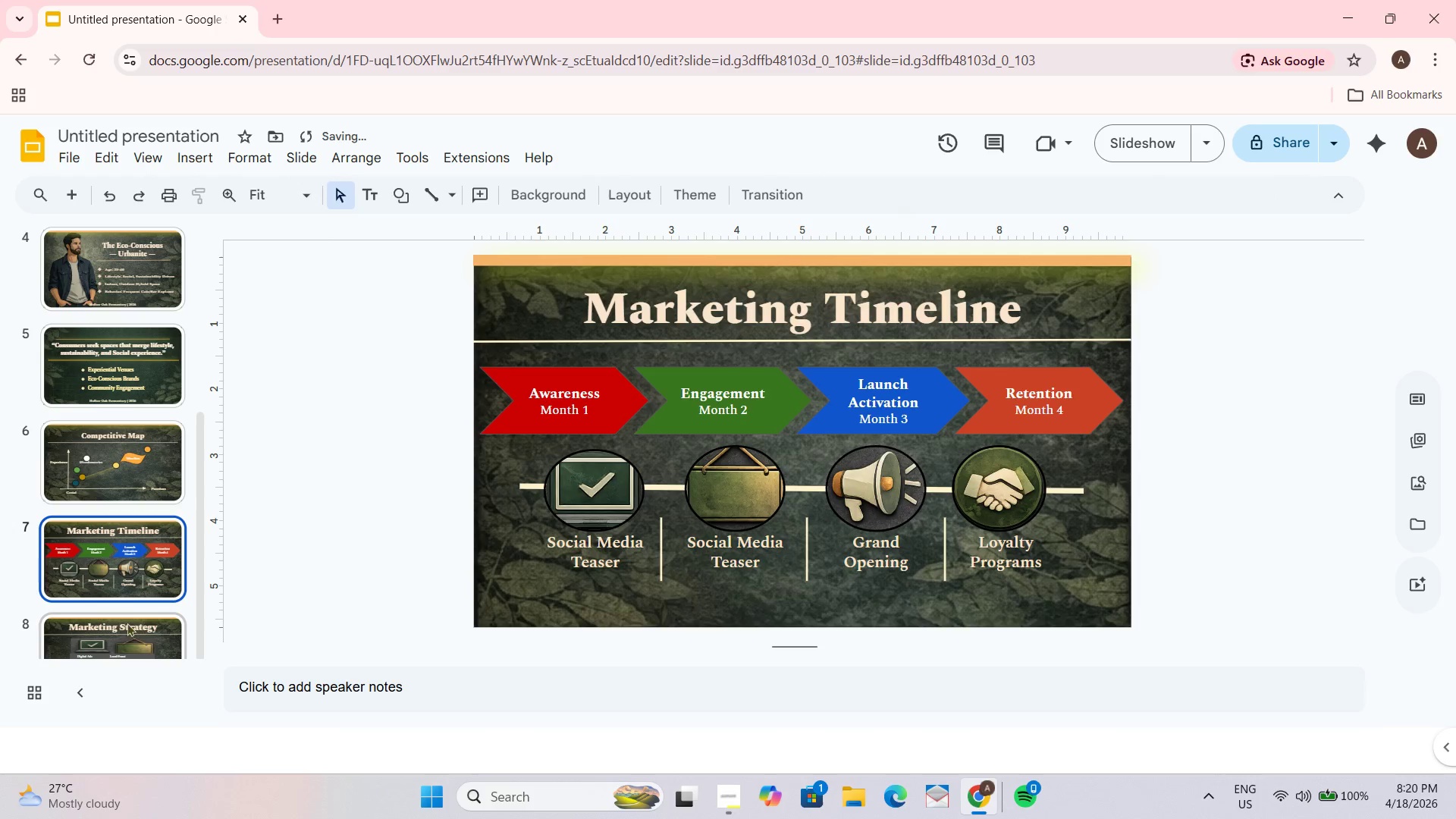 
left_click([119, 627])
 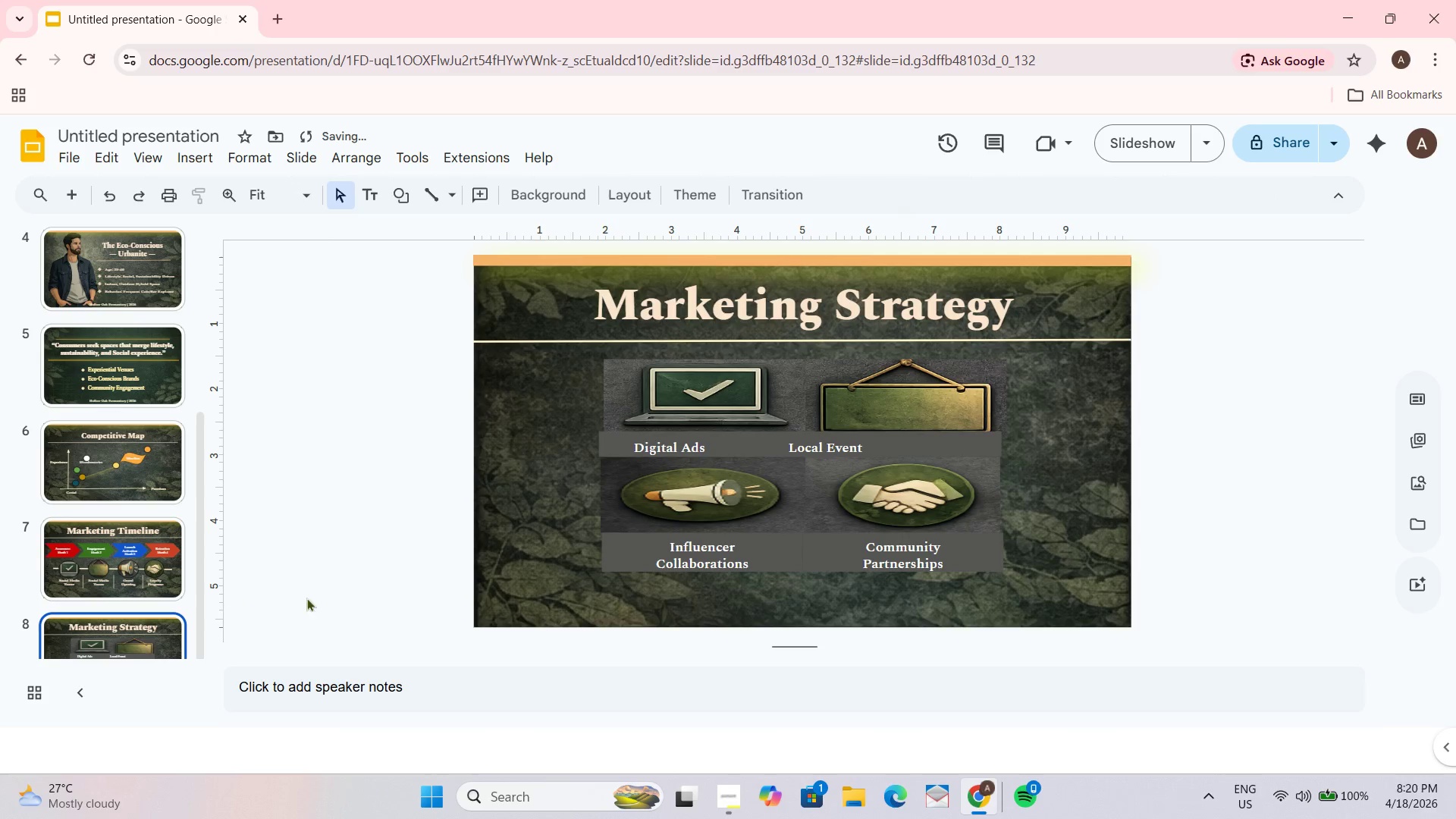 
scroll: coordinate [127, 621], scroll_direction: down, amount: 2.0
 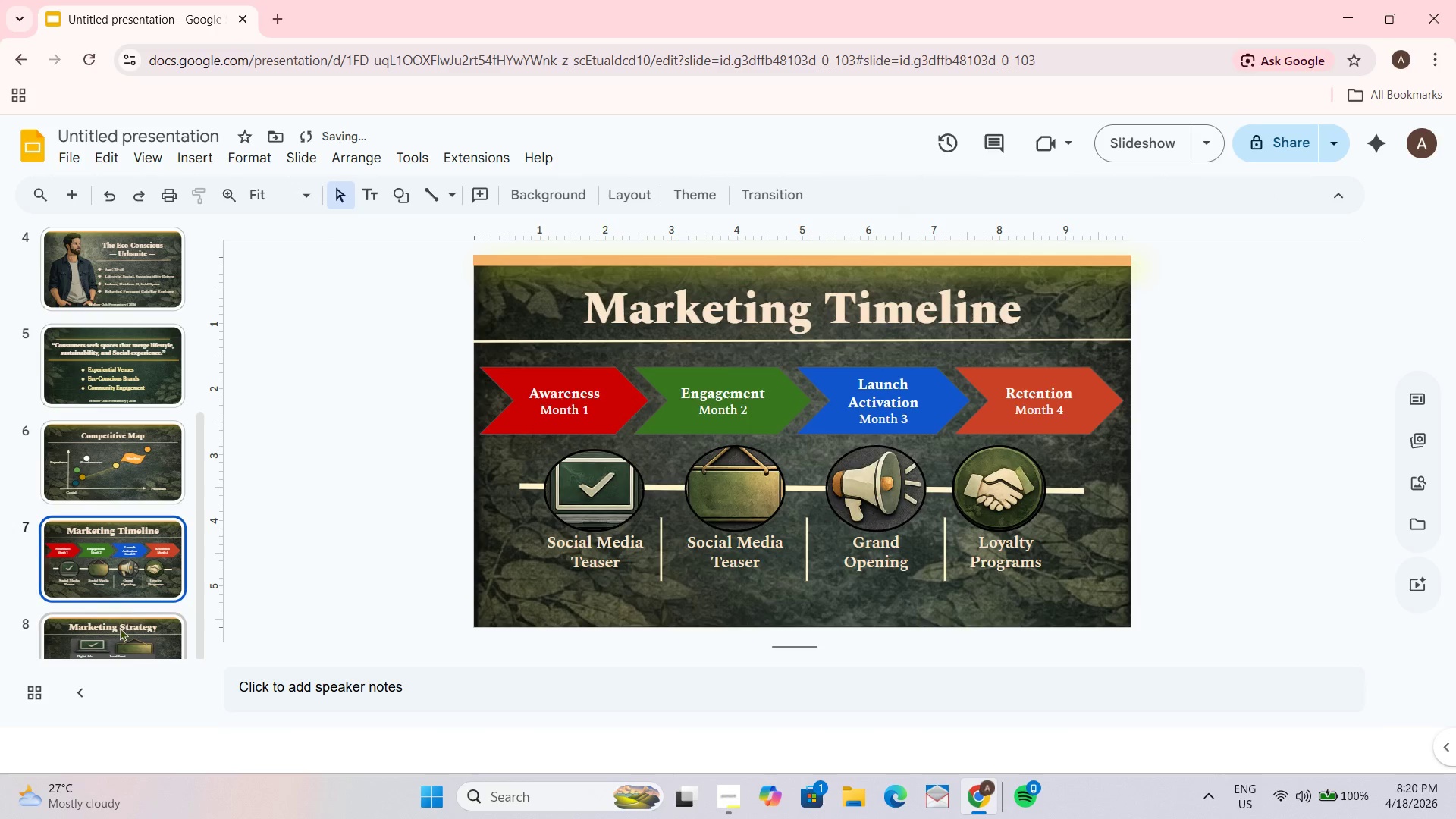 
key(Control+V)
 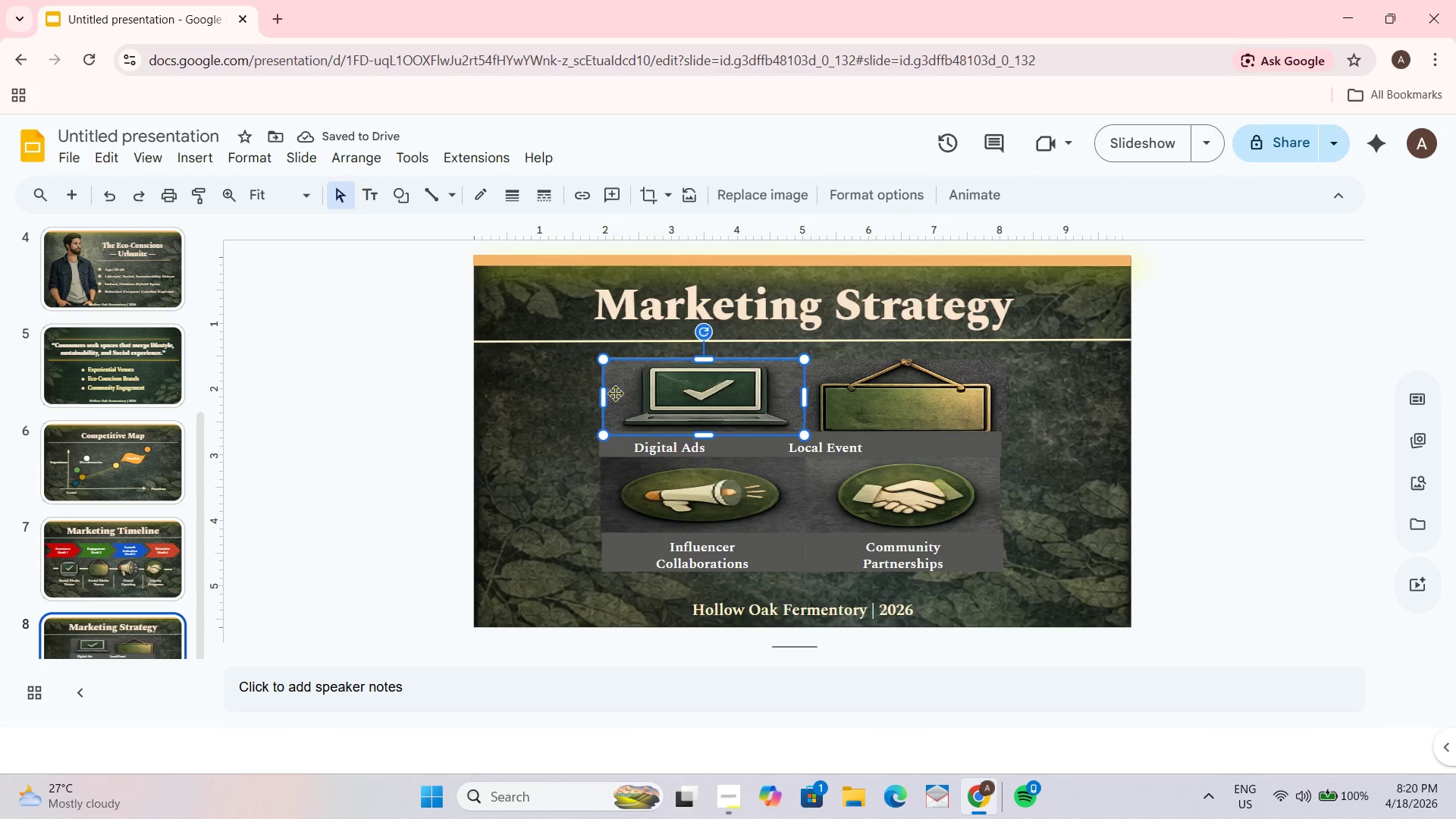 
wait(5.41)
 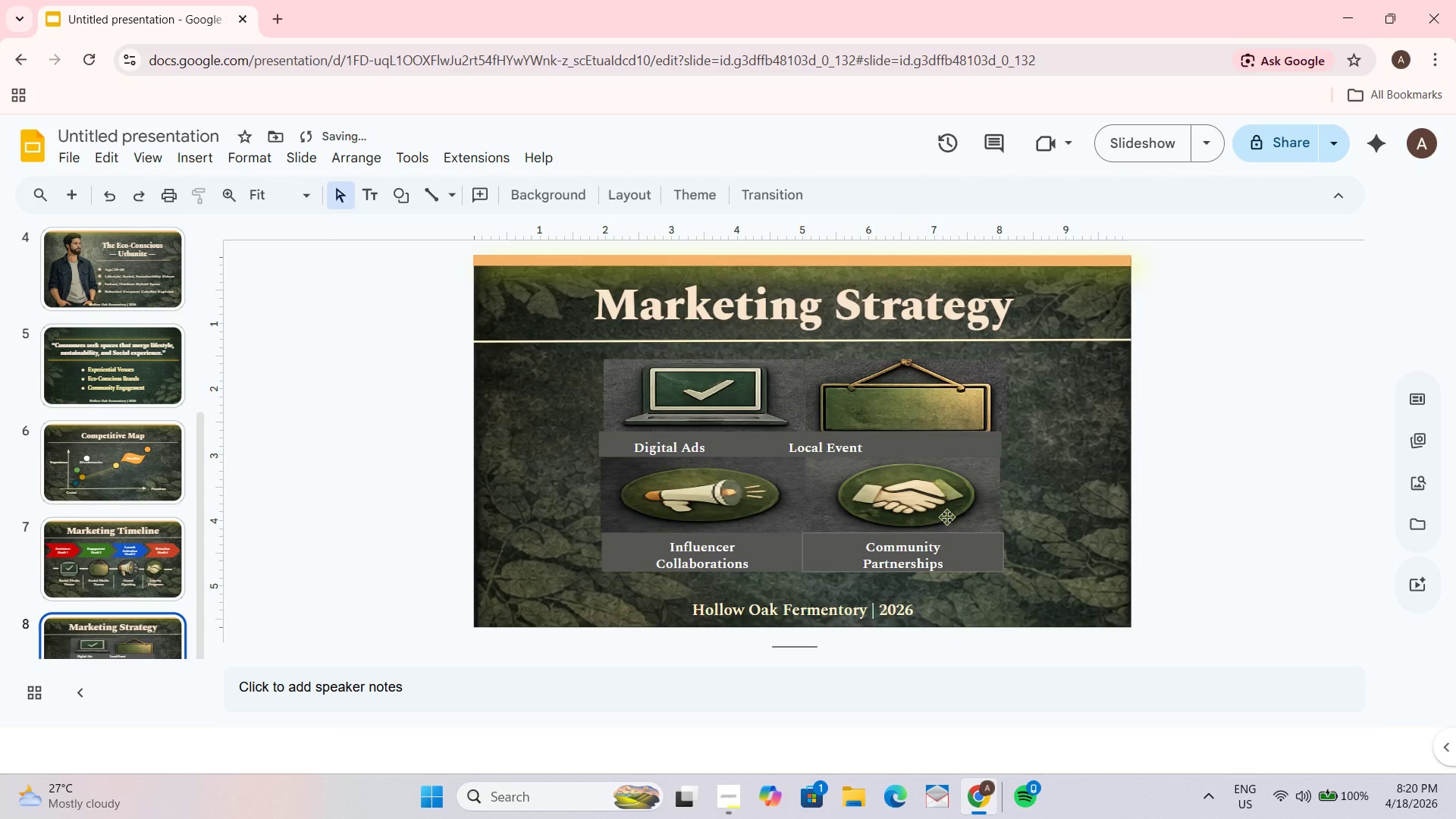 
left_click_drag(start_coordinate=[605, 398], to_coordinate=[600, 398])
 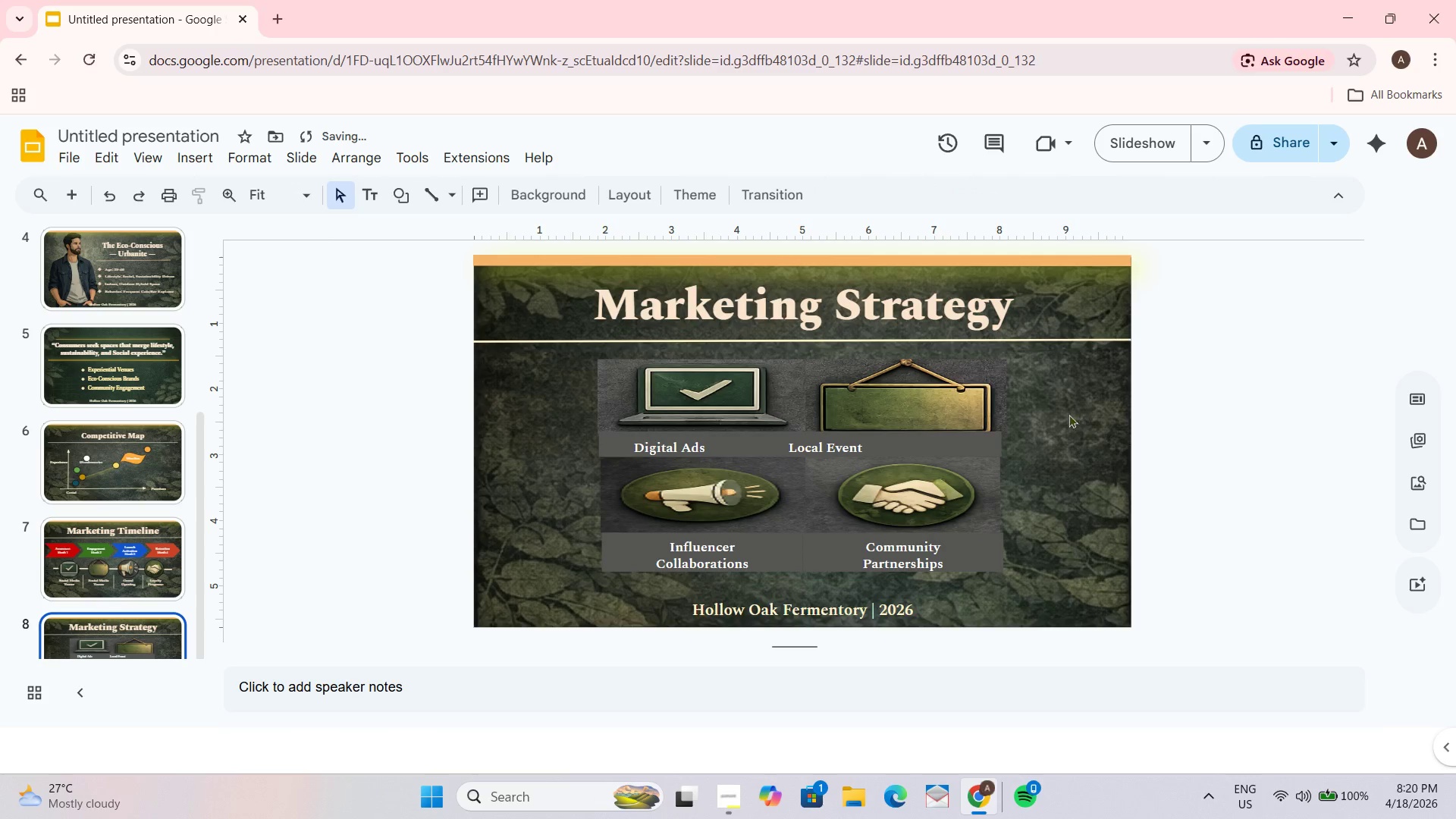 
left_click([975, 400])
 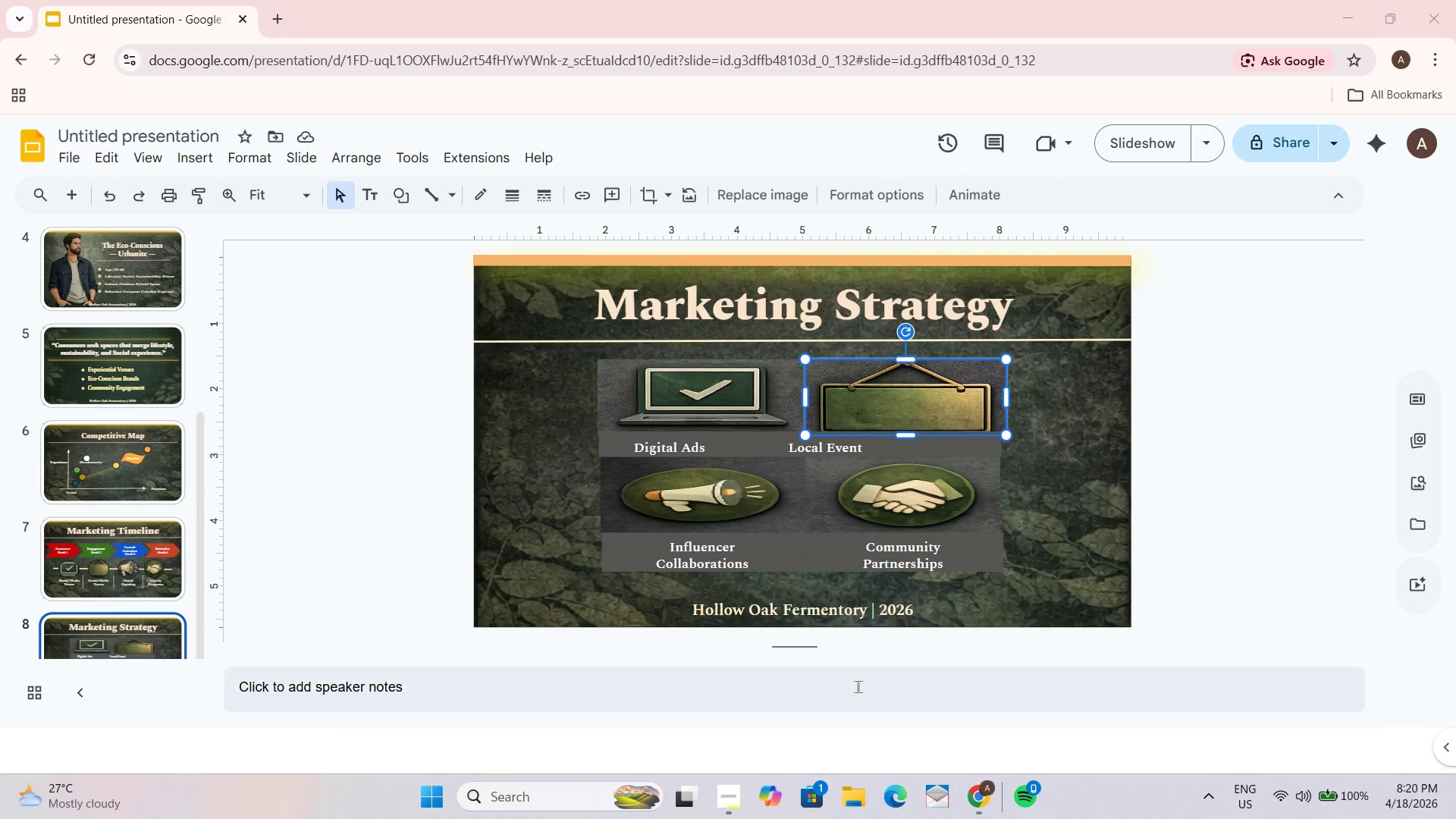 
wait(8.23)
 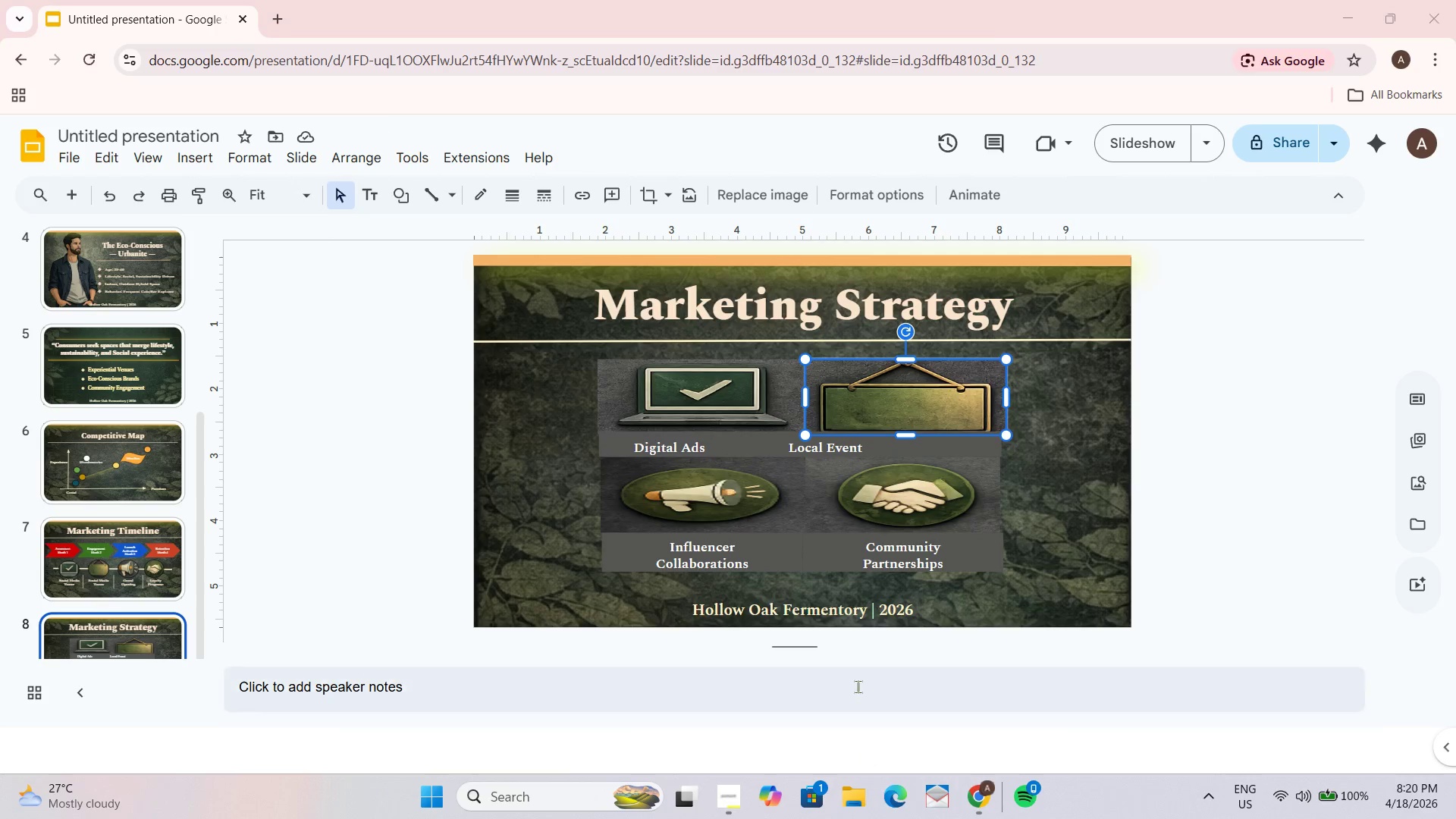 
double_click([80, 381])
 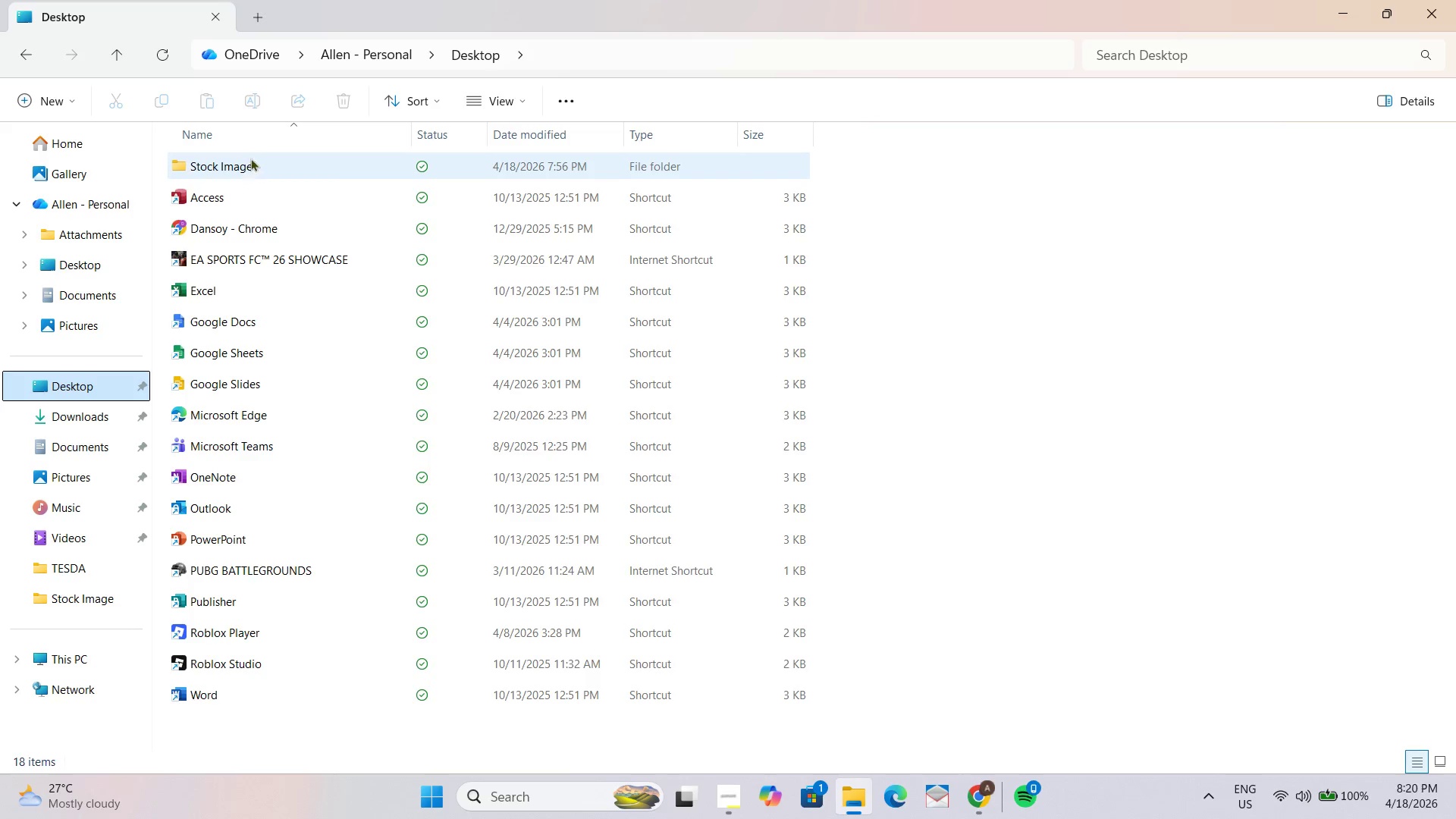 
double_click([250, 157])
 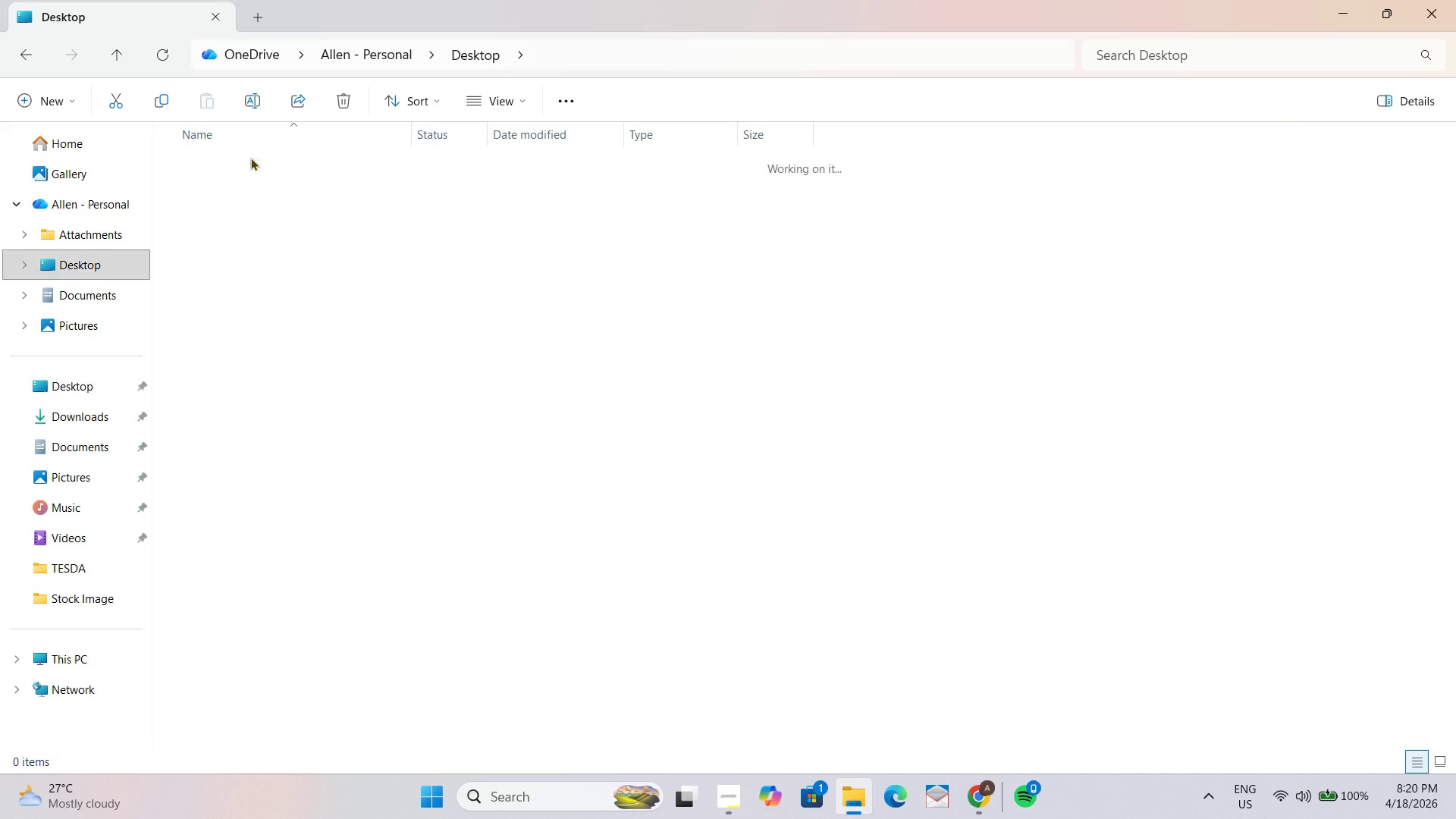 
triple_click([250, 157])
 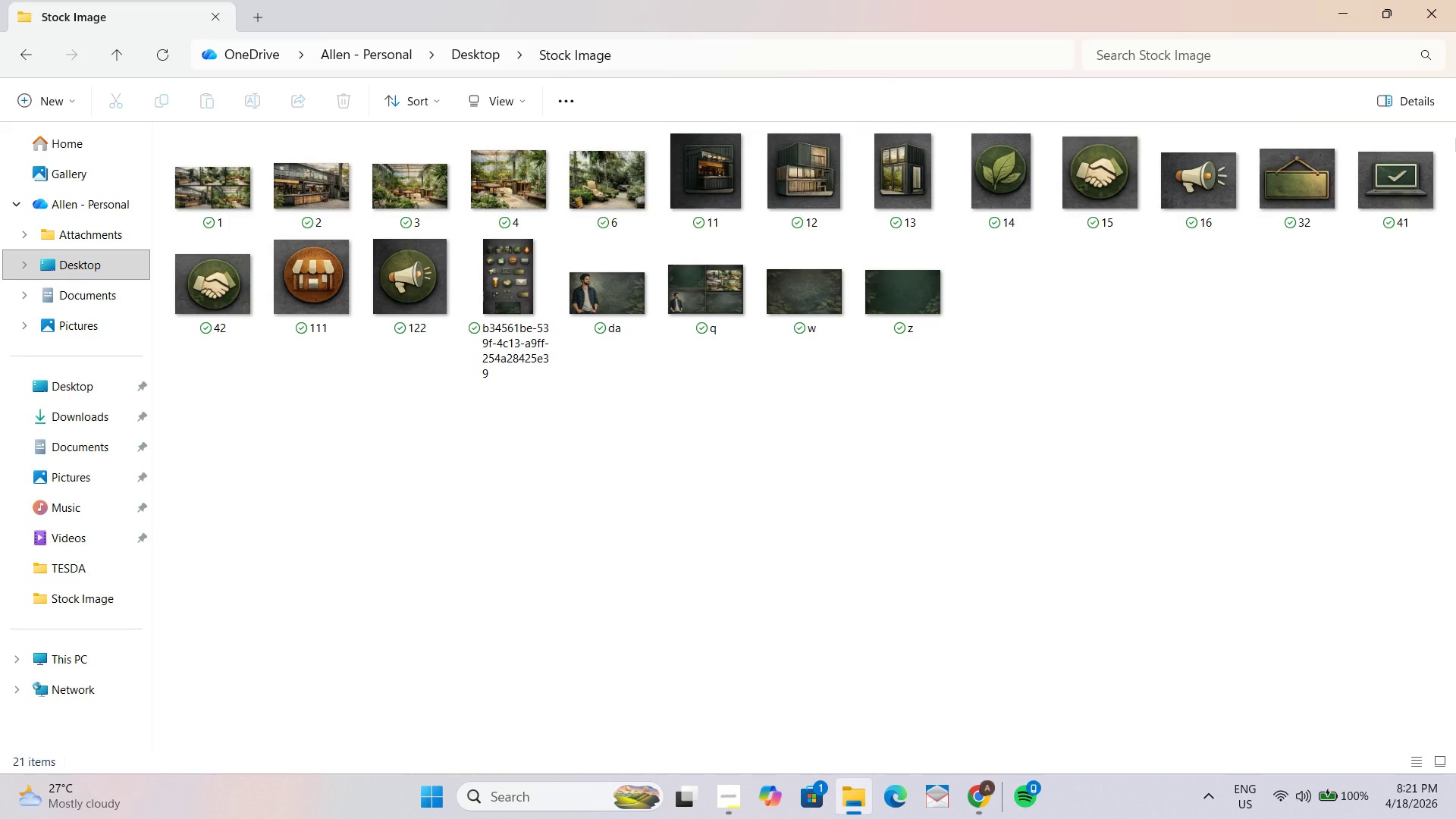 
wait(46.76)
 